 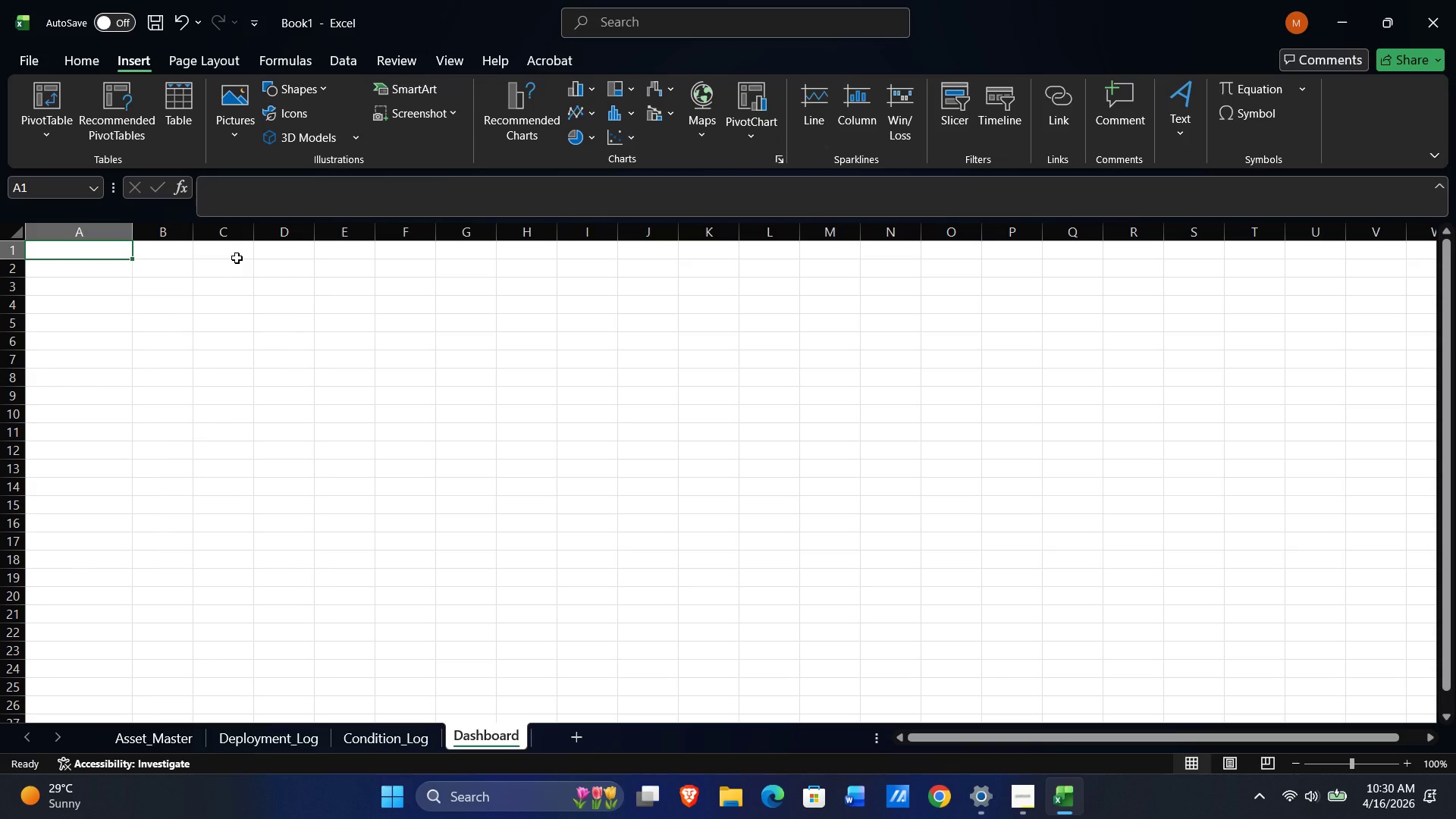 
type(=sum)
 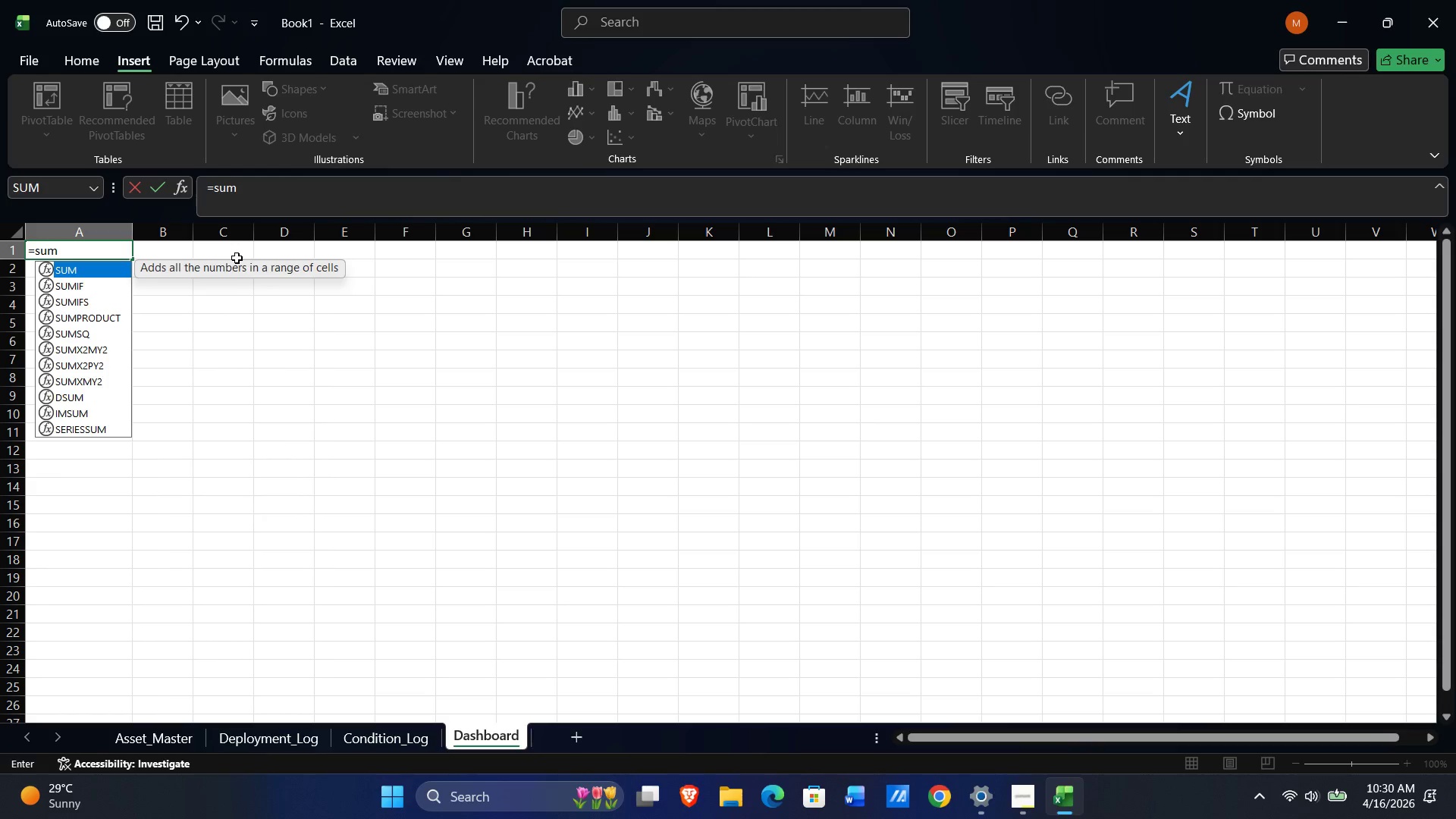 
type((Asset_Master!E:E))
key(NumpadEnter)
 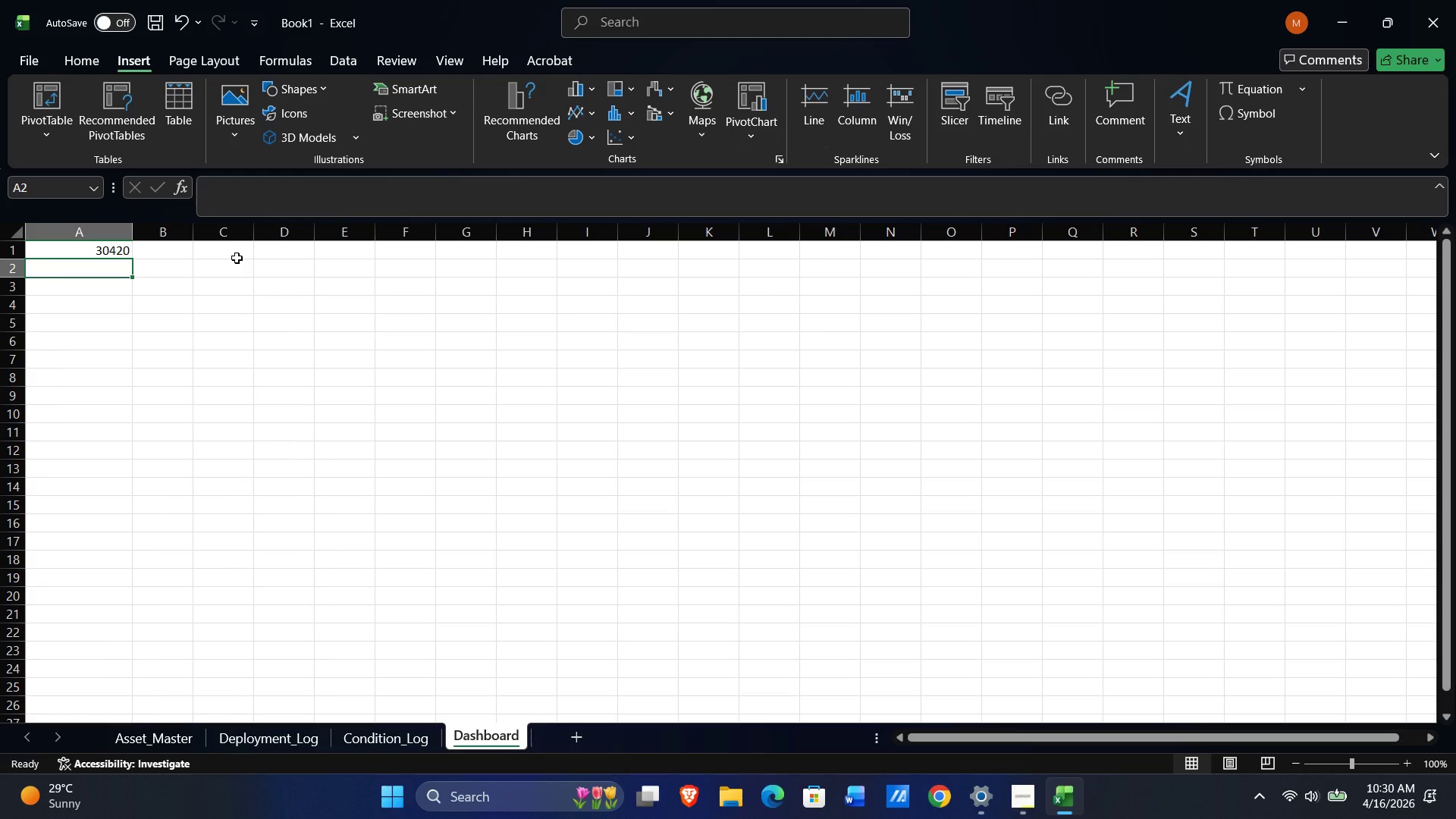 
key(ArrowUp)
 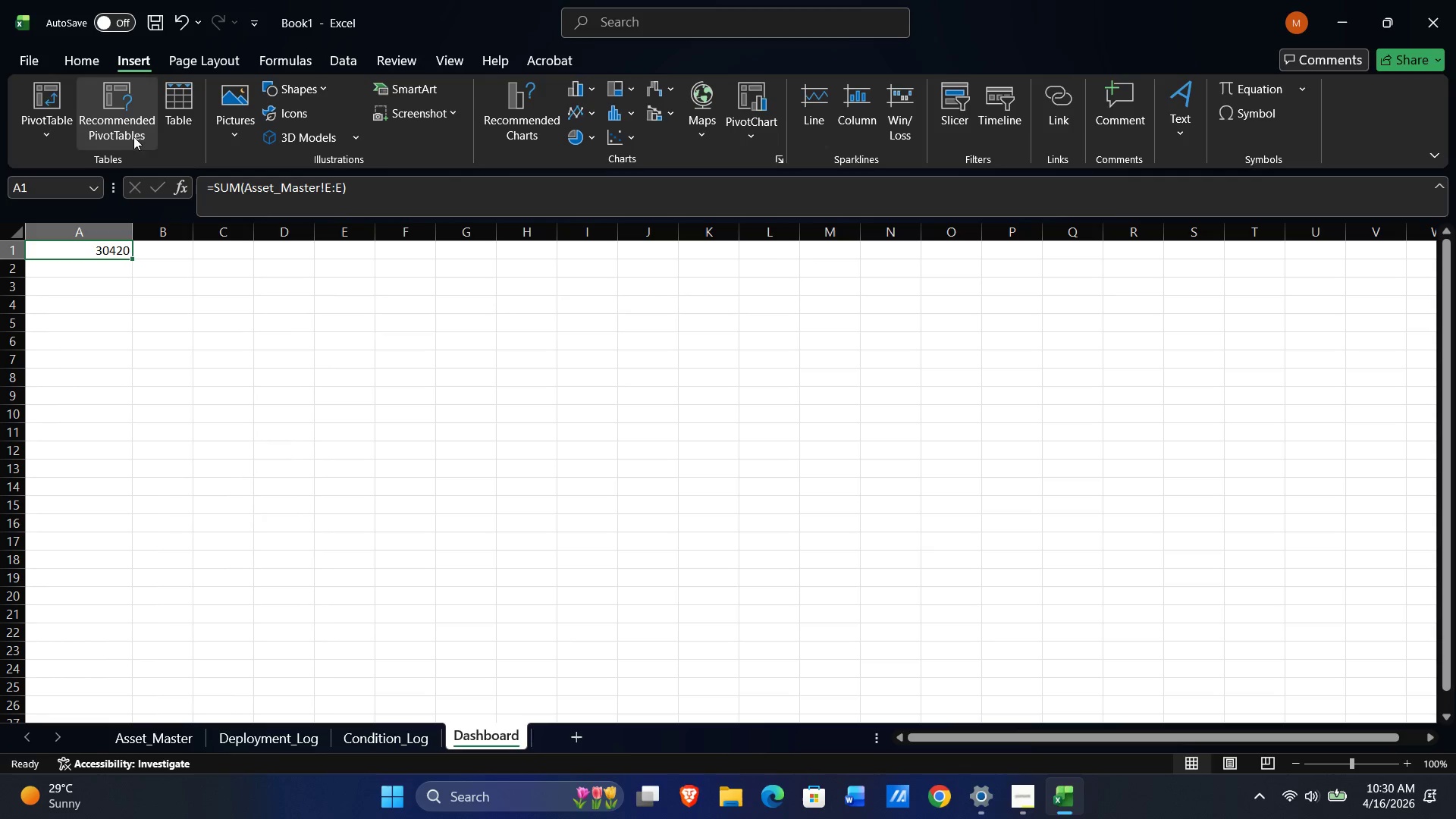 
left_click([61, 127])
 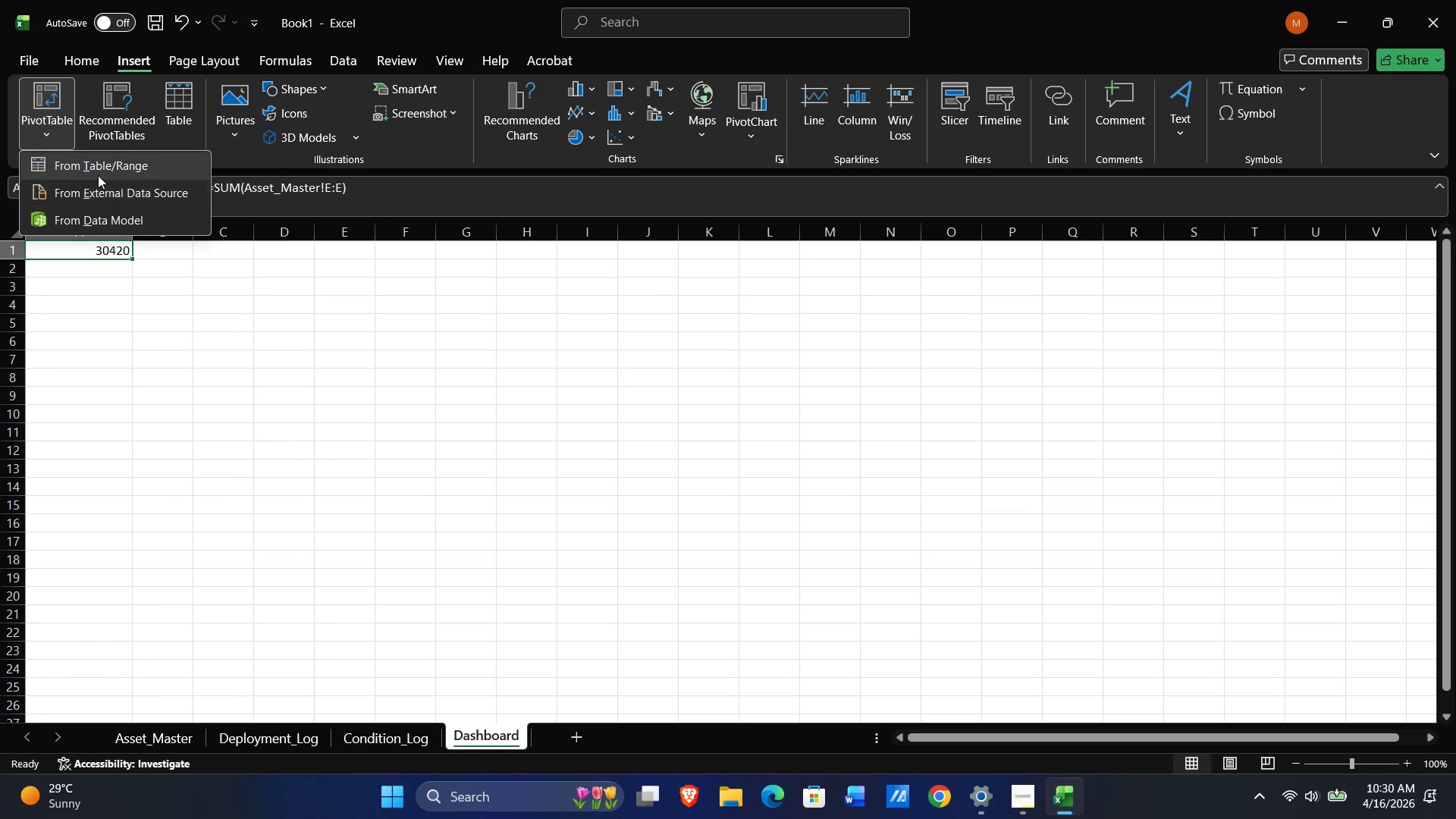 
left_click([104, 170])
 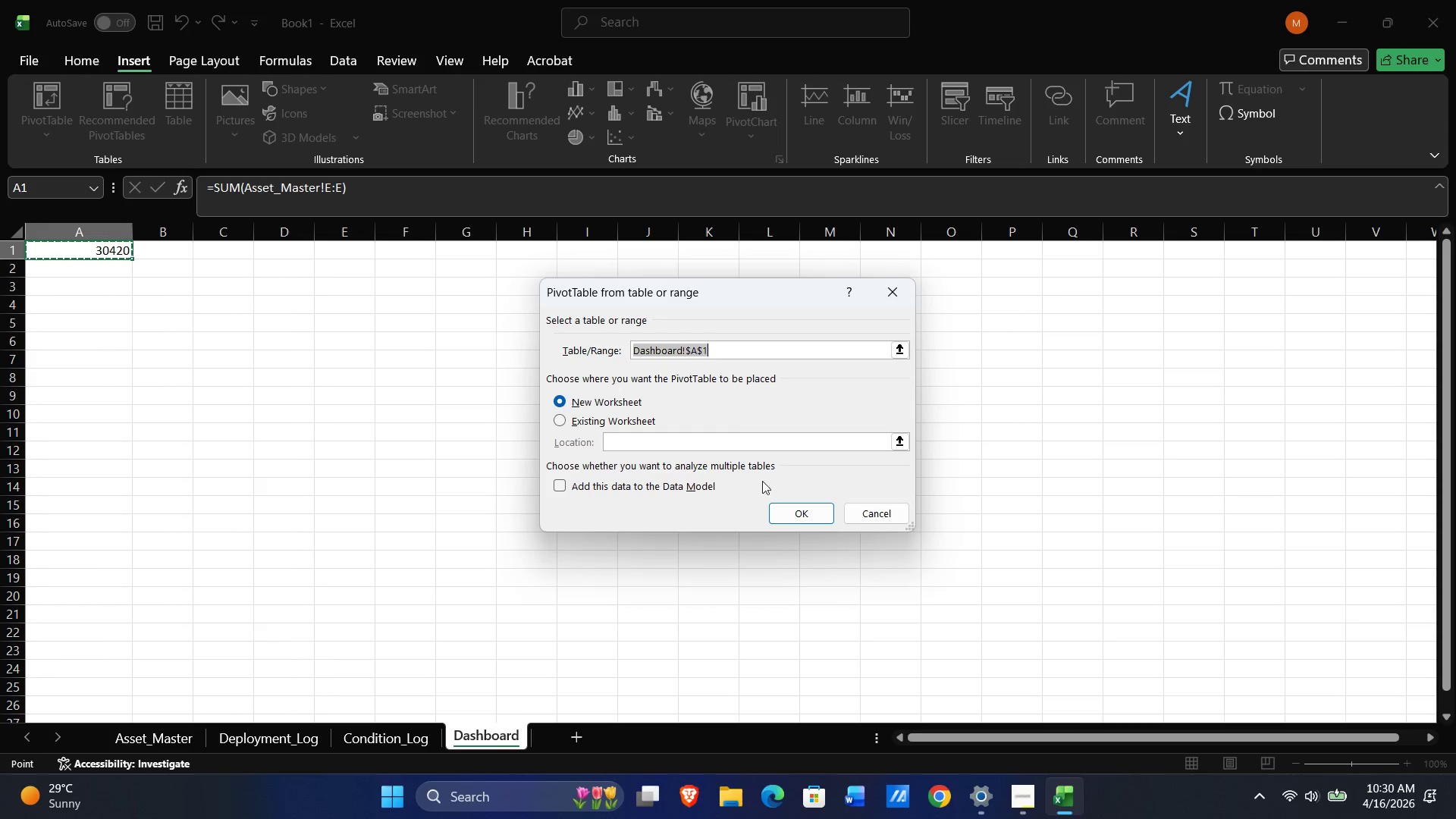 
left_click([783, 512])
 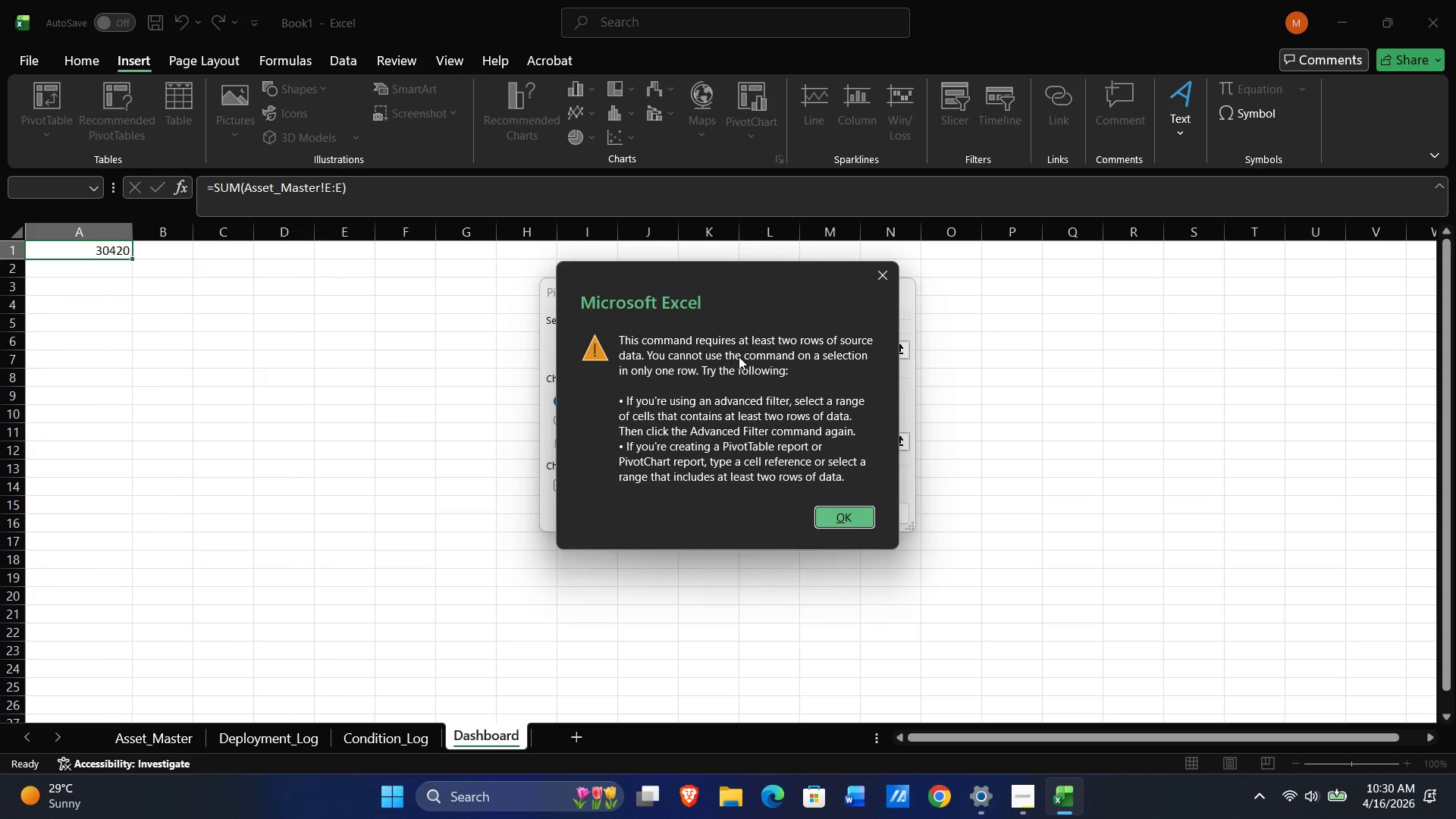 
wait(5.98)
 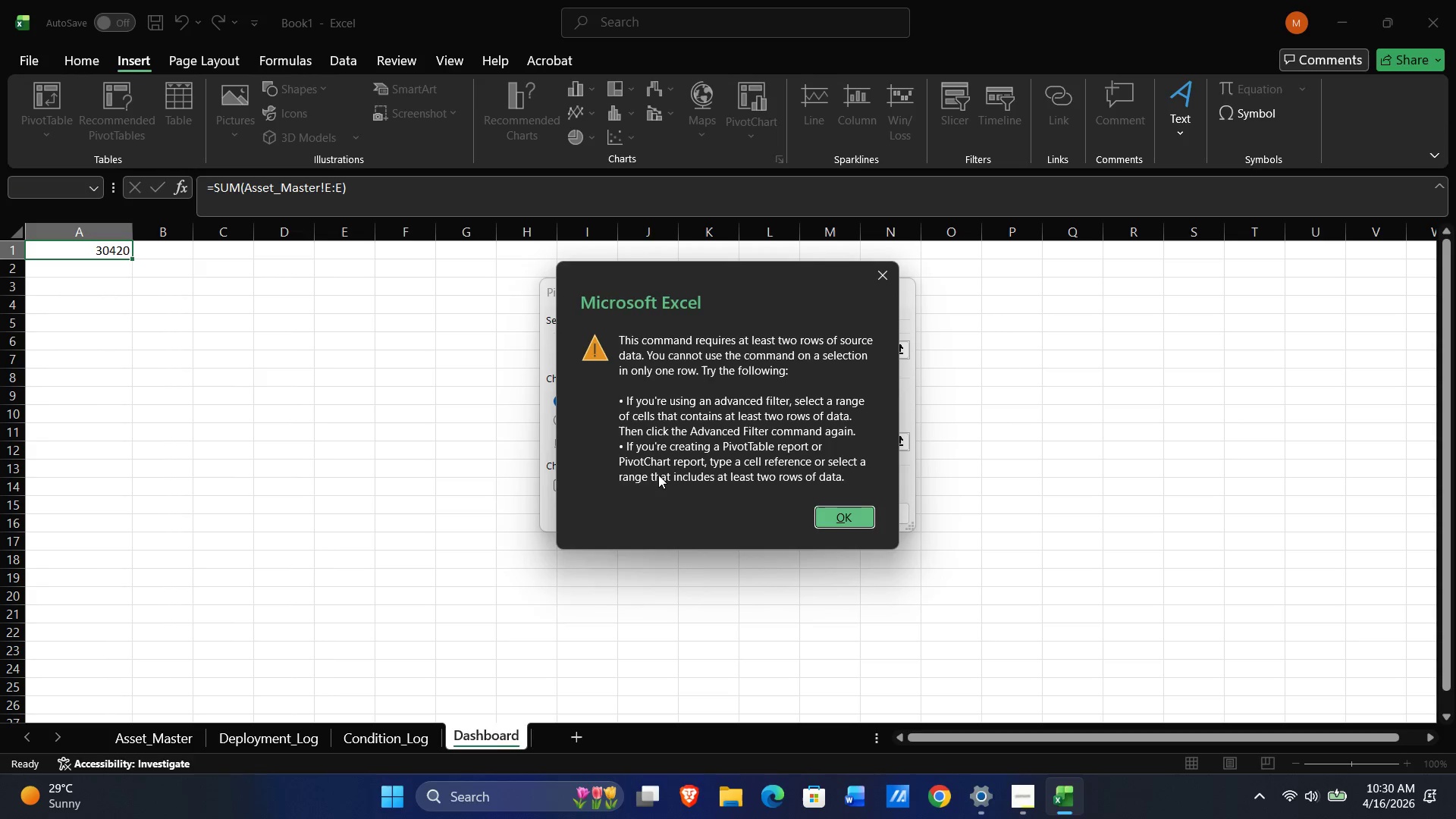 
left_click([850, 522])
 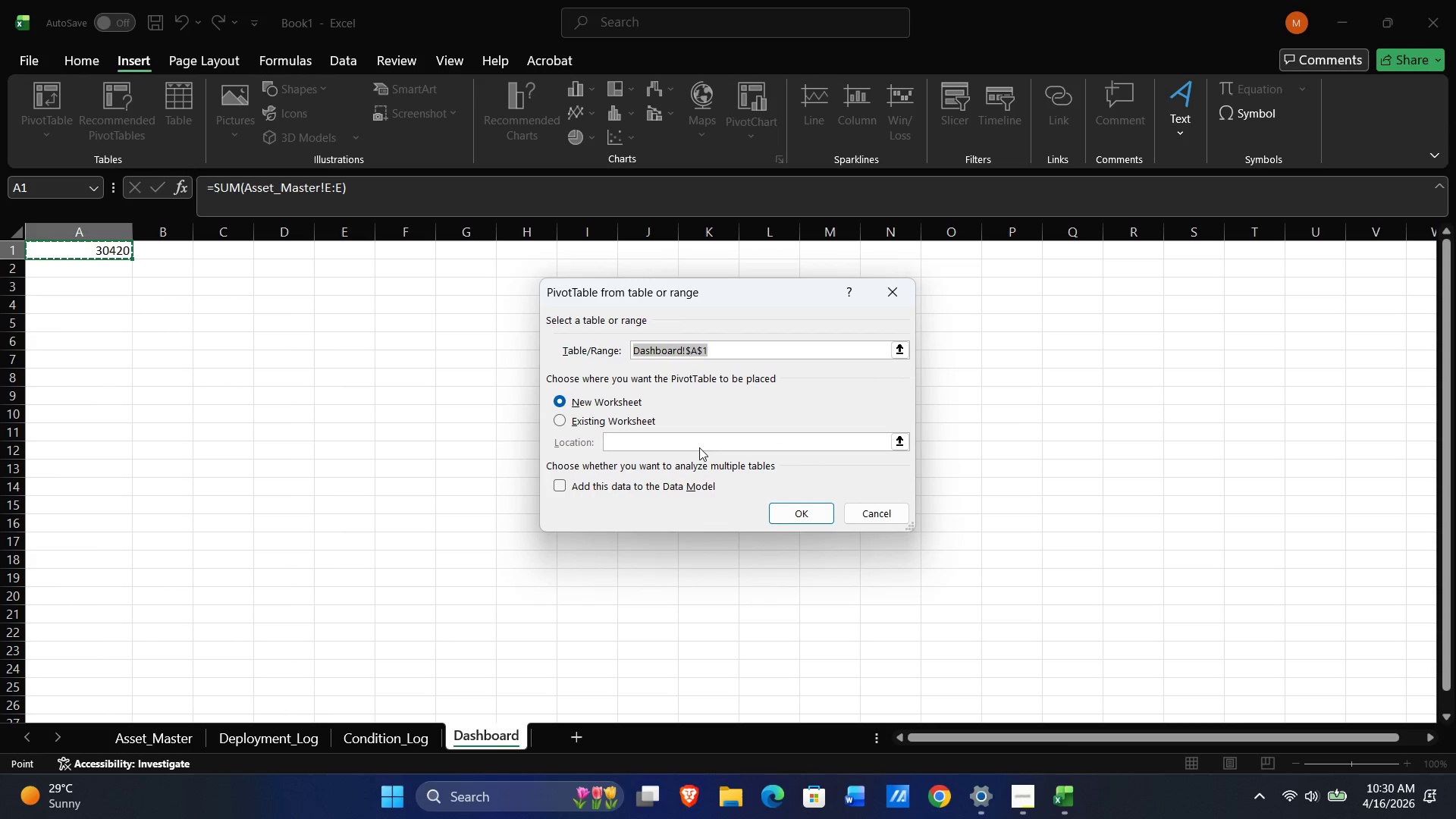 
key(Shift+ArrowDown)
 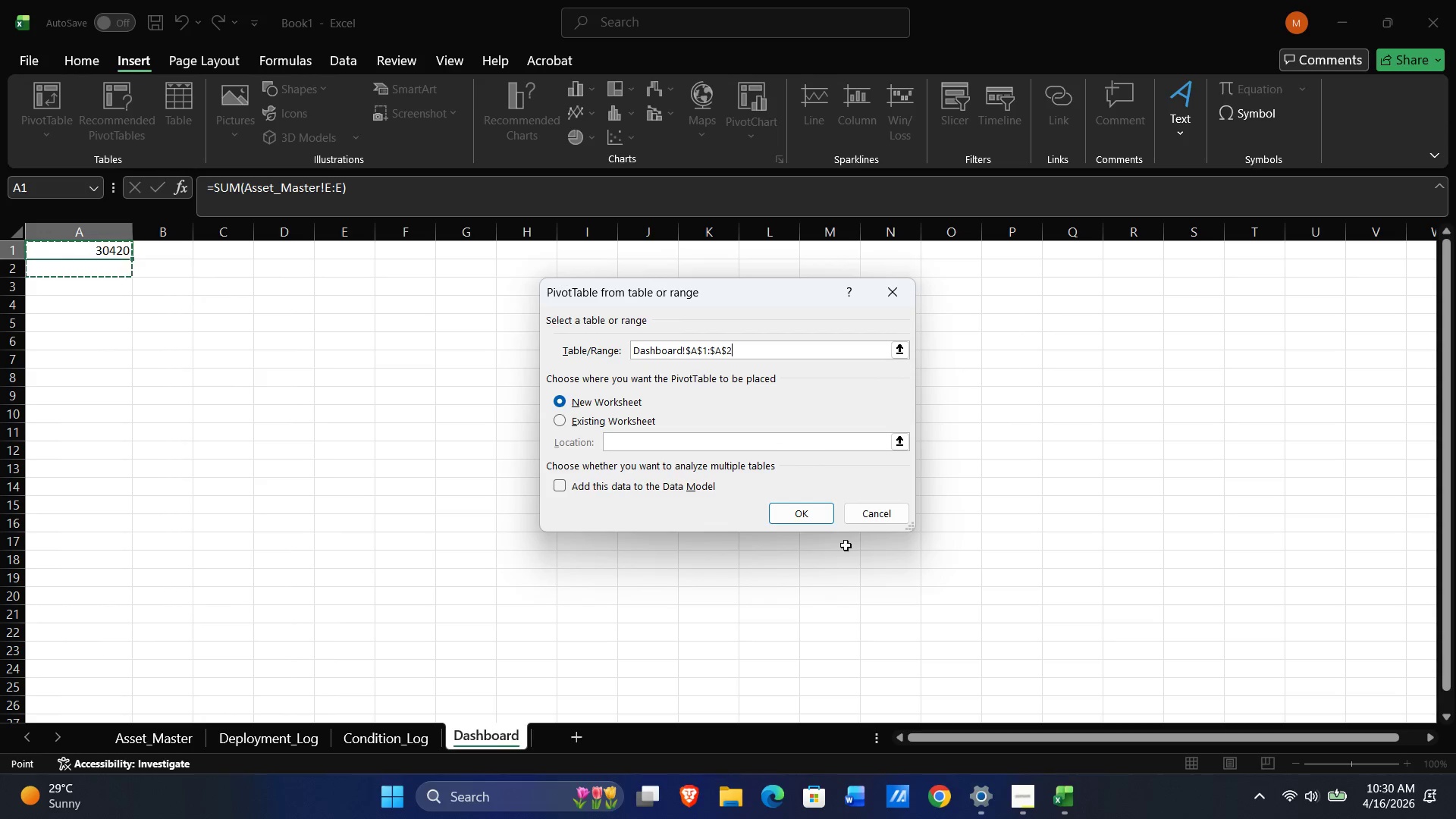 
left_click([800, 514])
 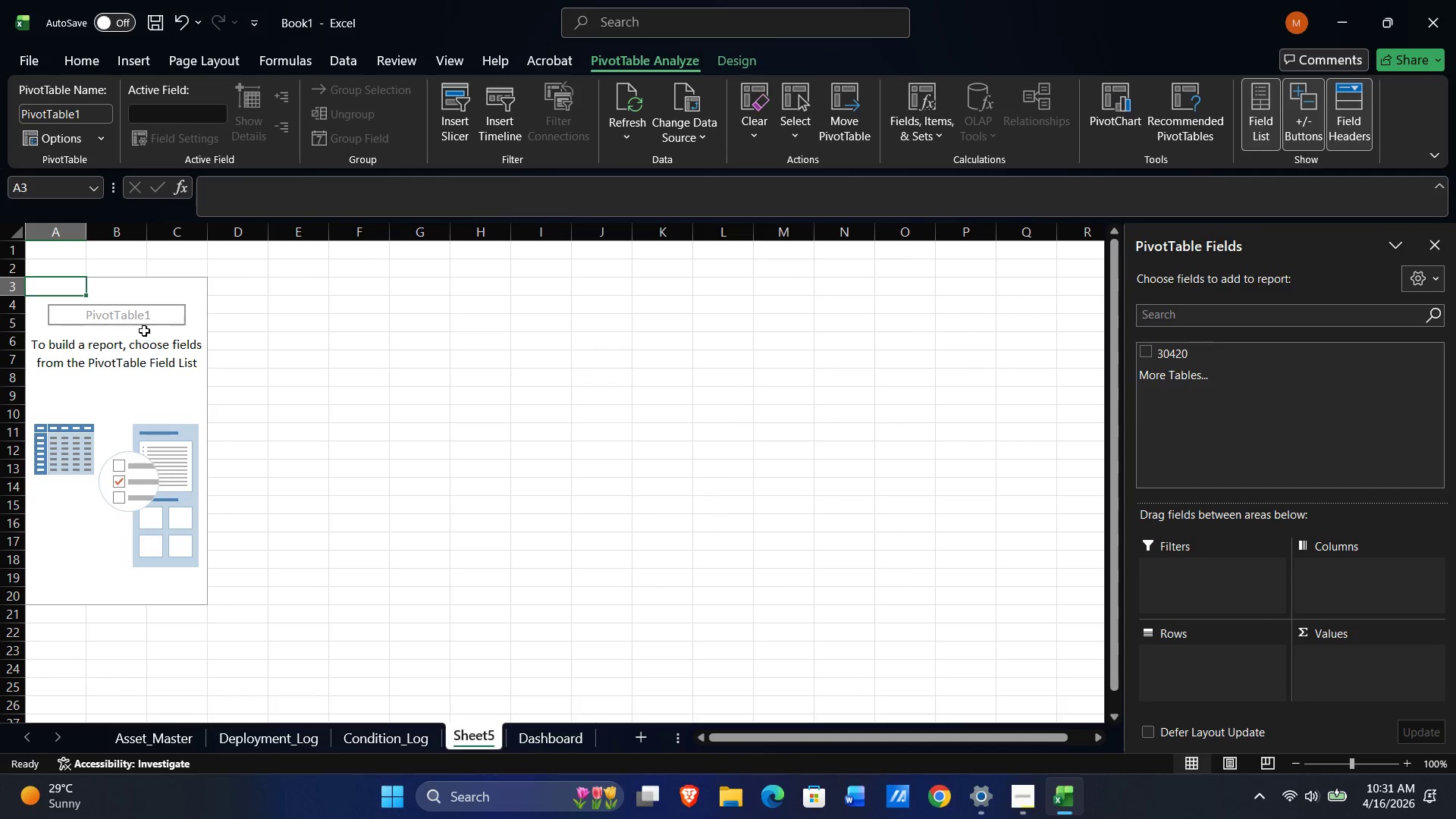 
wait(6.3)
 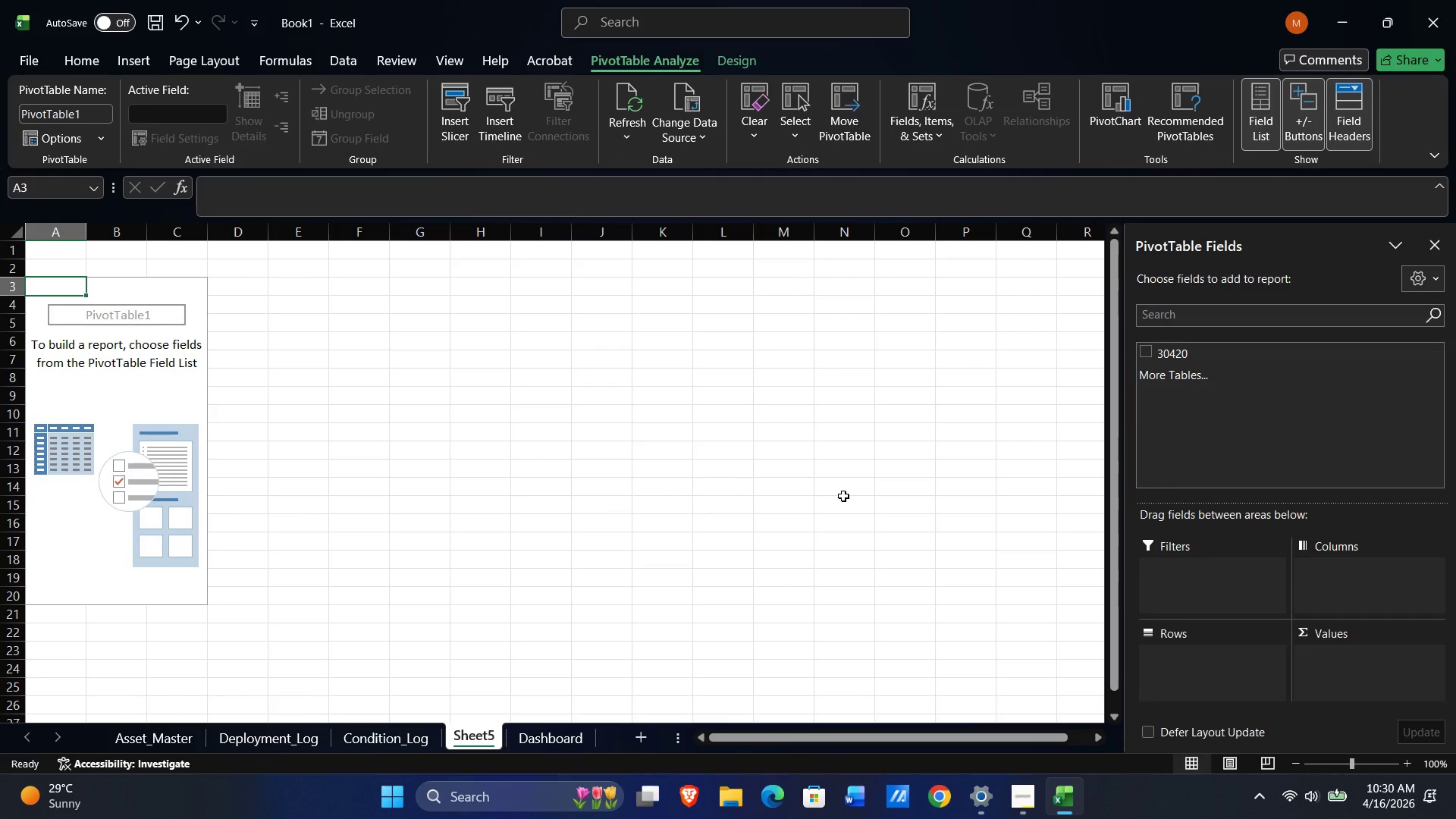 
left_click([128, 319])
 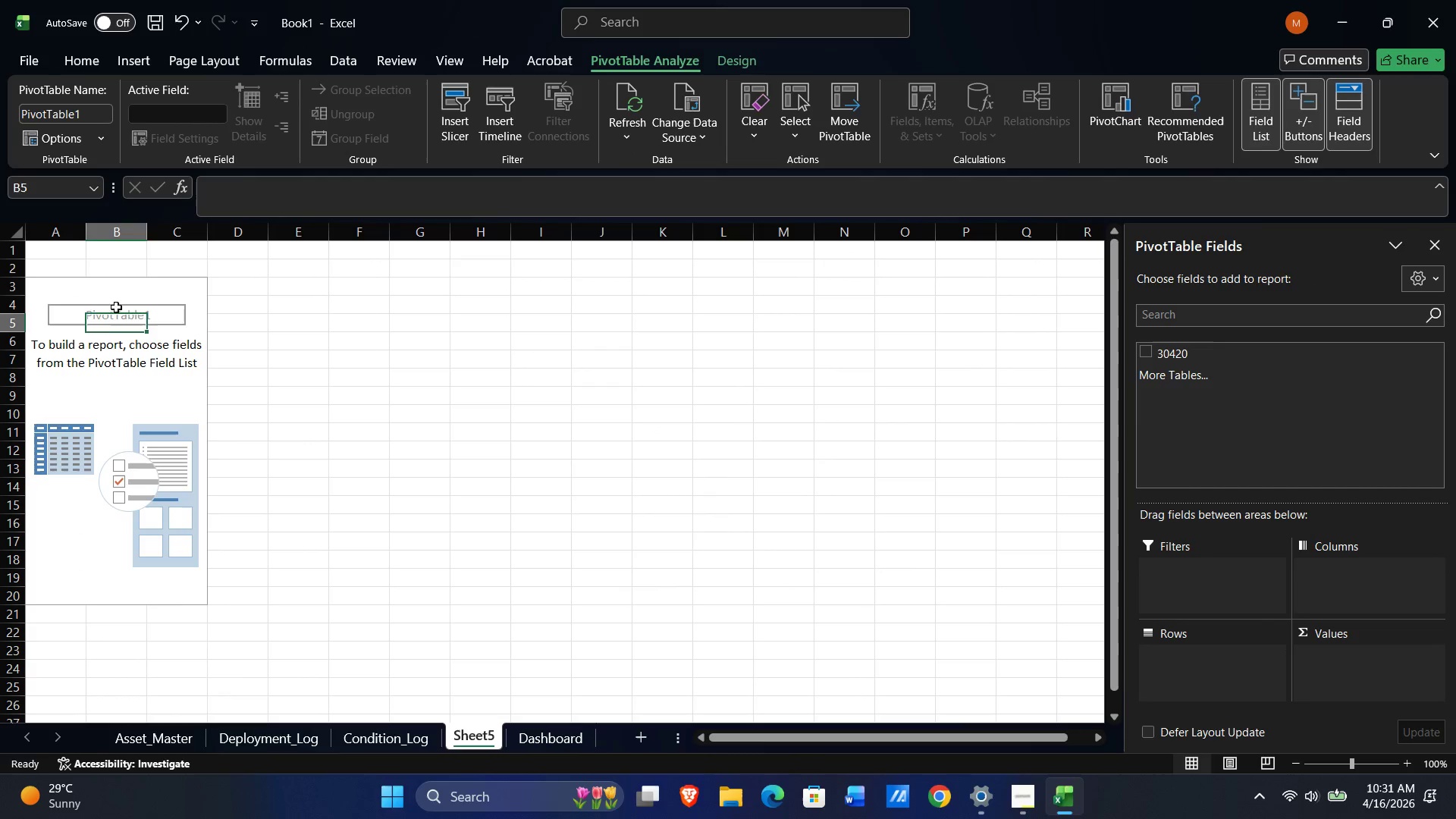 
left_click([83, 308])
 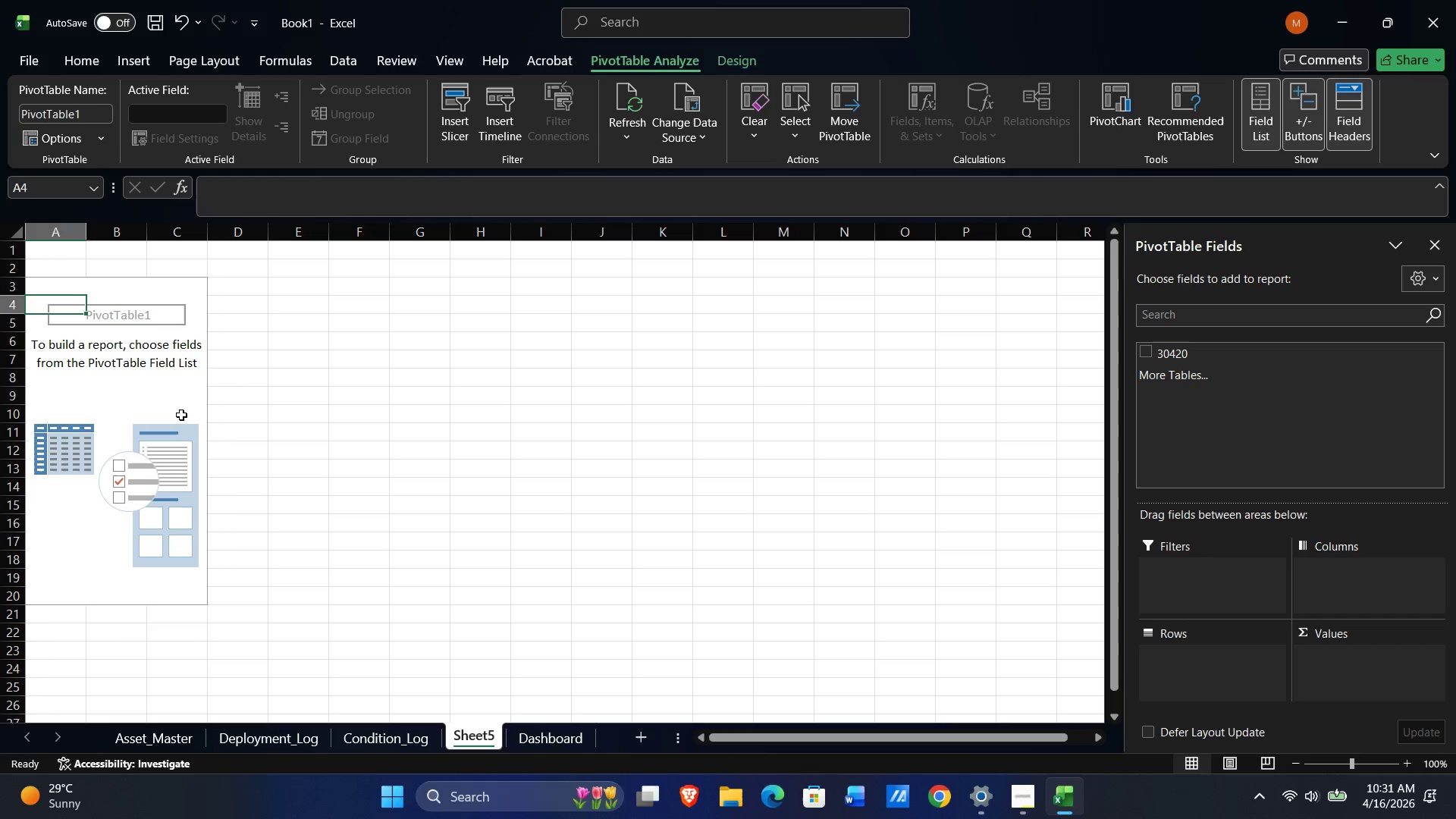 
wait(5.75)
 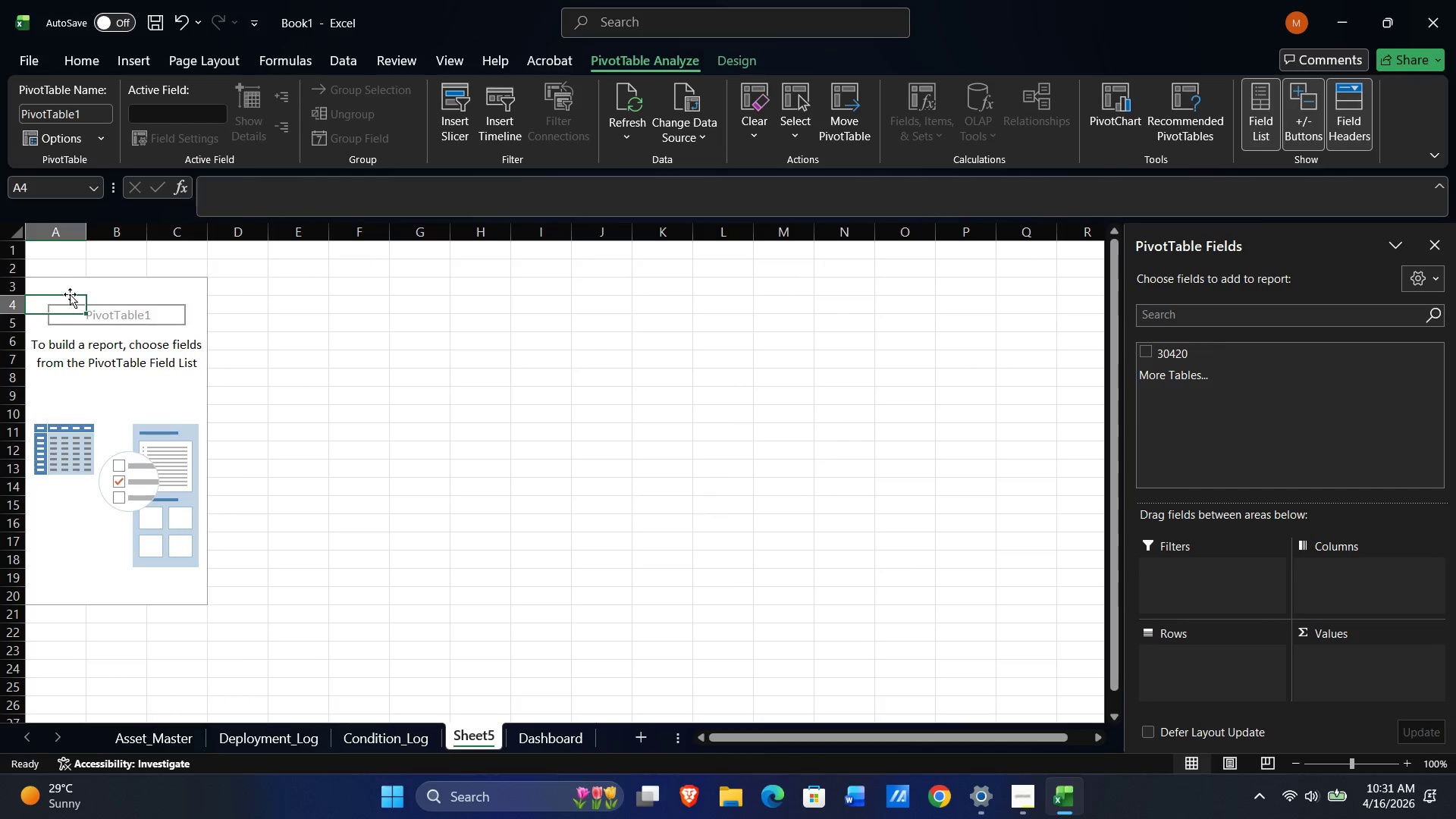 
left_click([54, 396])
 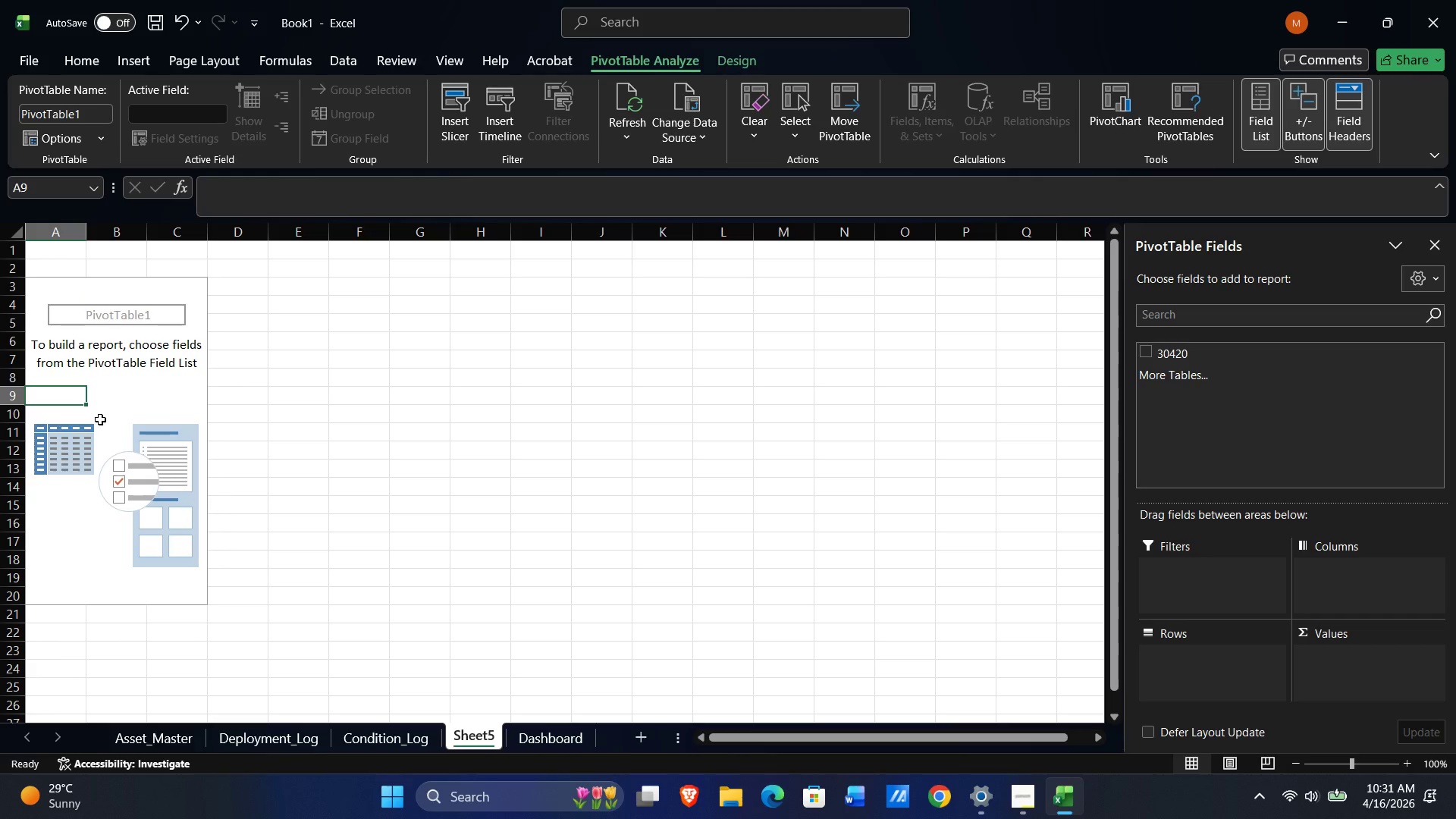 
scroll: coordinate [100, 419], scroll_direction: up, amount: 4.0
 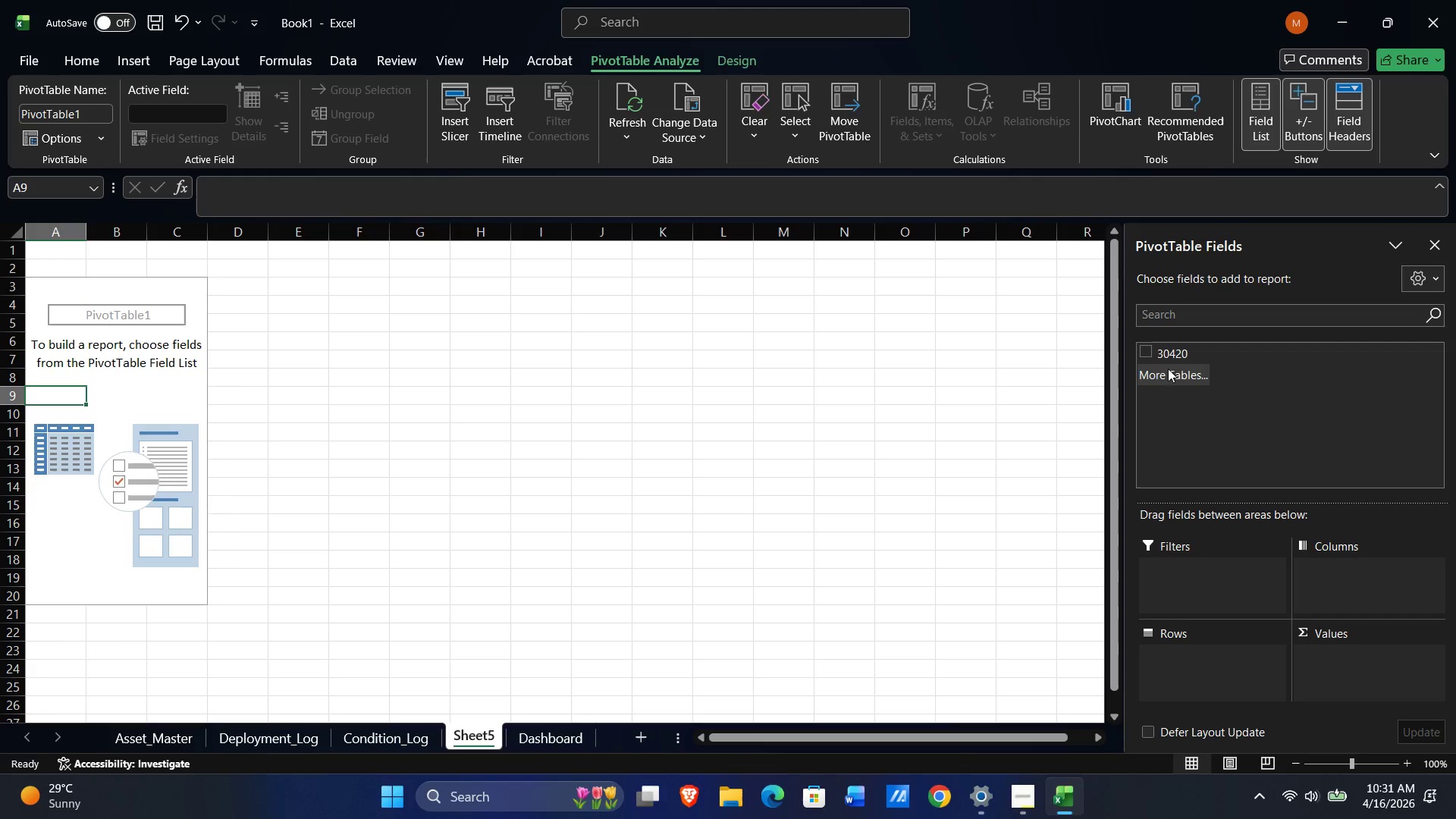 
left_click([1152, 355])
 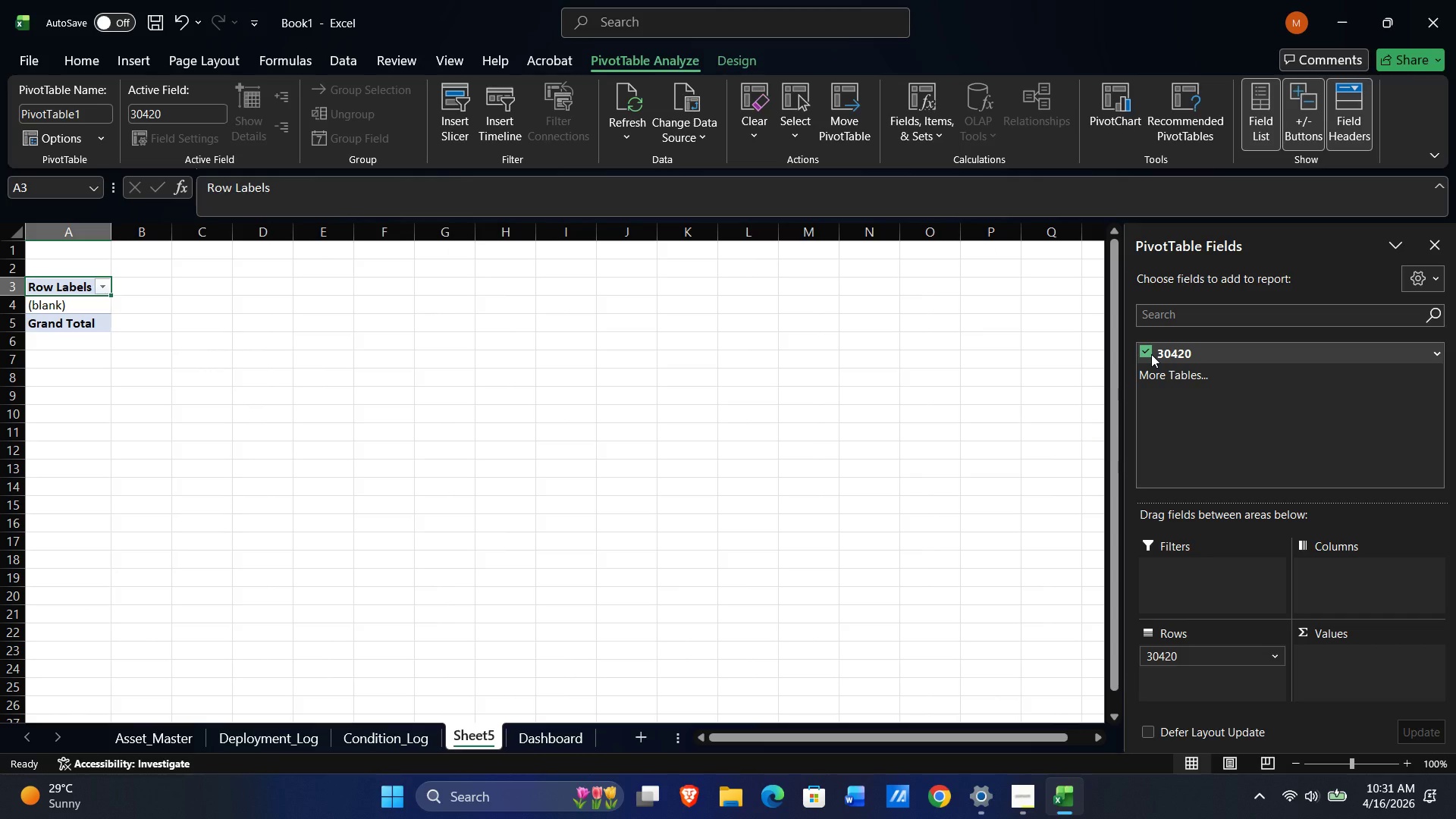 
left_click([1149, 355])
 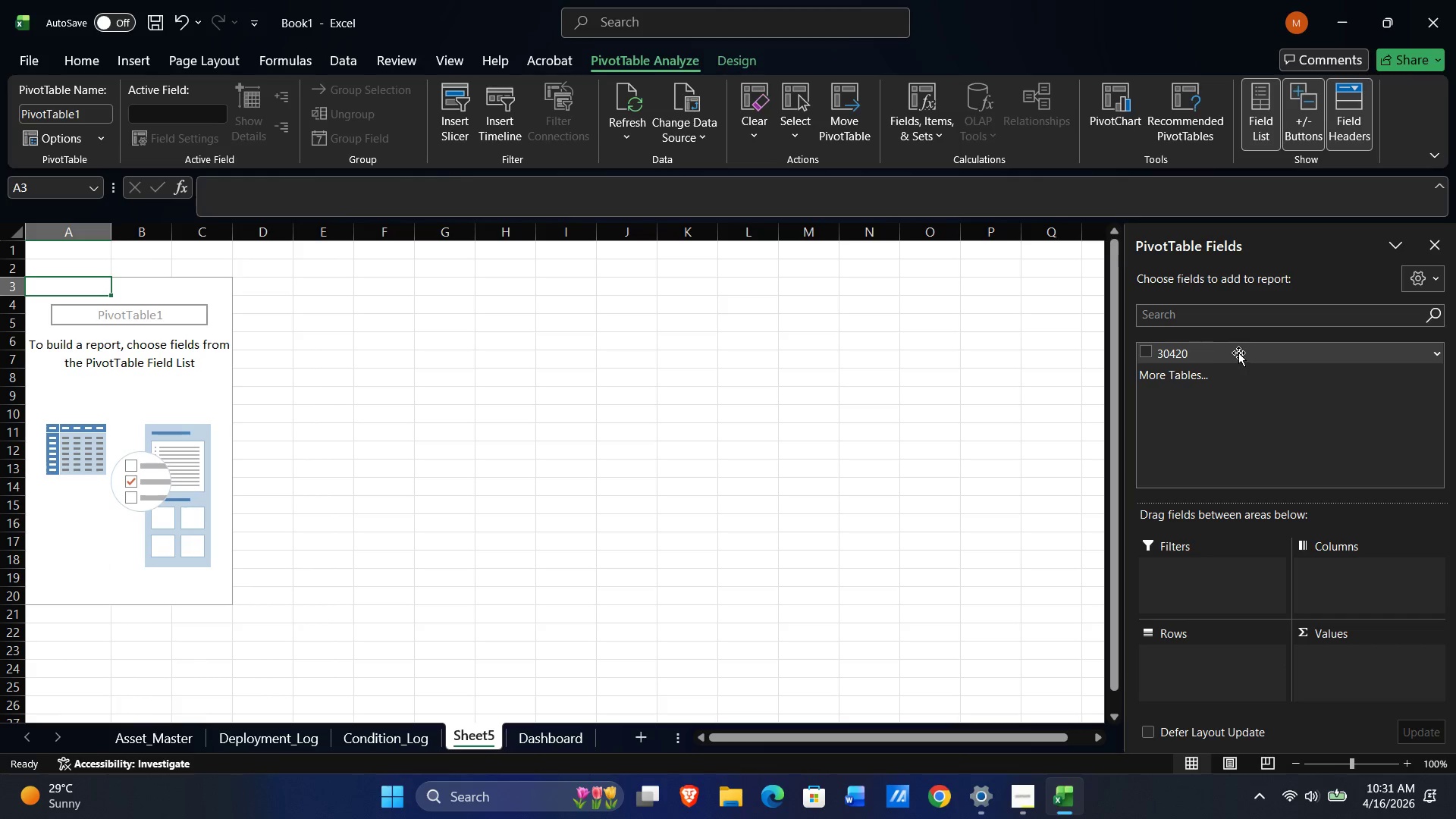 
wait(10.3)
 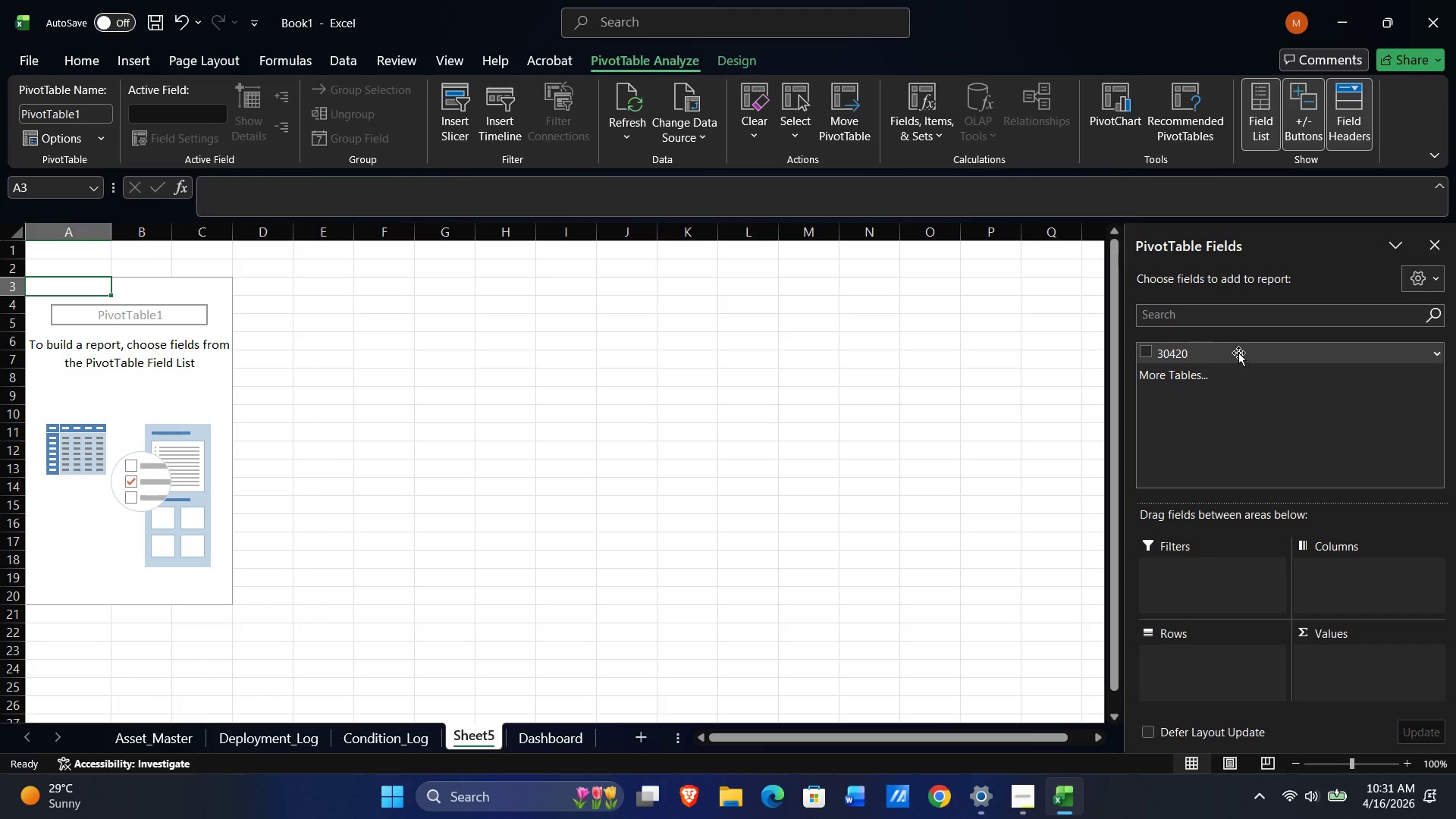 
scroll: coordinate [542, 526], scroll_direction: up, amount: 4.0
 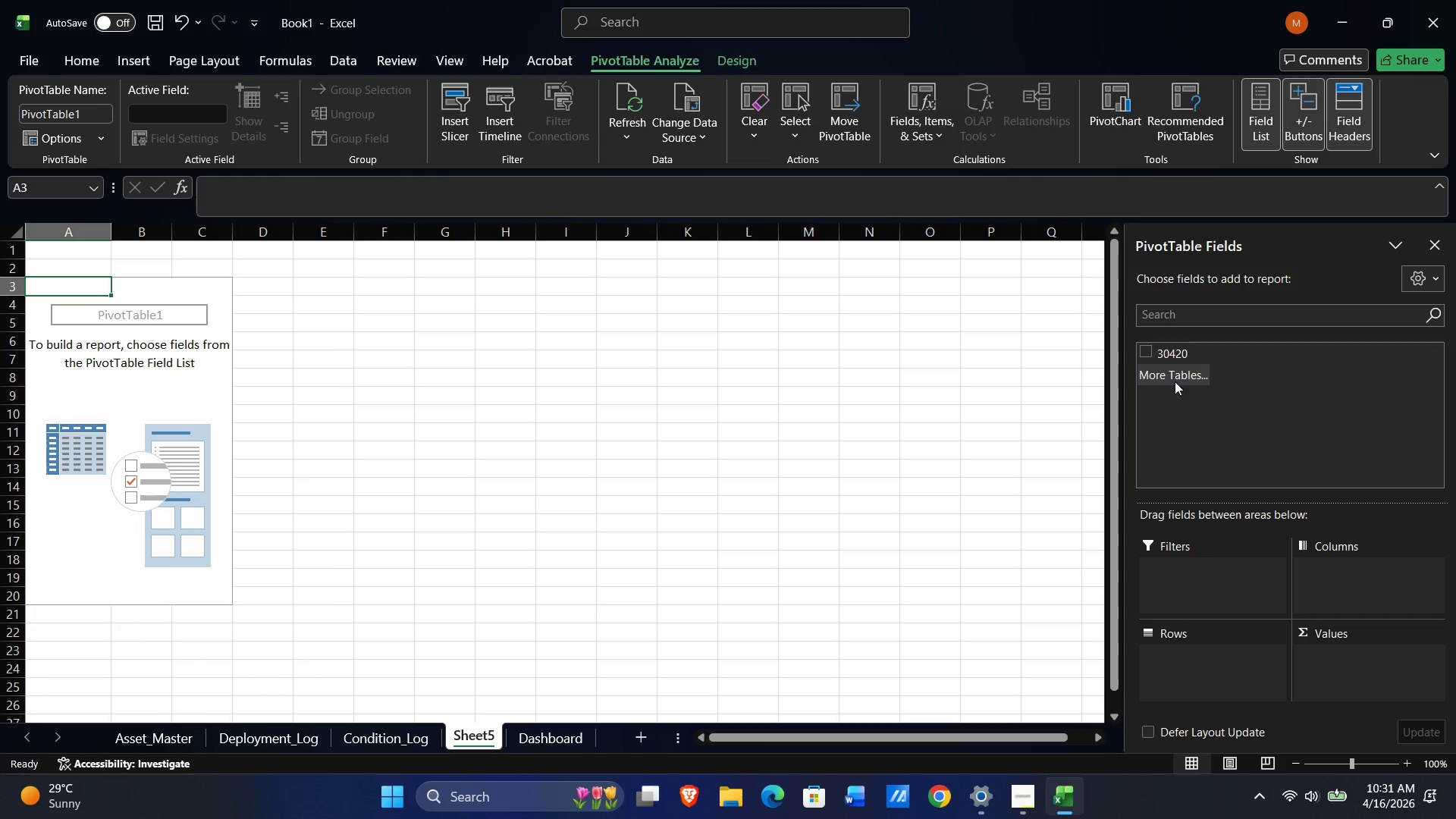 
left_click([1151, 353])
 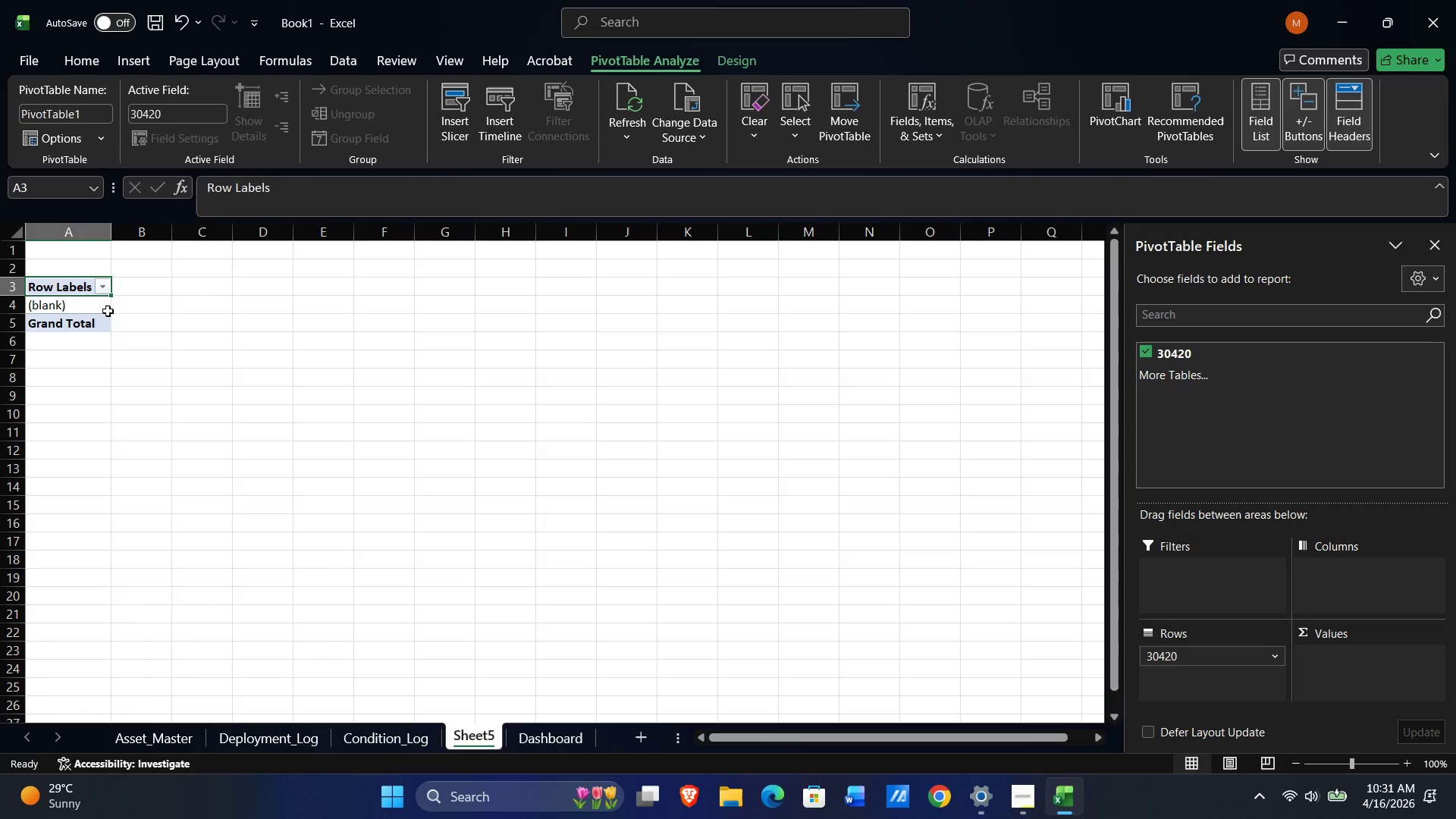 
left_click([102, 290])
 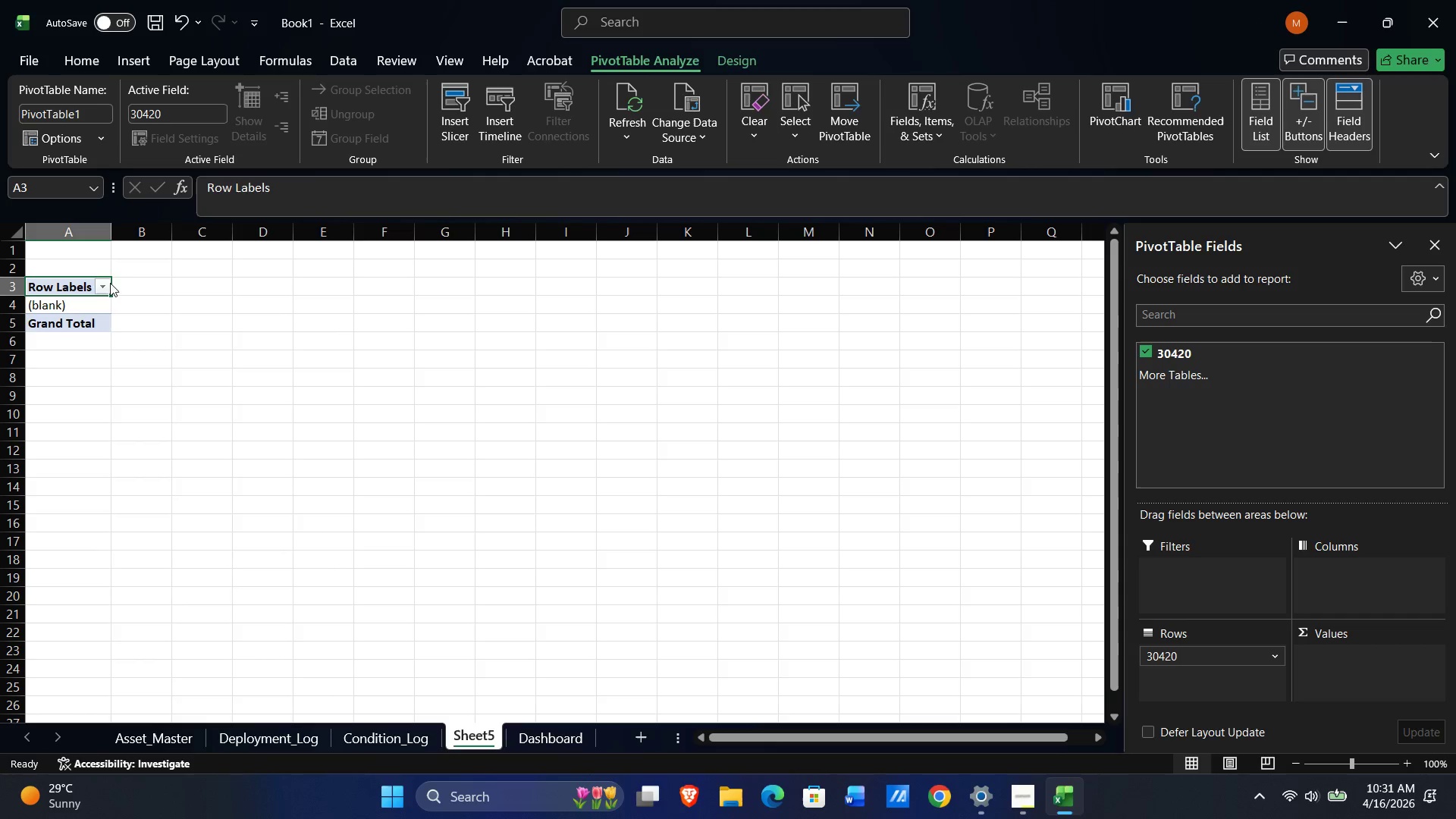 
left_click([75, 307])
 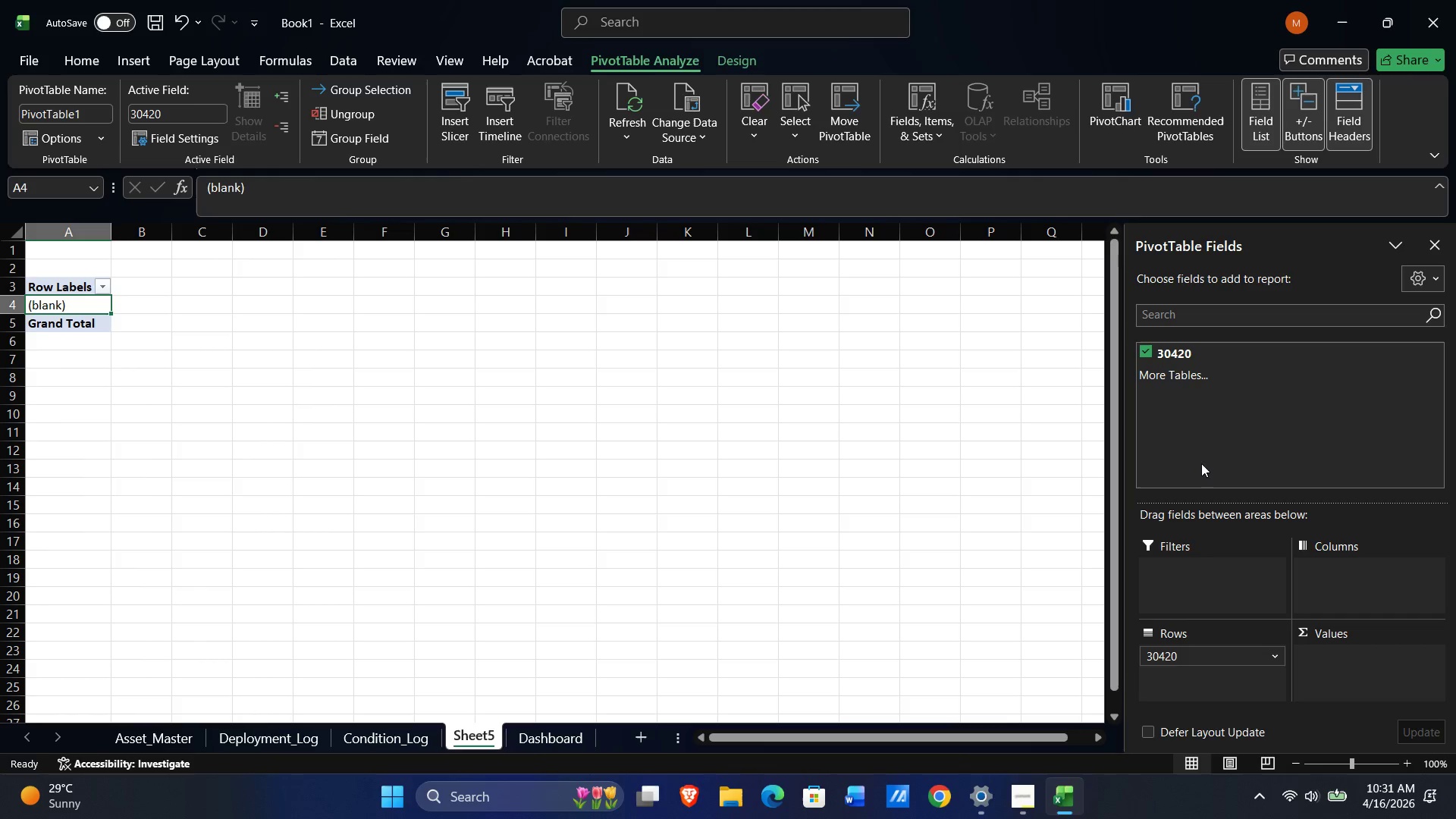 
scroll: coordinate [1266, 494], scroll_direction: down, amount: 2.0
 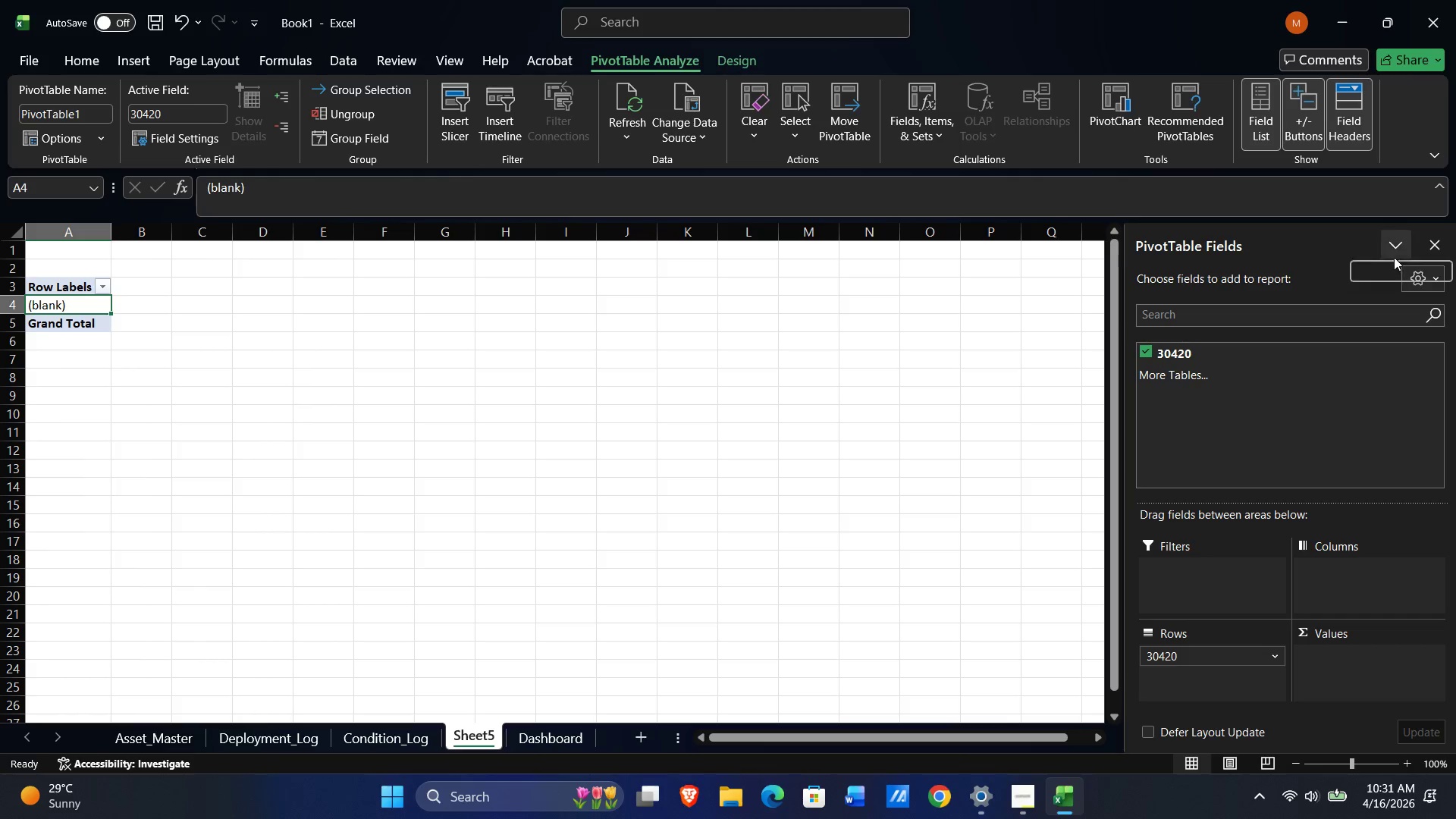 
left_click([1394, 245])
 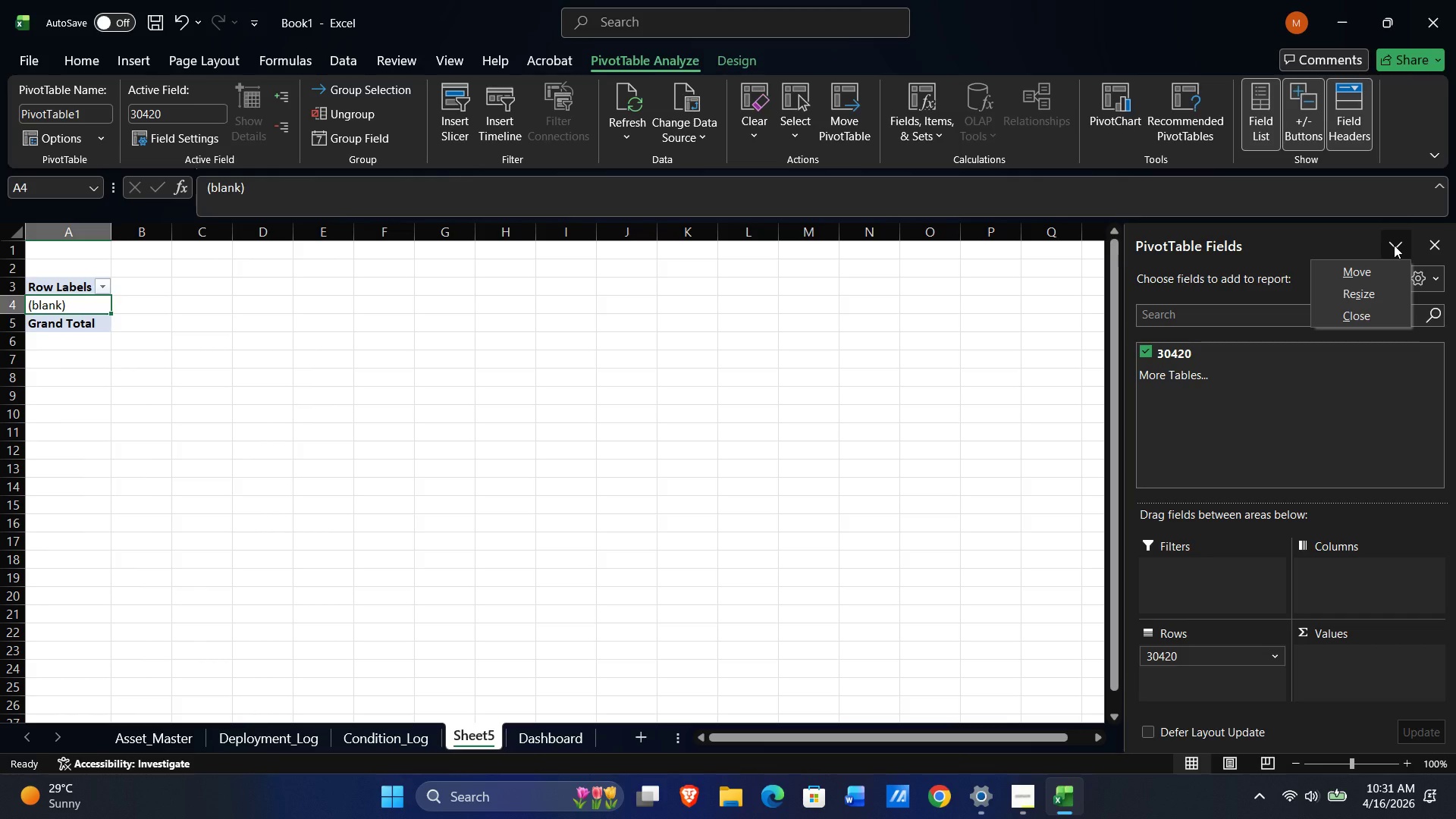 
left_click([1394, 245])
 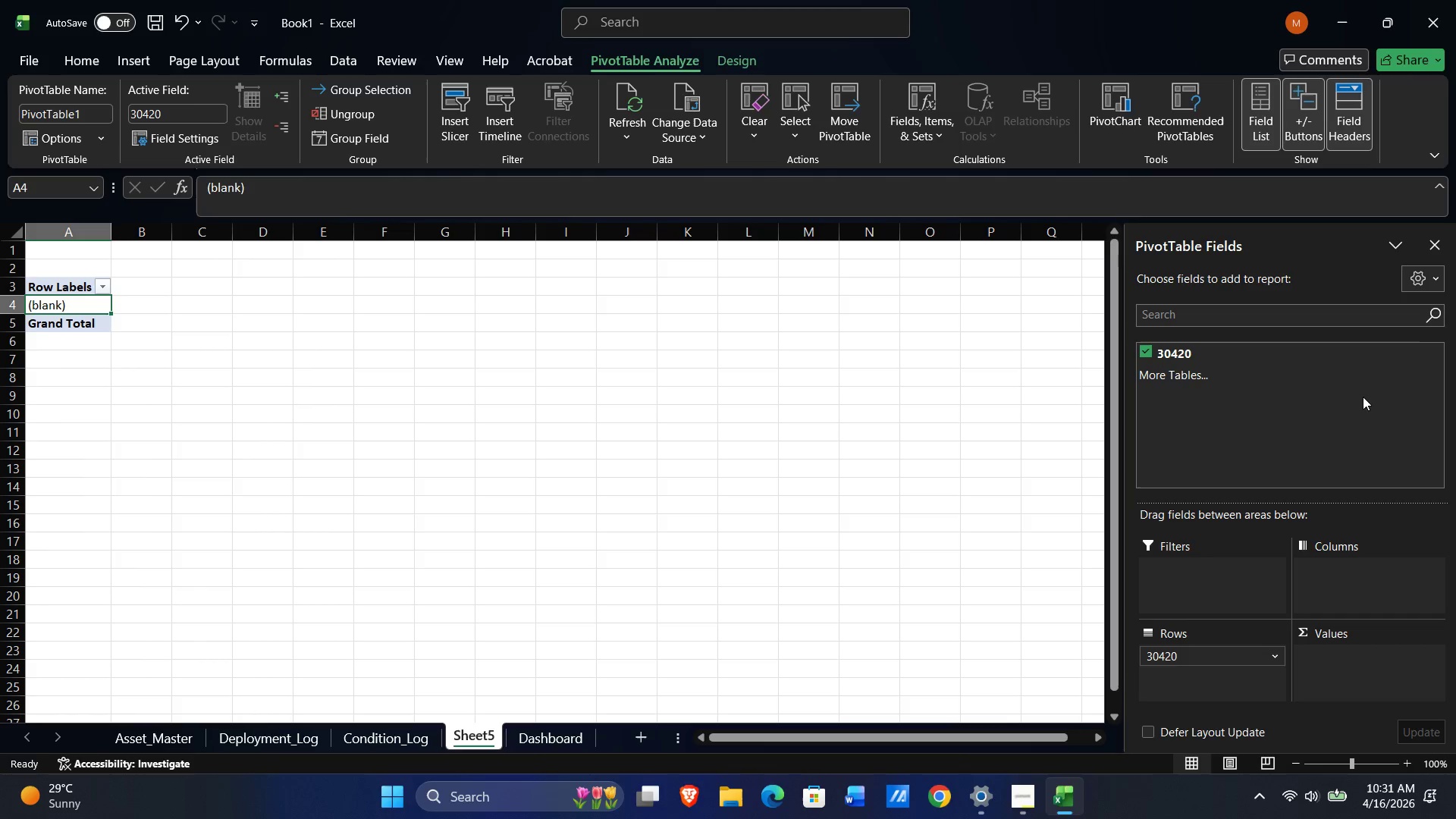 
left_click([1365, 384])
 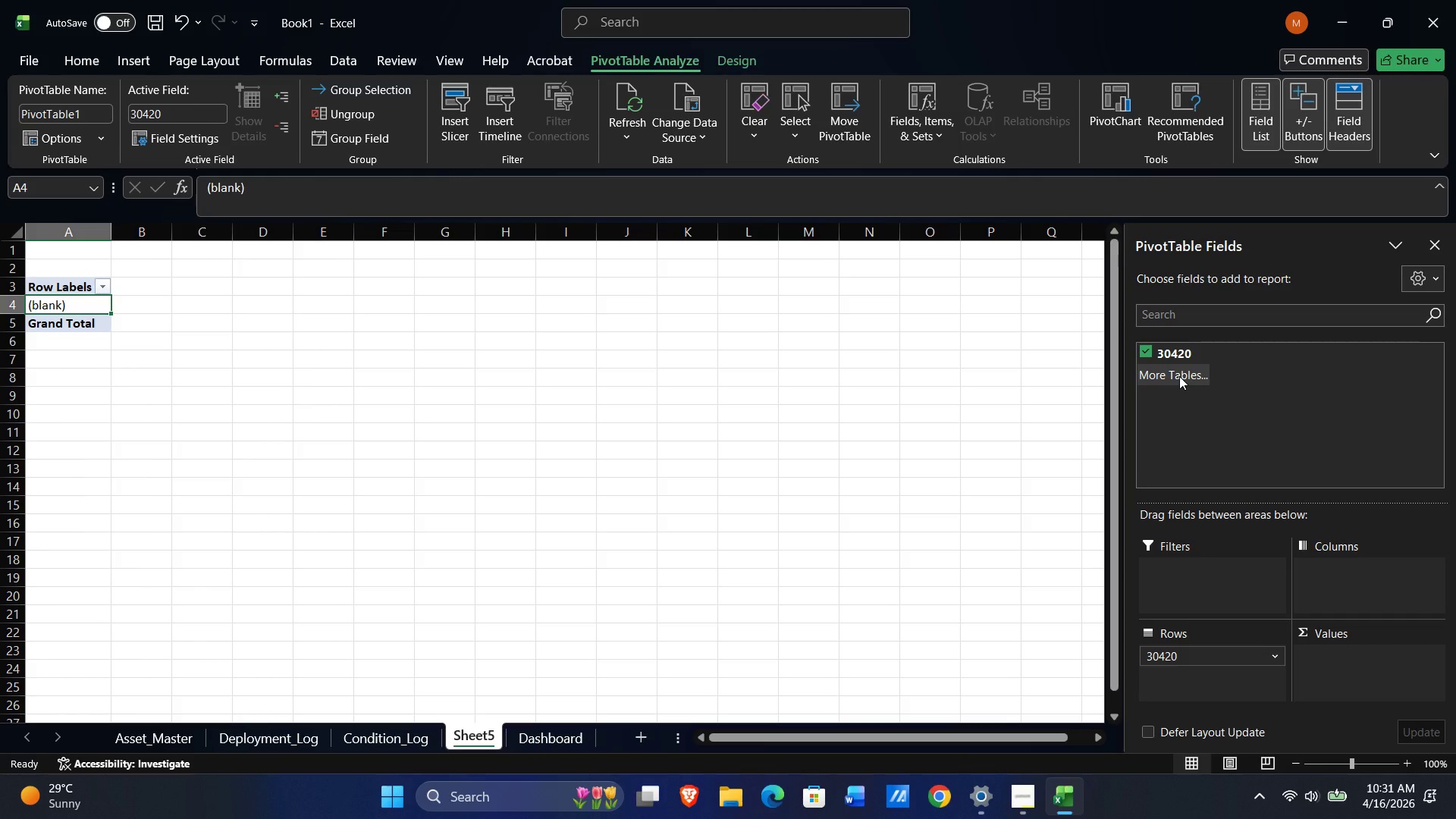 
left_click([1179, 376])
 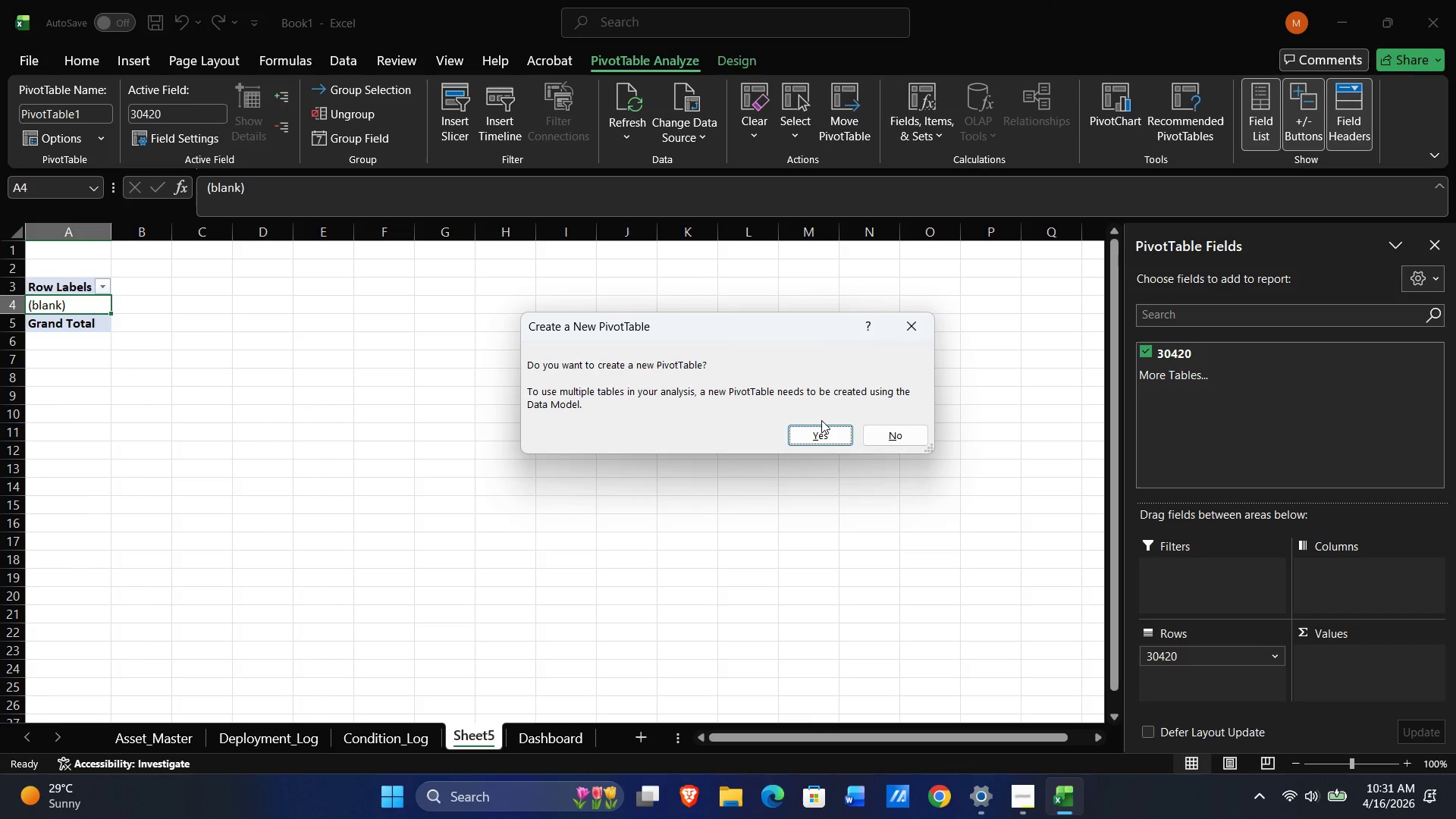 
left_click([821, 432])
 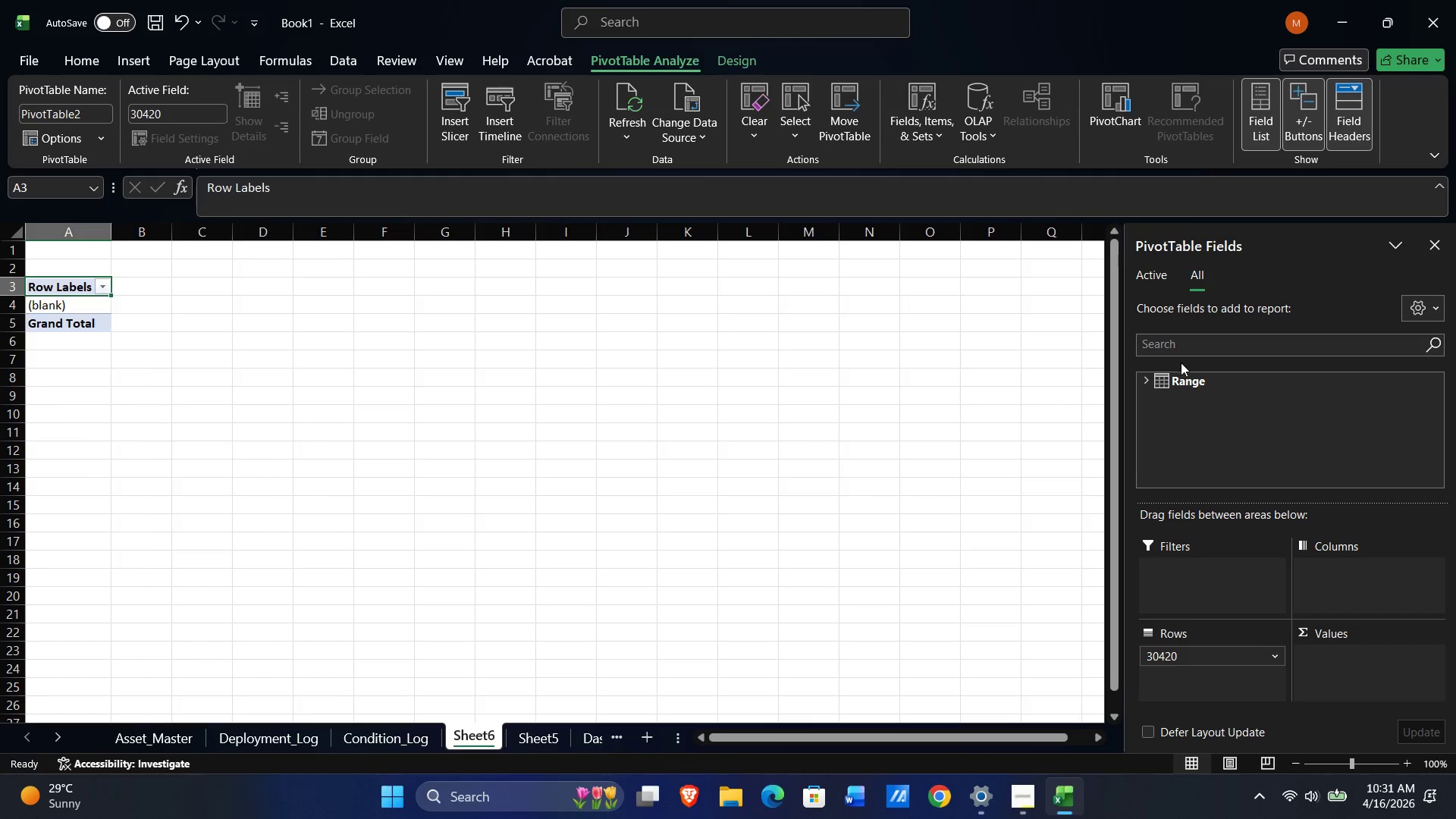 
wait(9.12)
 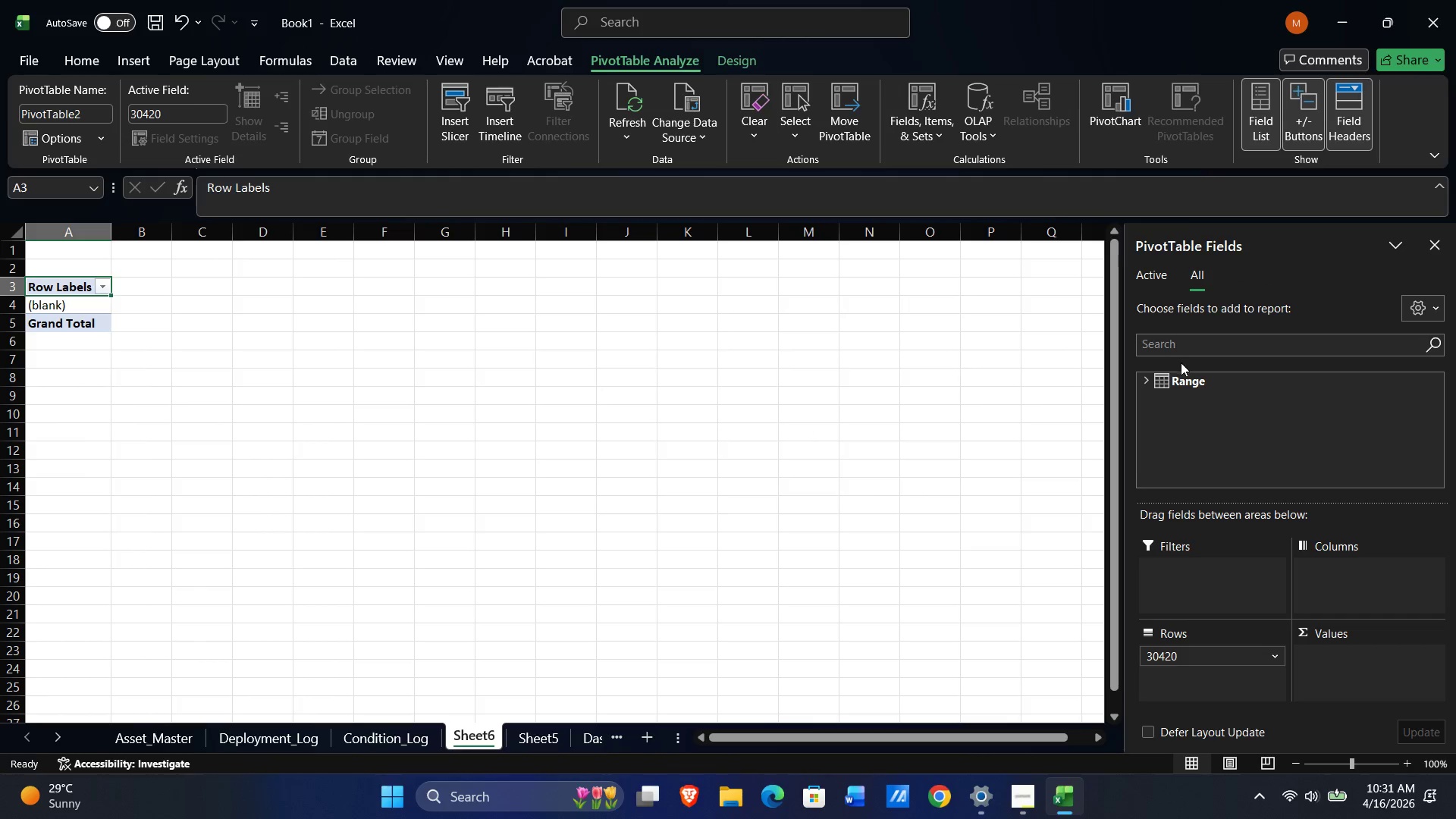 
left_click([179, 22])
 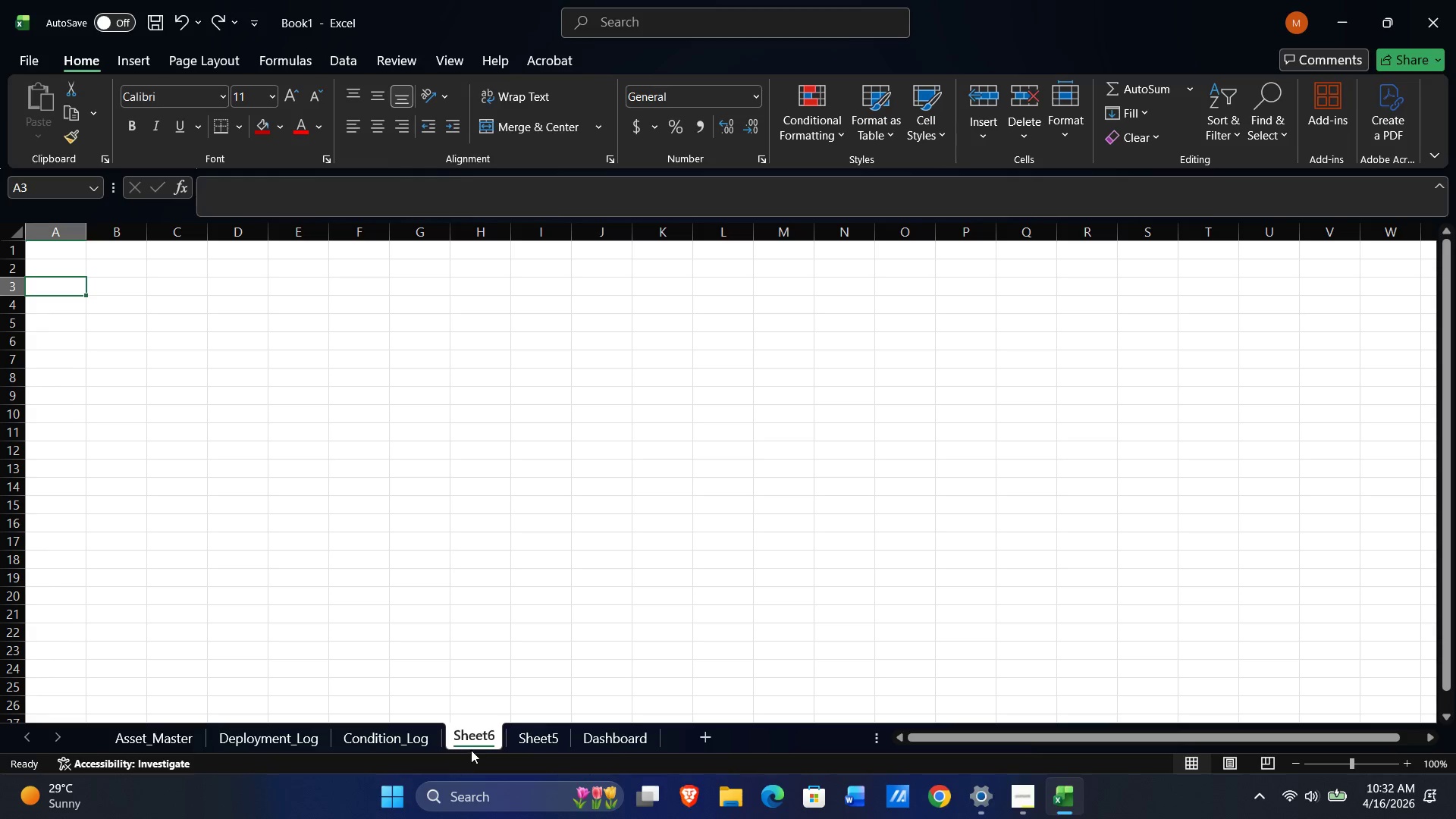 
wait(9.84)
 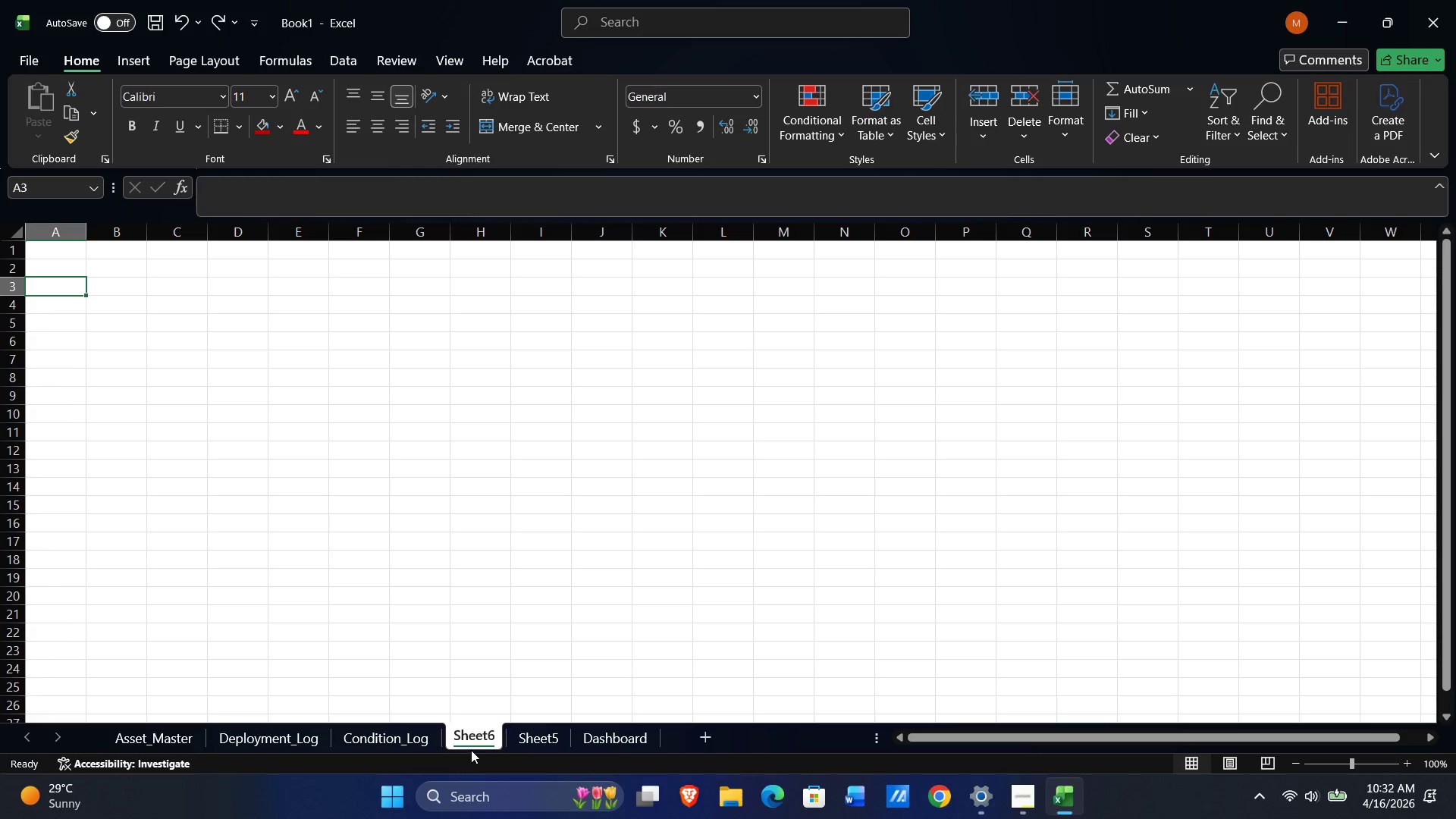 
left_click([558, 743])
 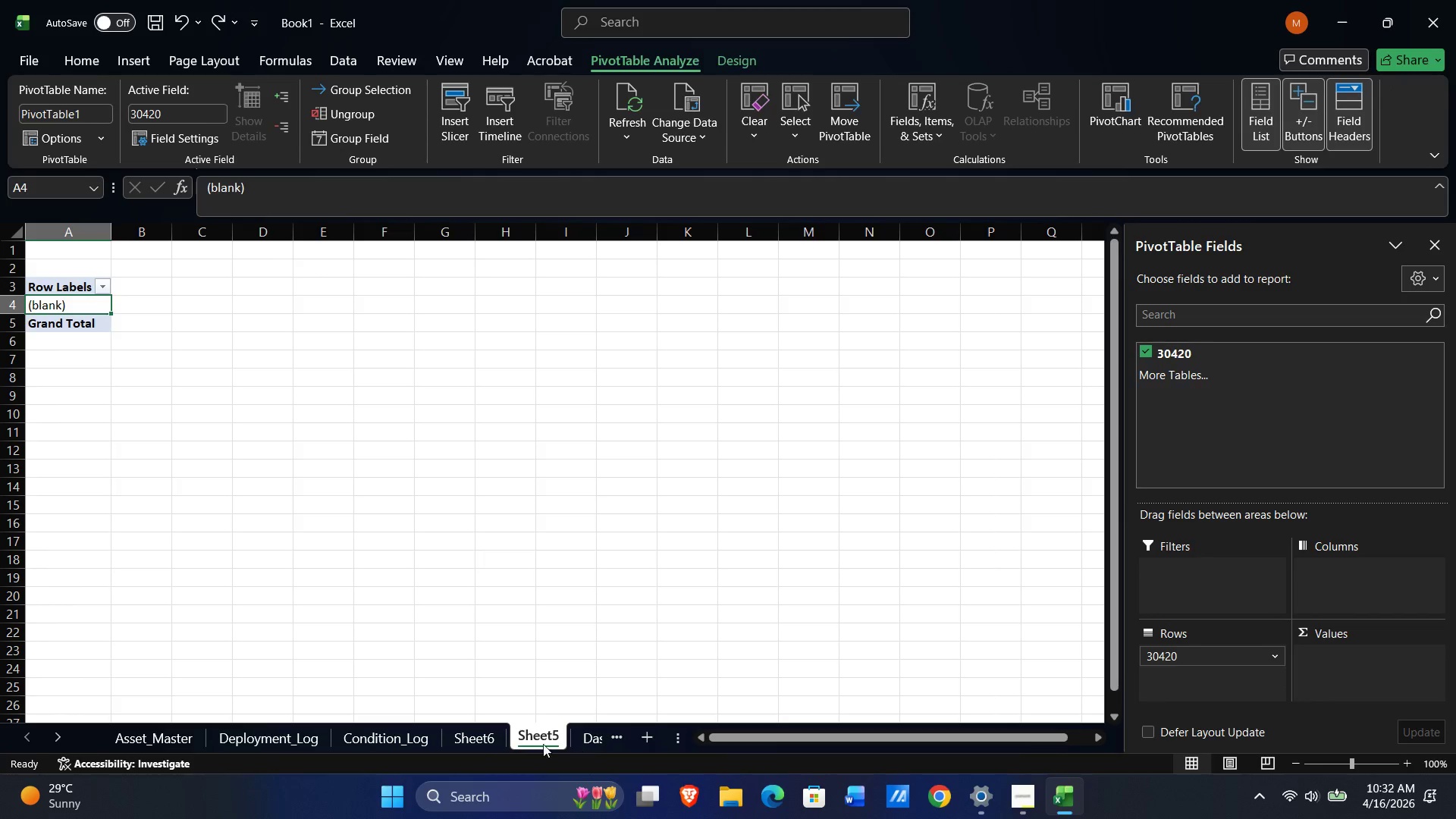 
left_click([472, 740])
 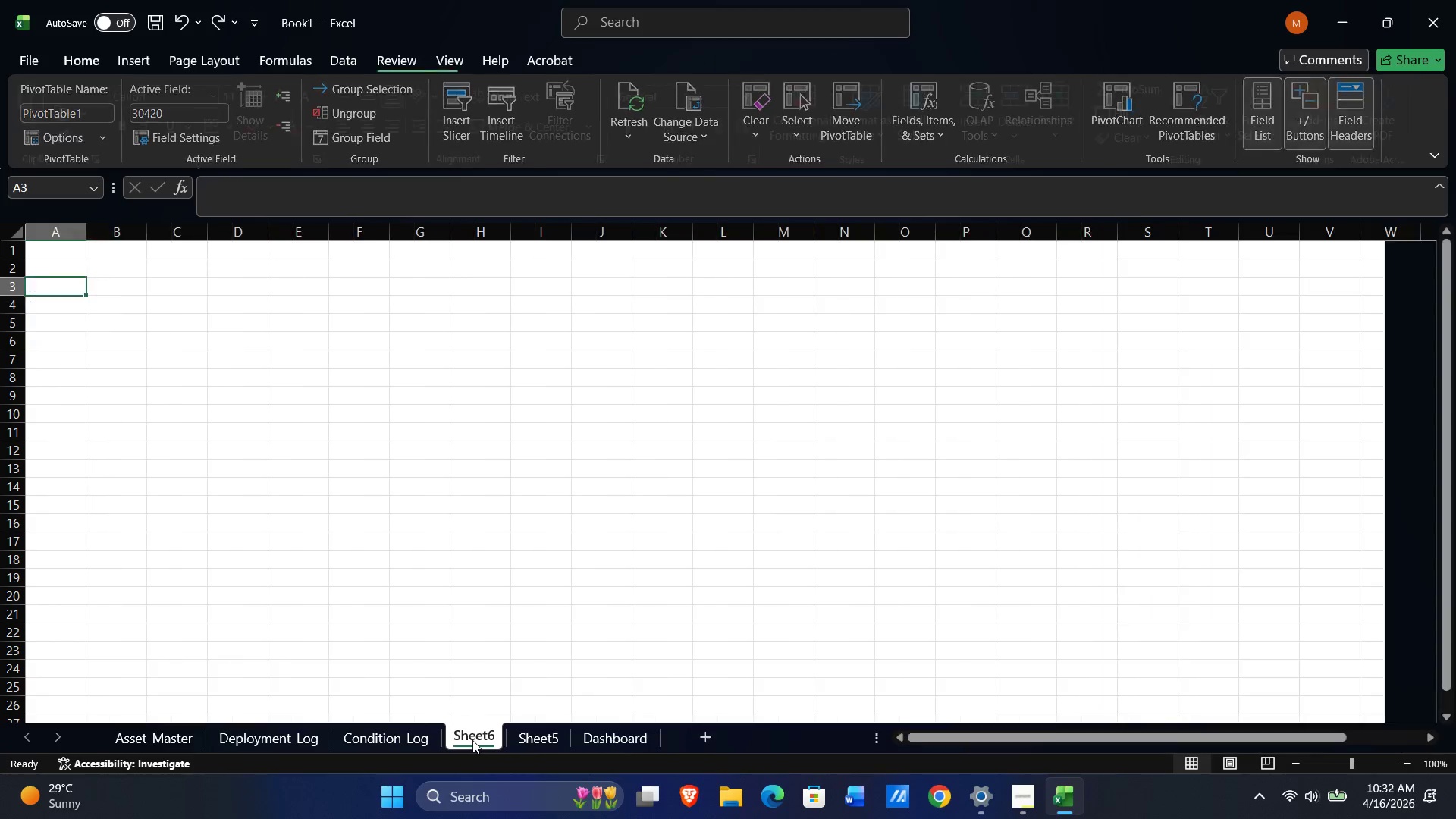 
right_click([472, 740])
 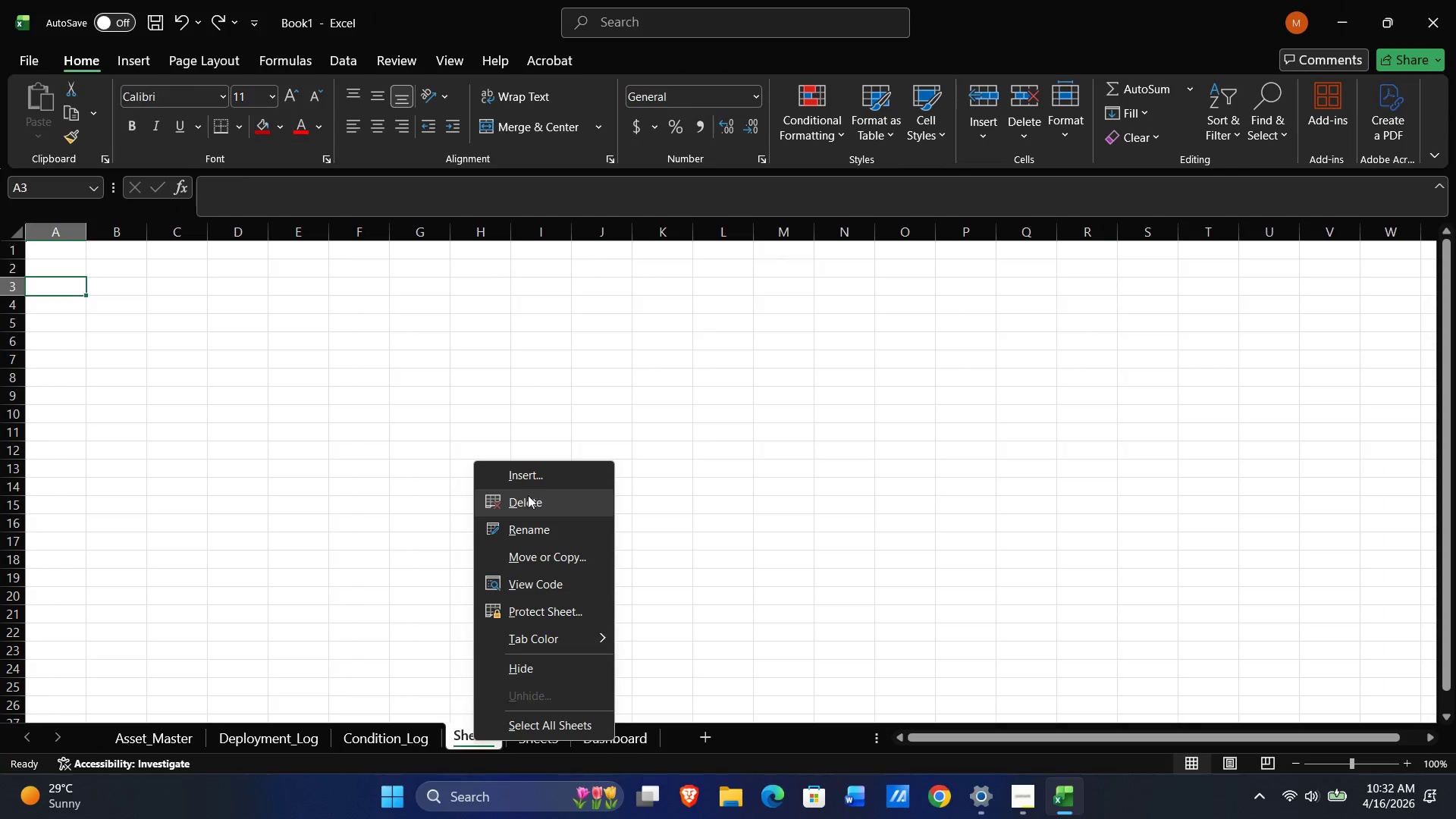 
left_click([527, 498])
 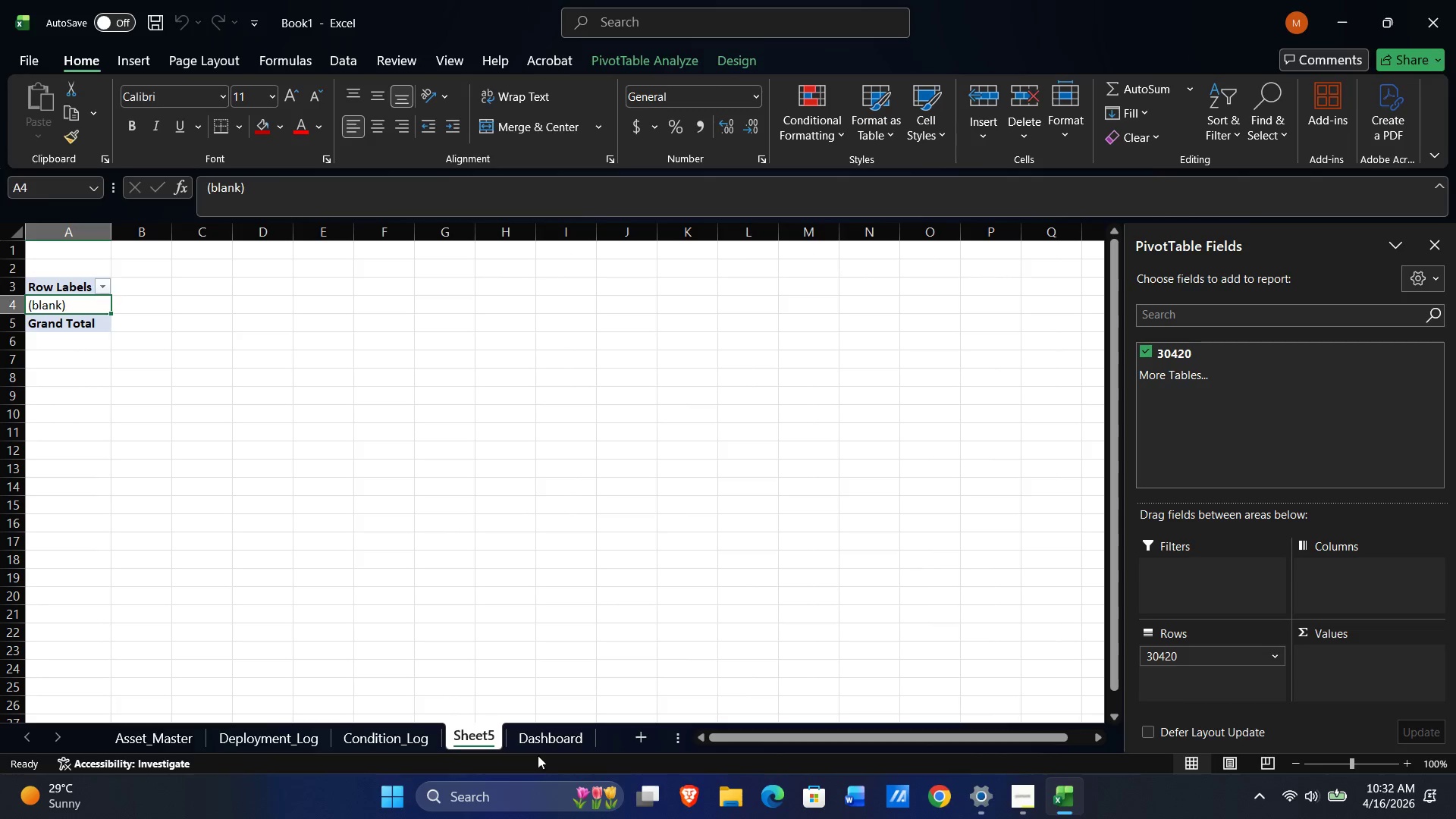 
left_click([544, 737])
 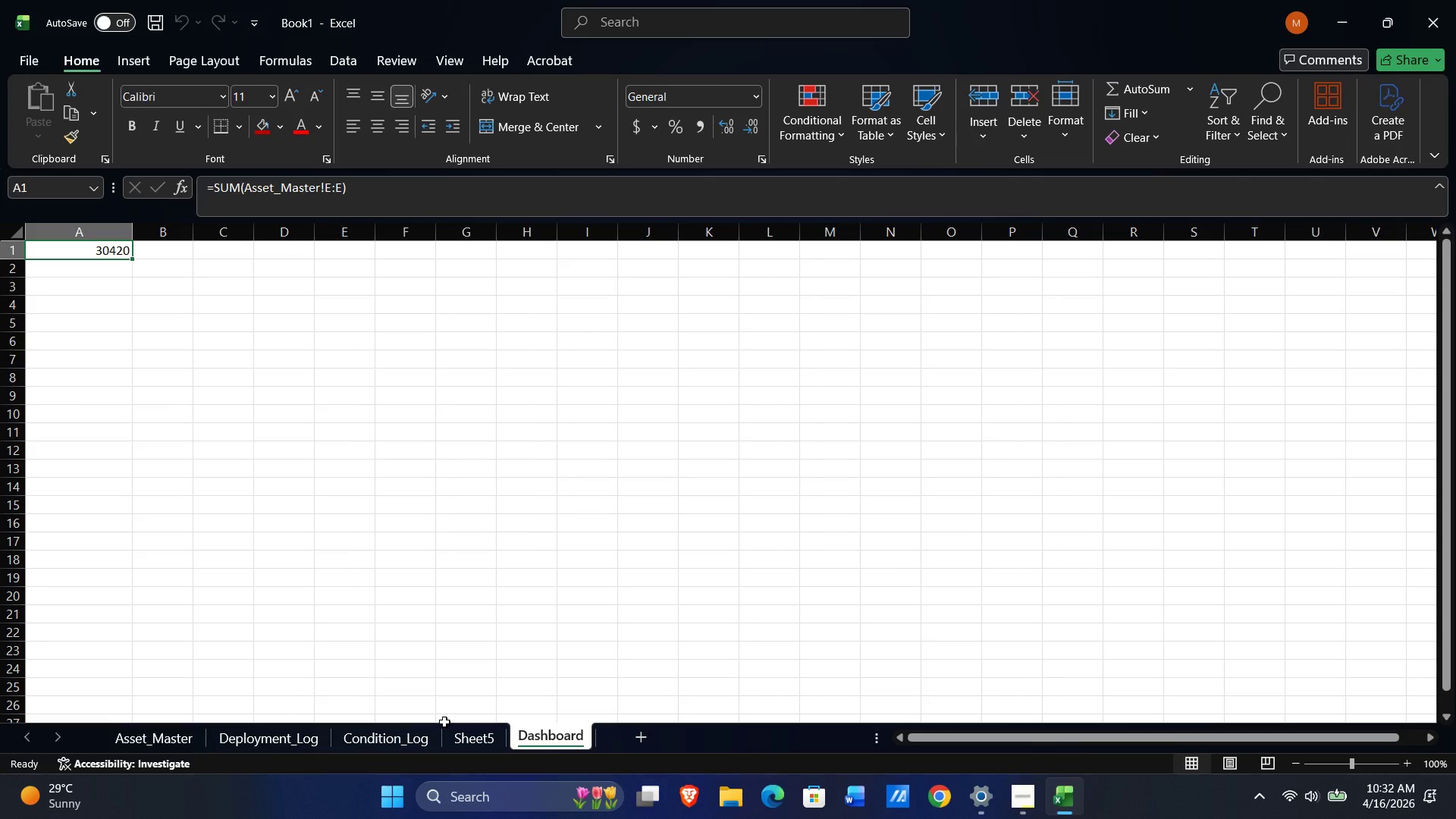 
wait(11.72)
 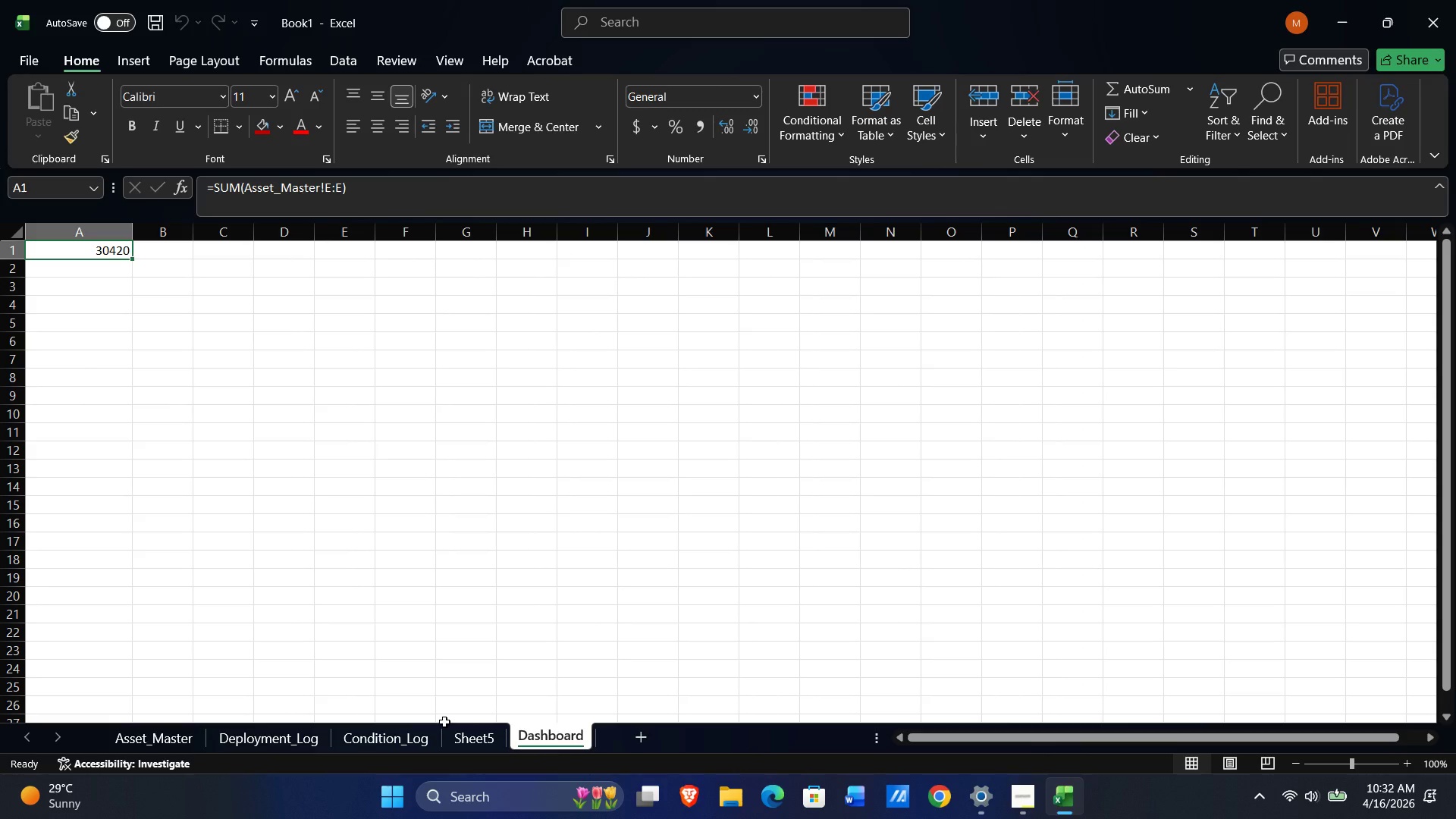 
left_click([457, 744])
 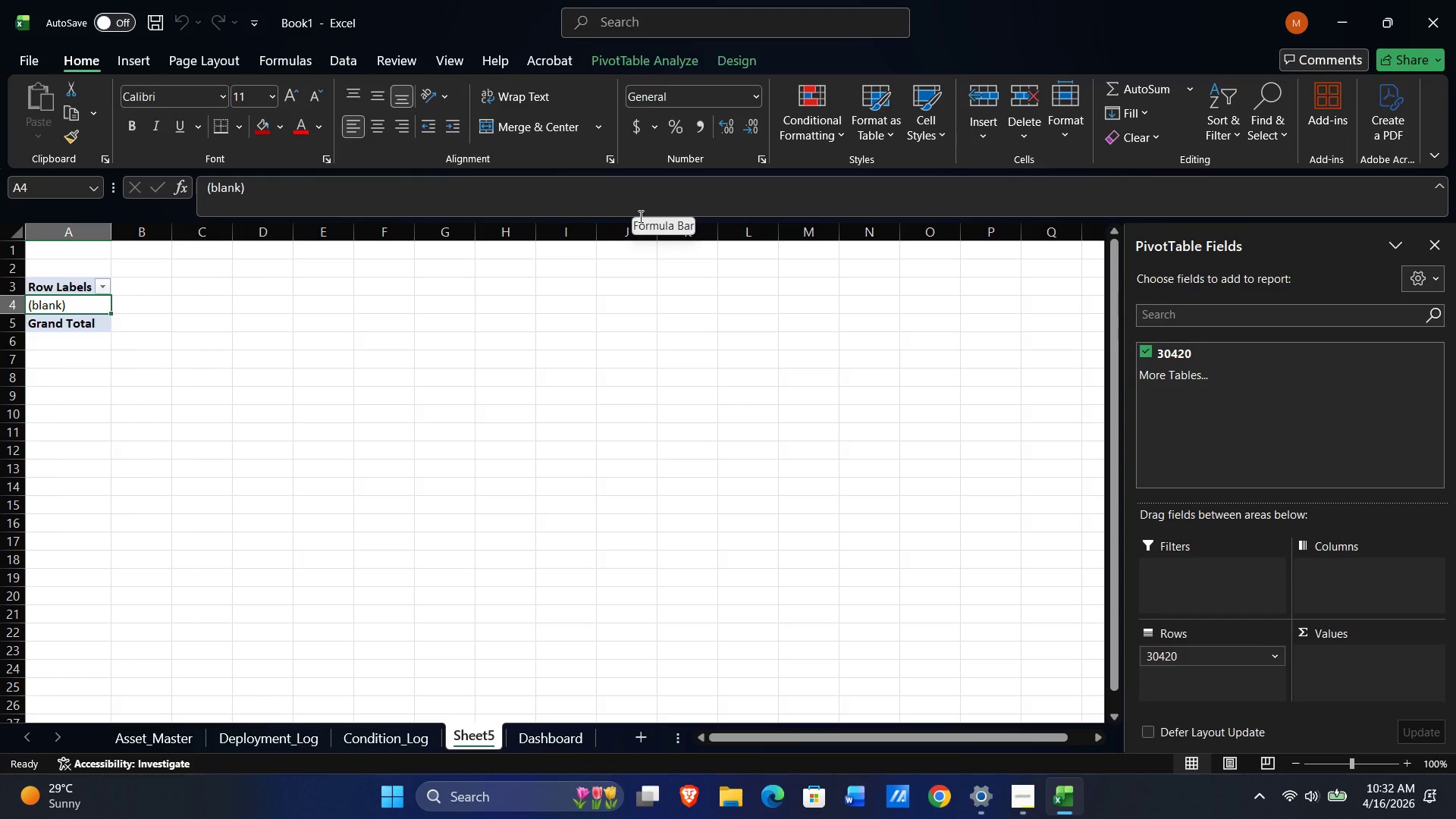 
wait(10.91)
 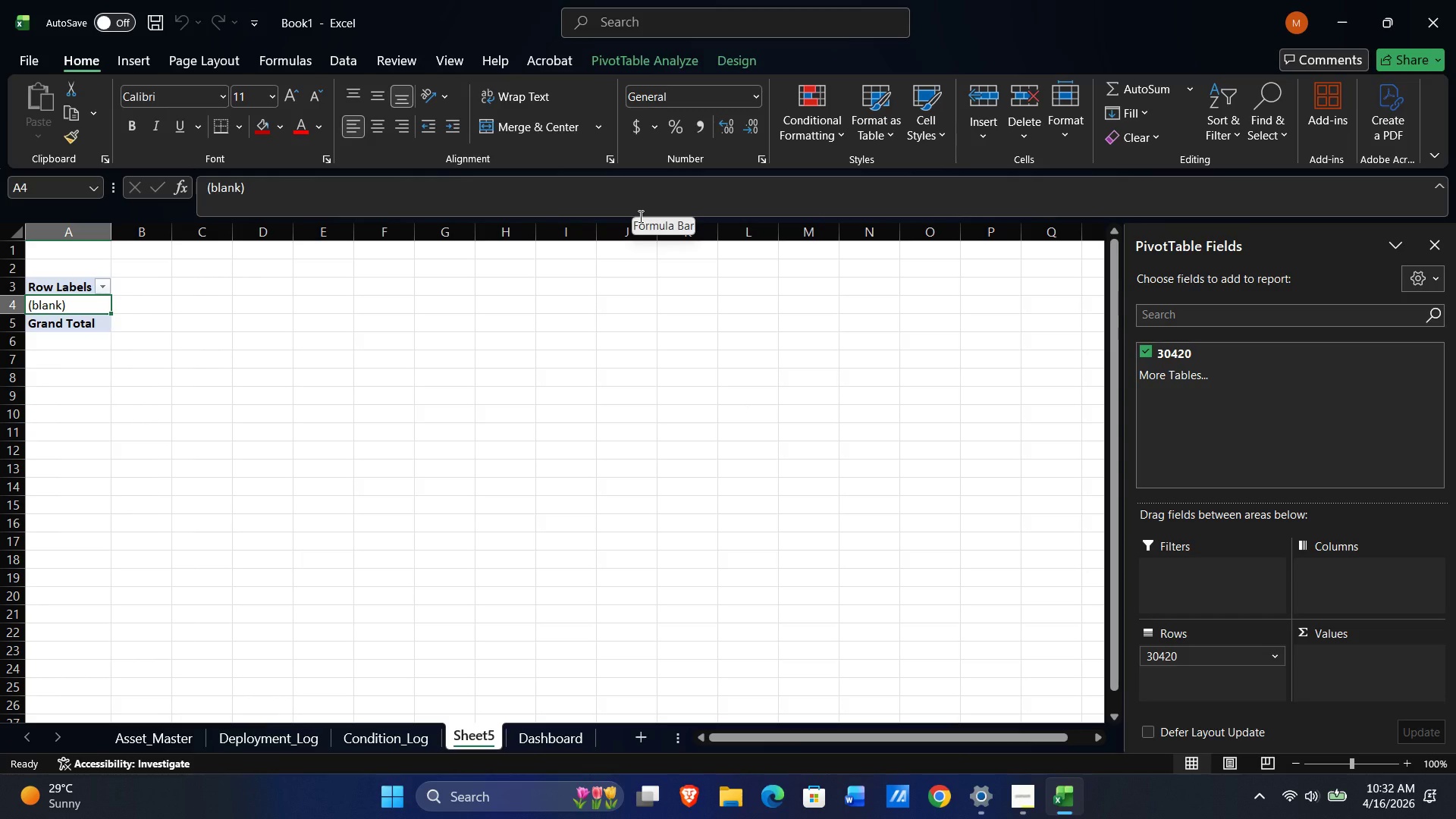 
mouse_move([1028, 89])
 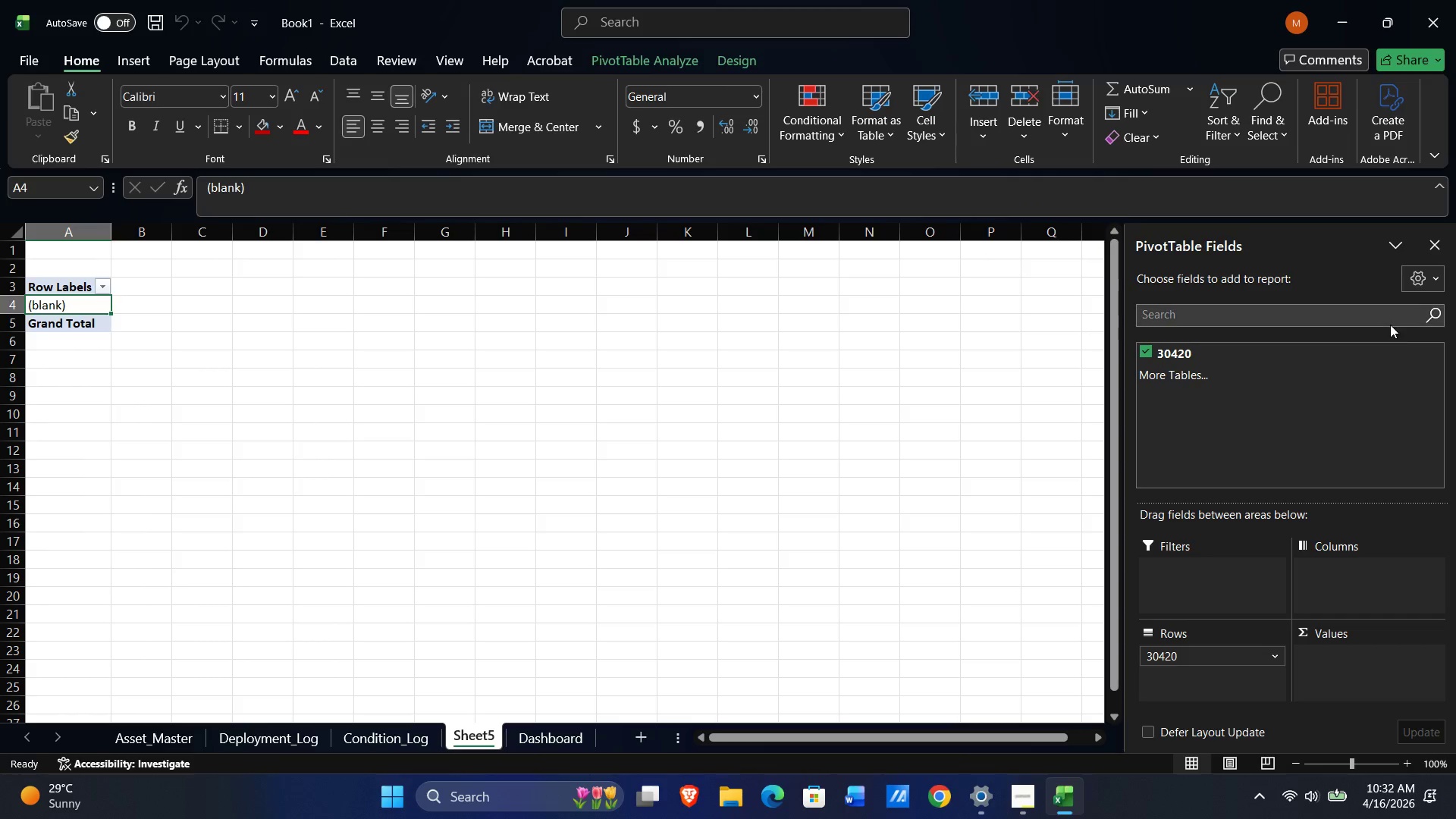 
left_click([1420, 271])
 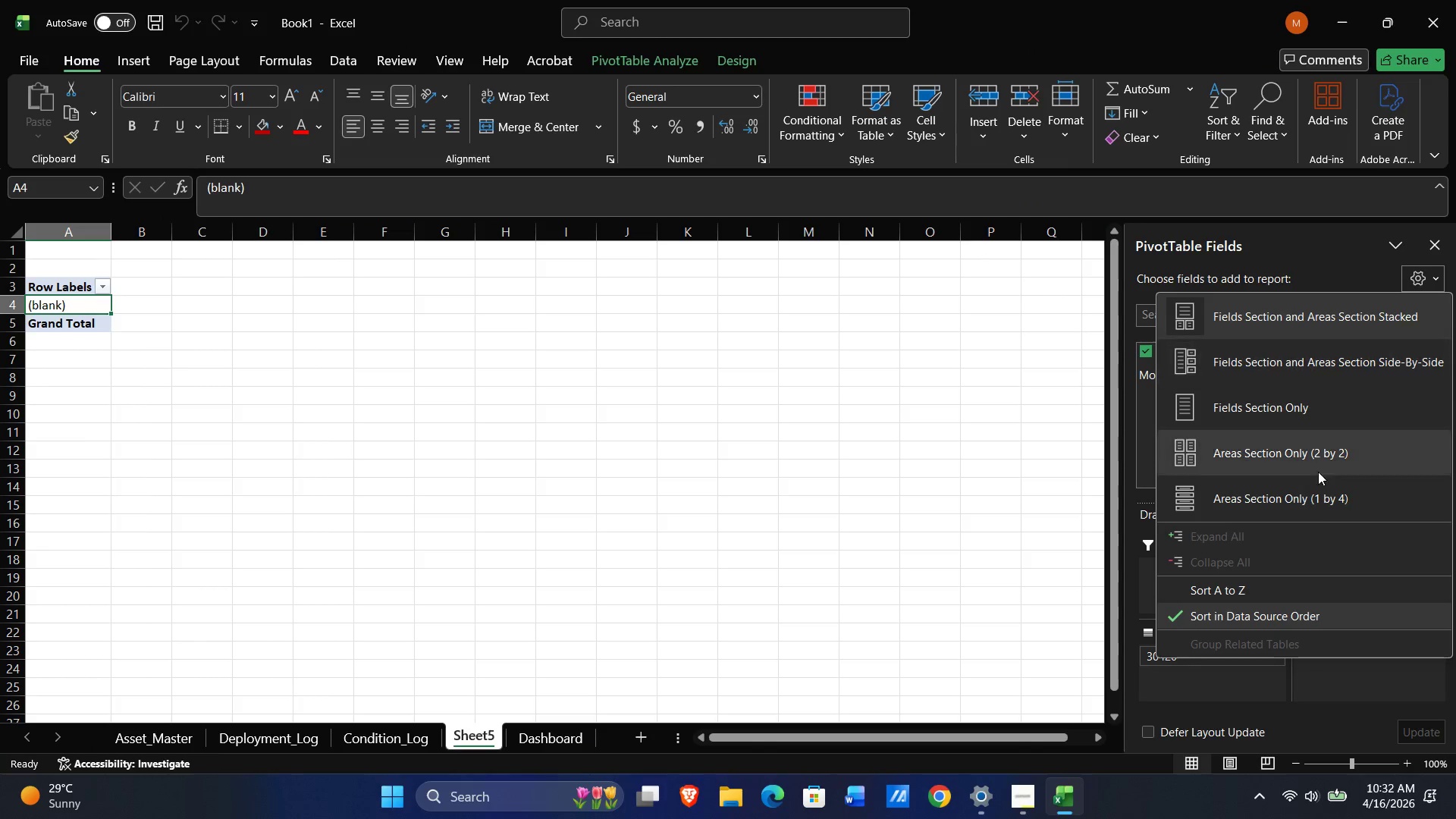 
scroll: coordinate [1199, 537], scroll_direction: down, amount: 4.0
 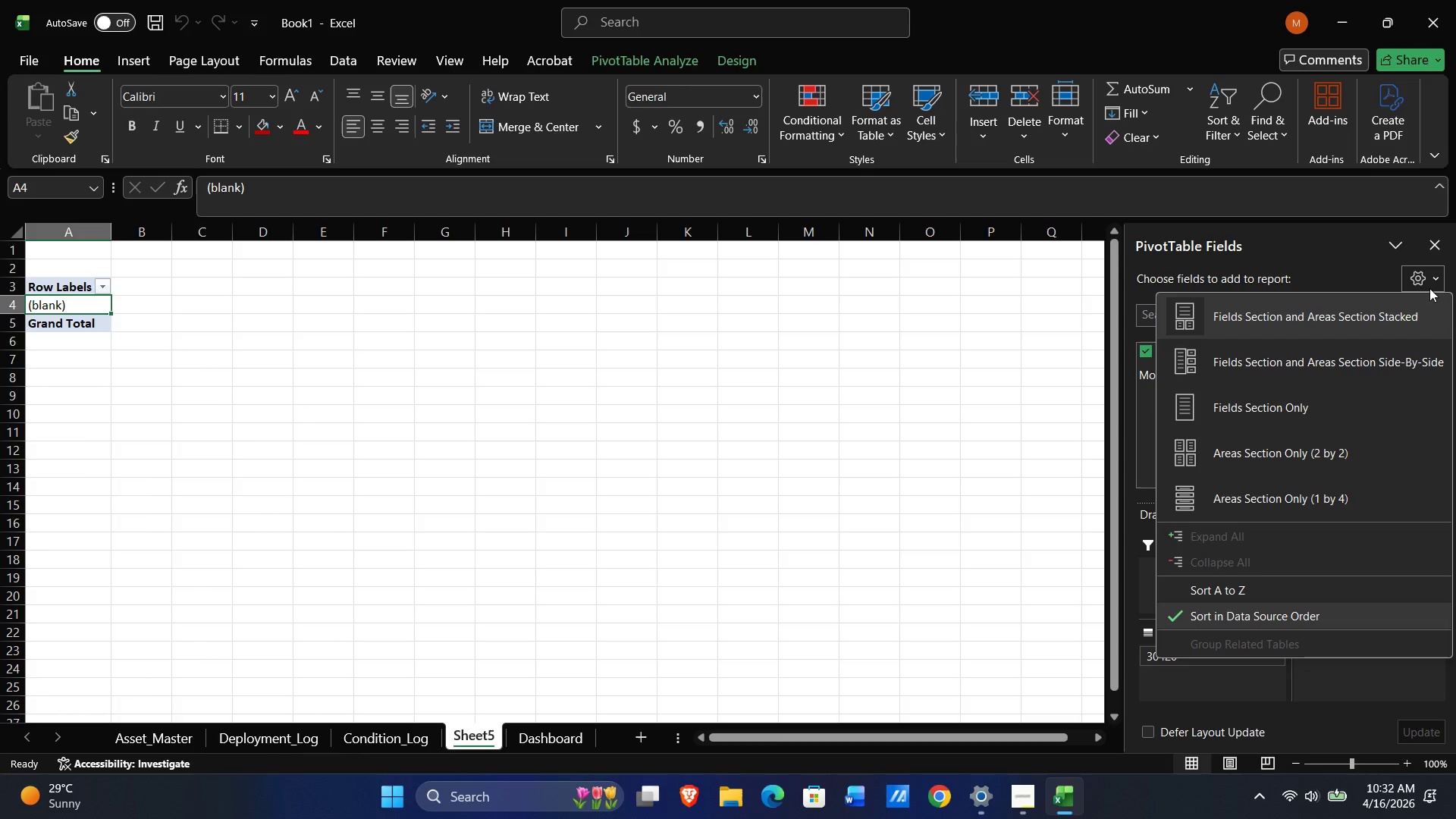 
left_click([1431, 278])
 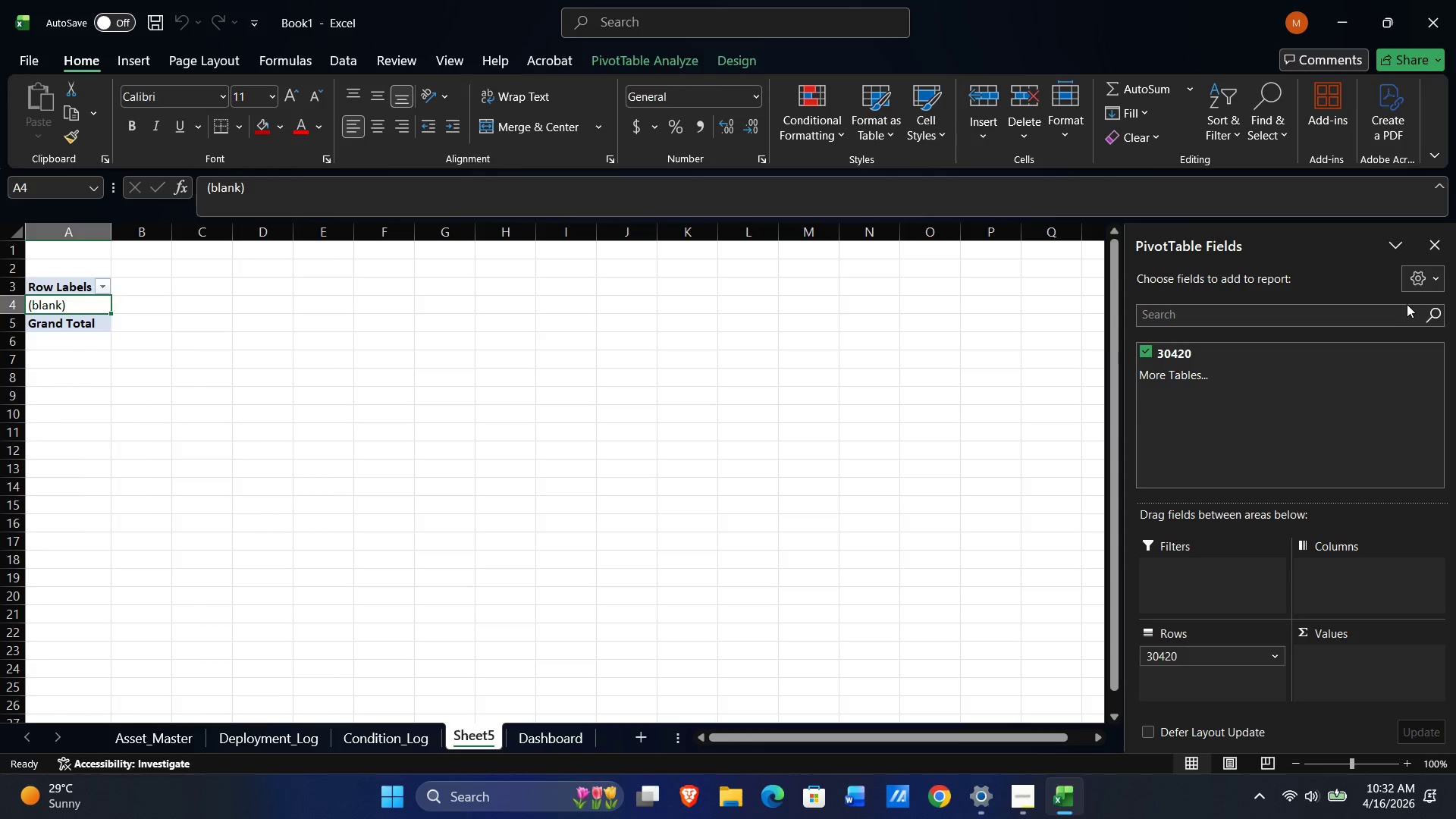 
scroll: coordinate [1355, 490], scroll_direction: down, amount: 4.0
 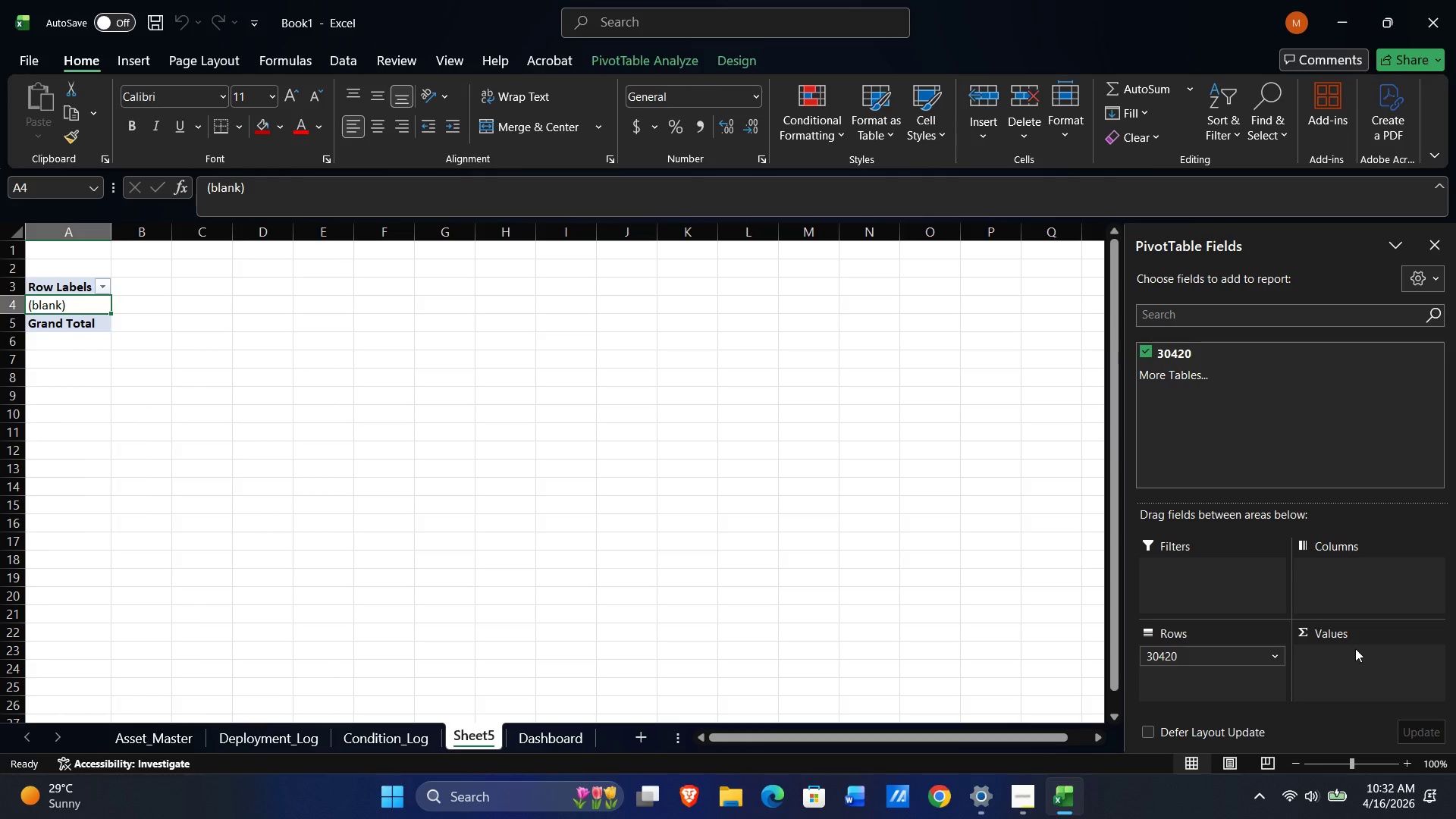 
scroll: coordinate [255, 501], scroll_direction: up, amount: 5.0
 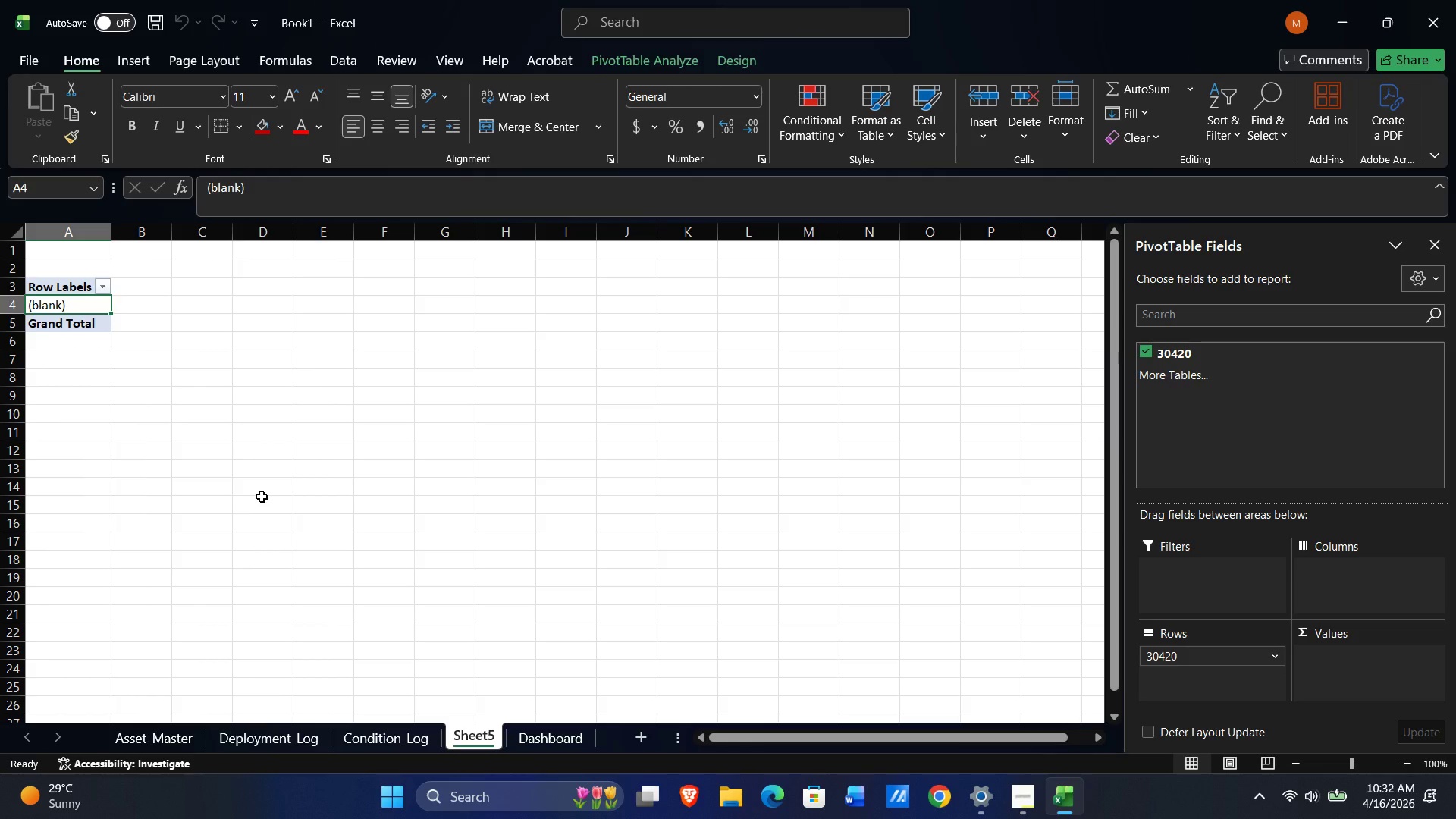 
wait(10.39)
 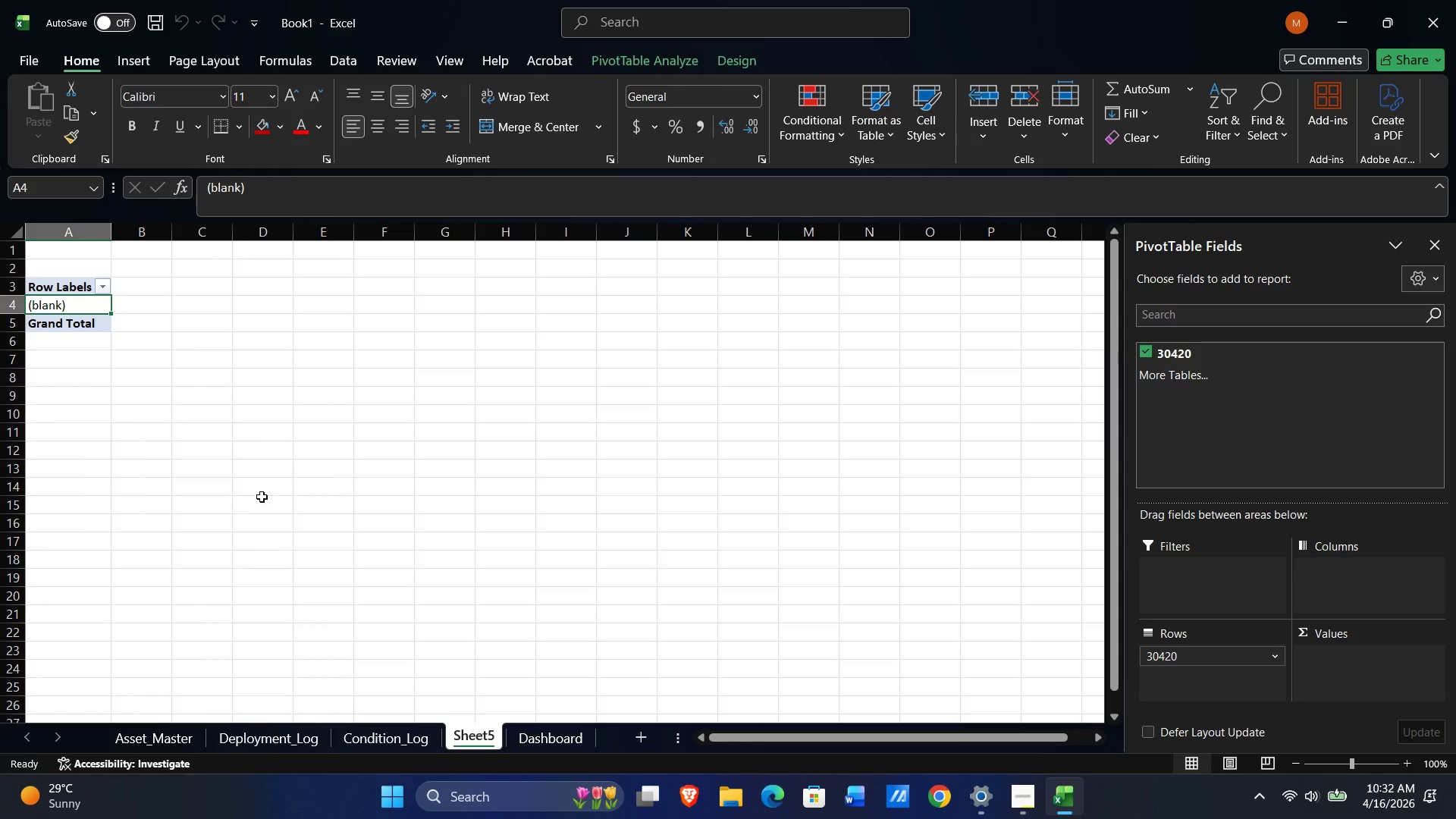 
left_click([1325, 632])
 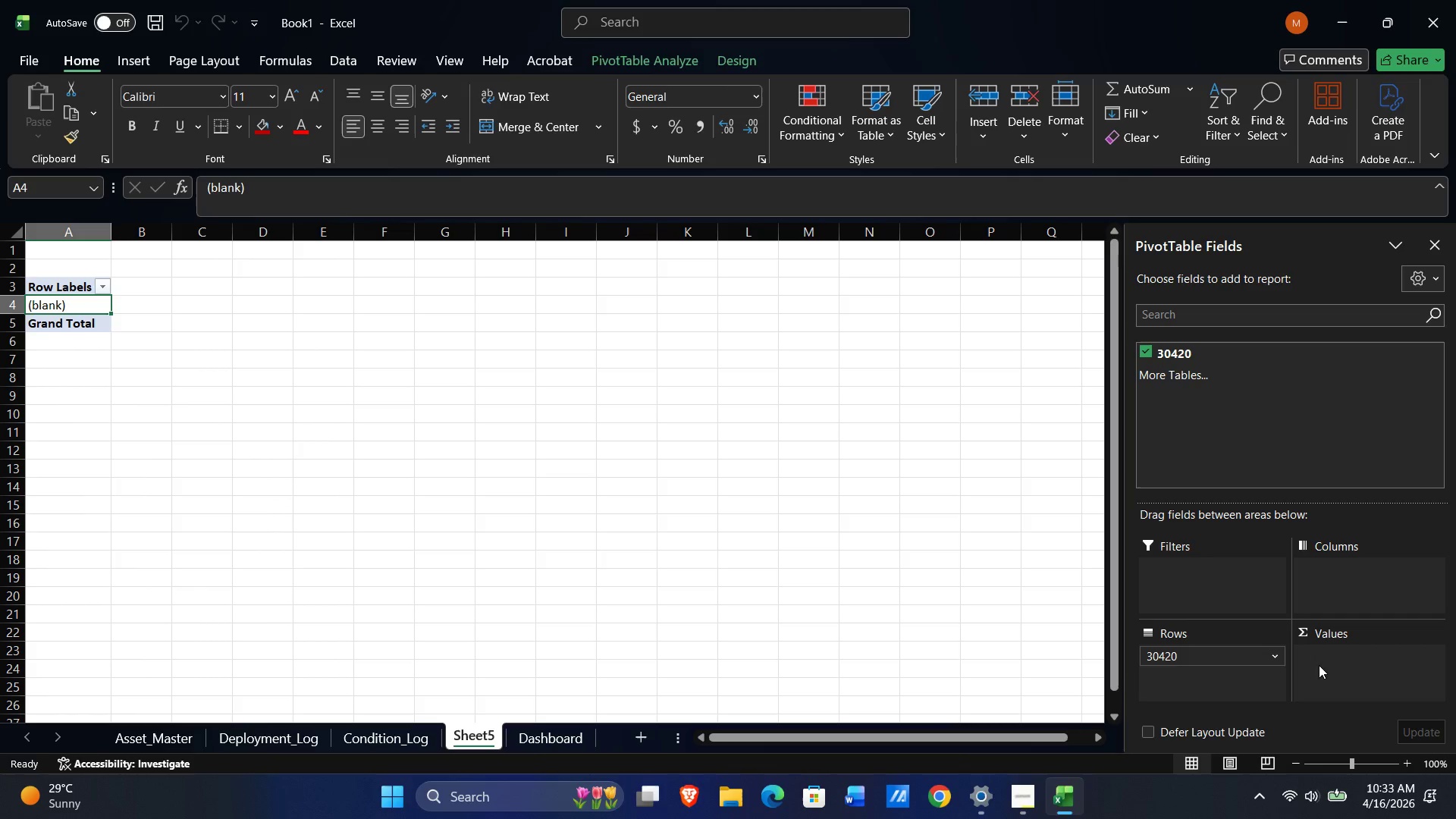 
left_click([1319, 665])
 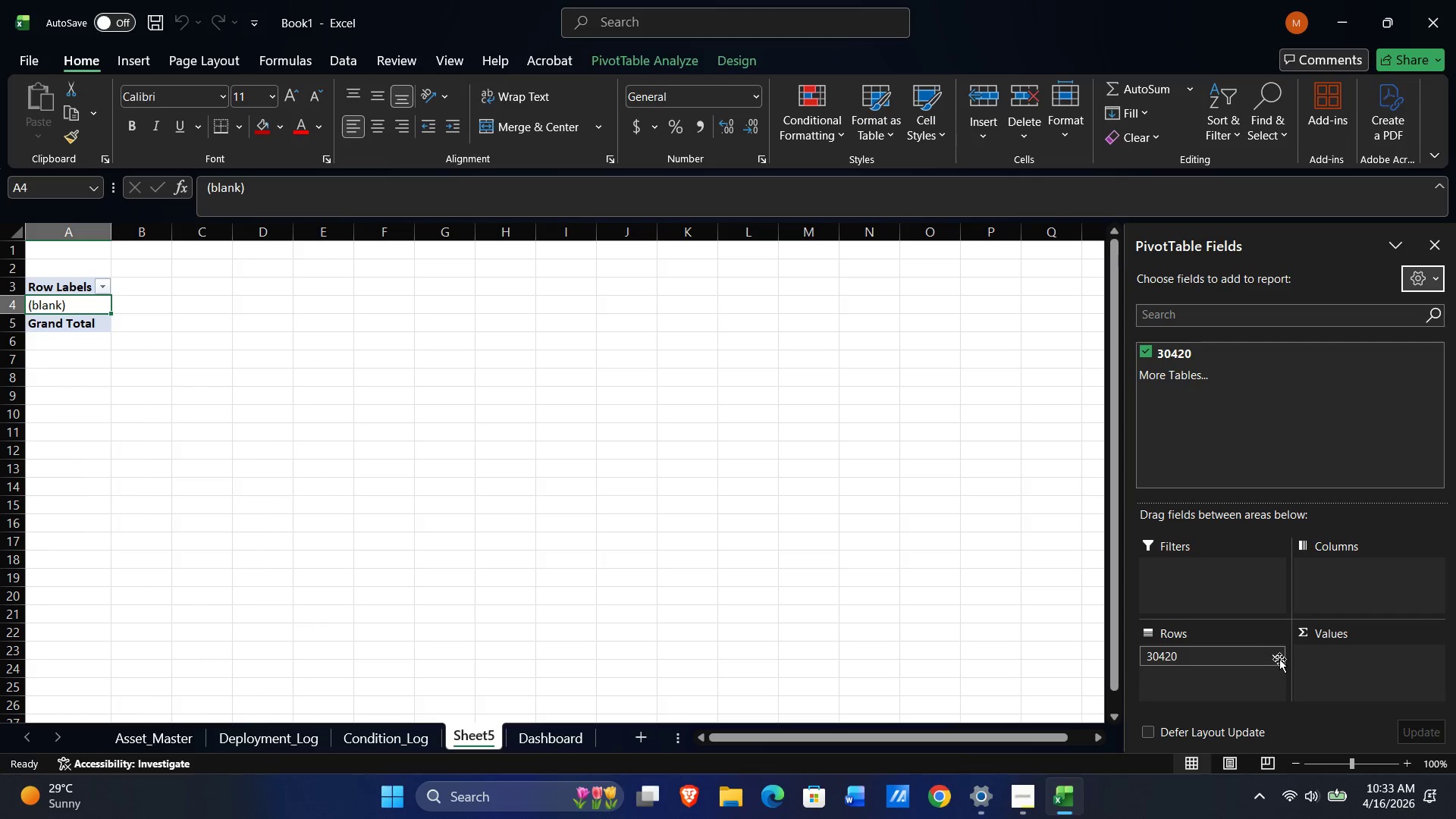 
left_click([1279, 658])
 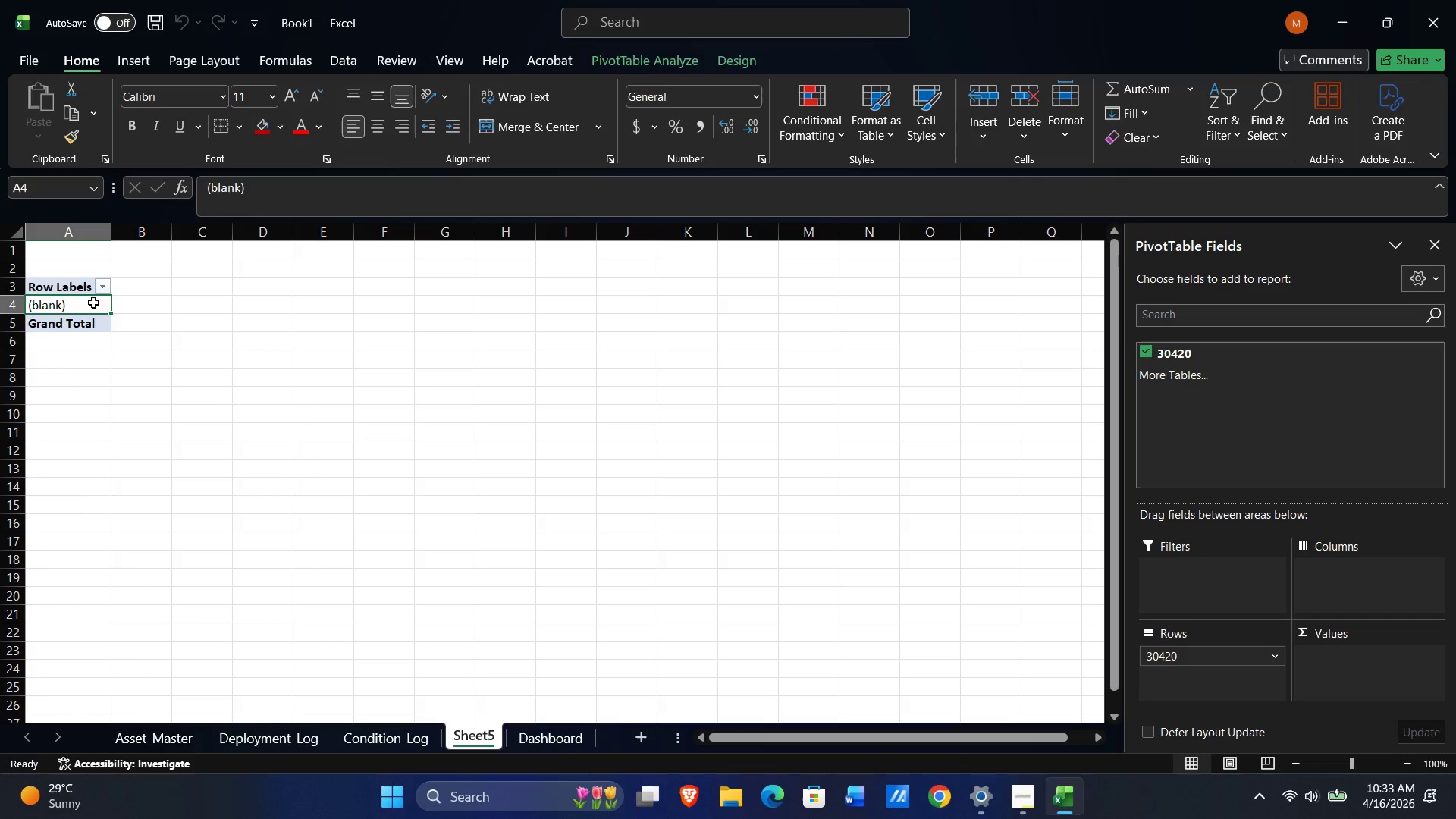 
wait(5.62)
 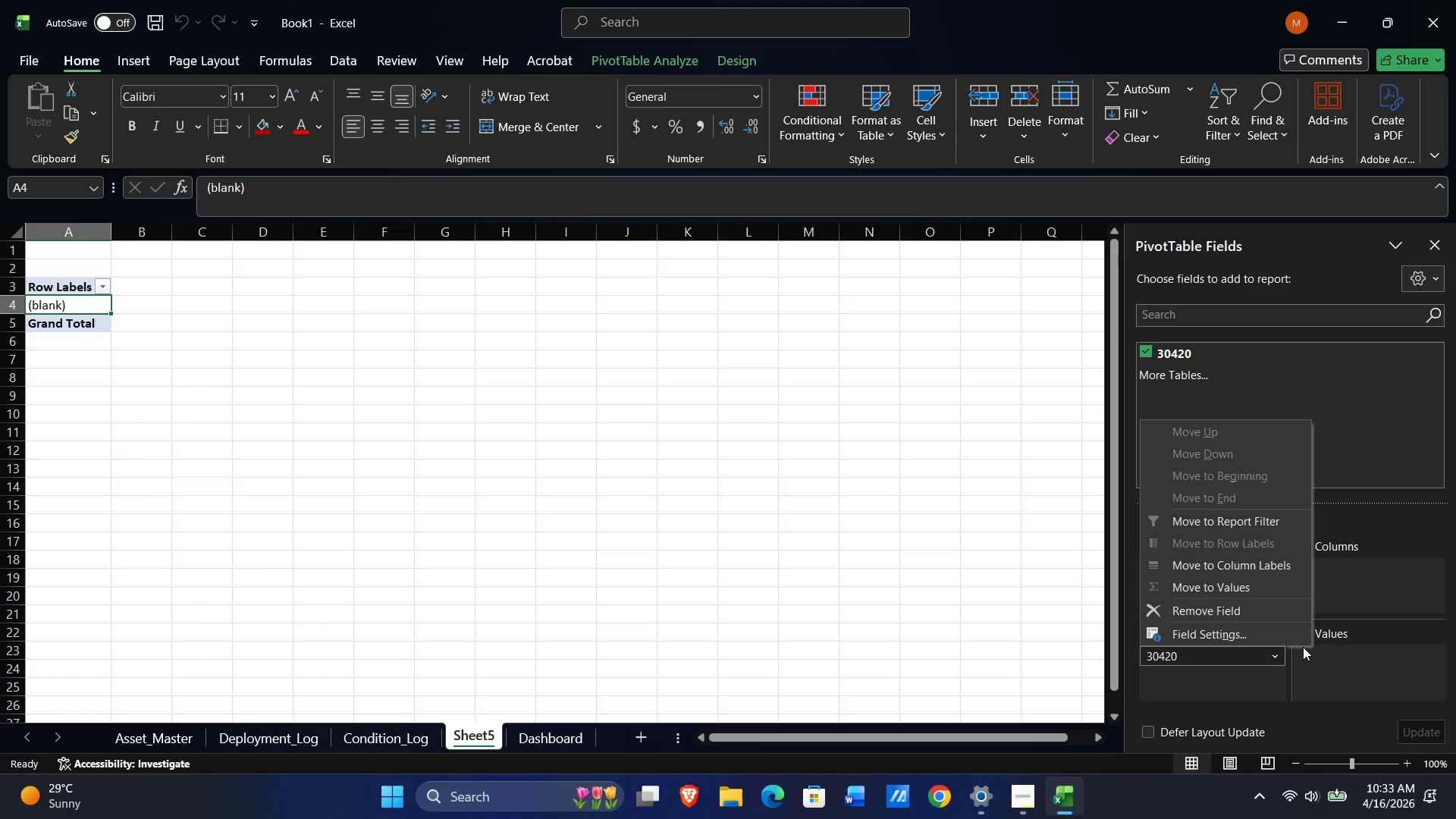 
left_click([560, 738])
 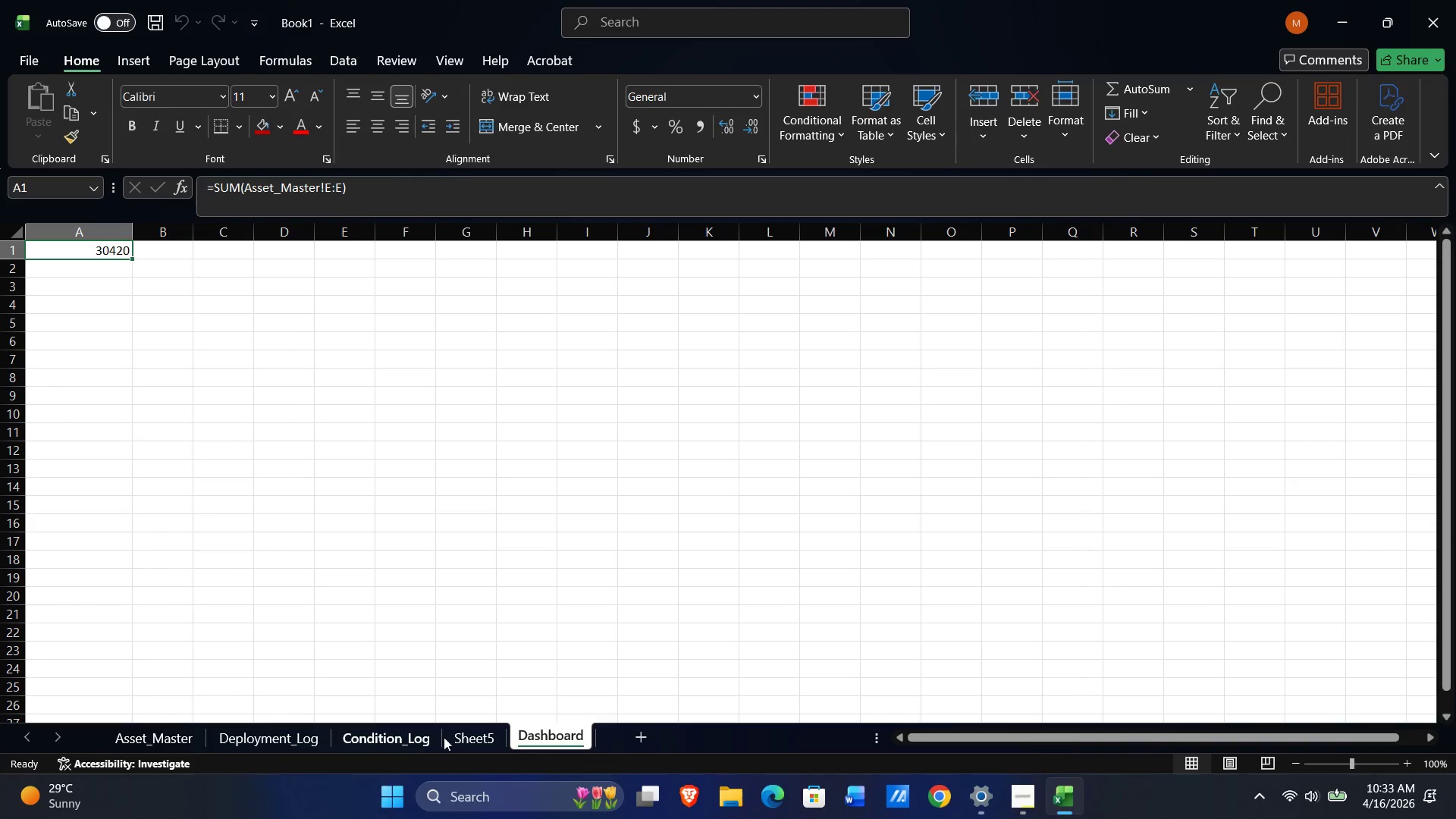 
right_click([473, 736])
 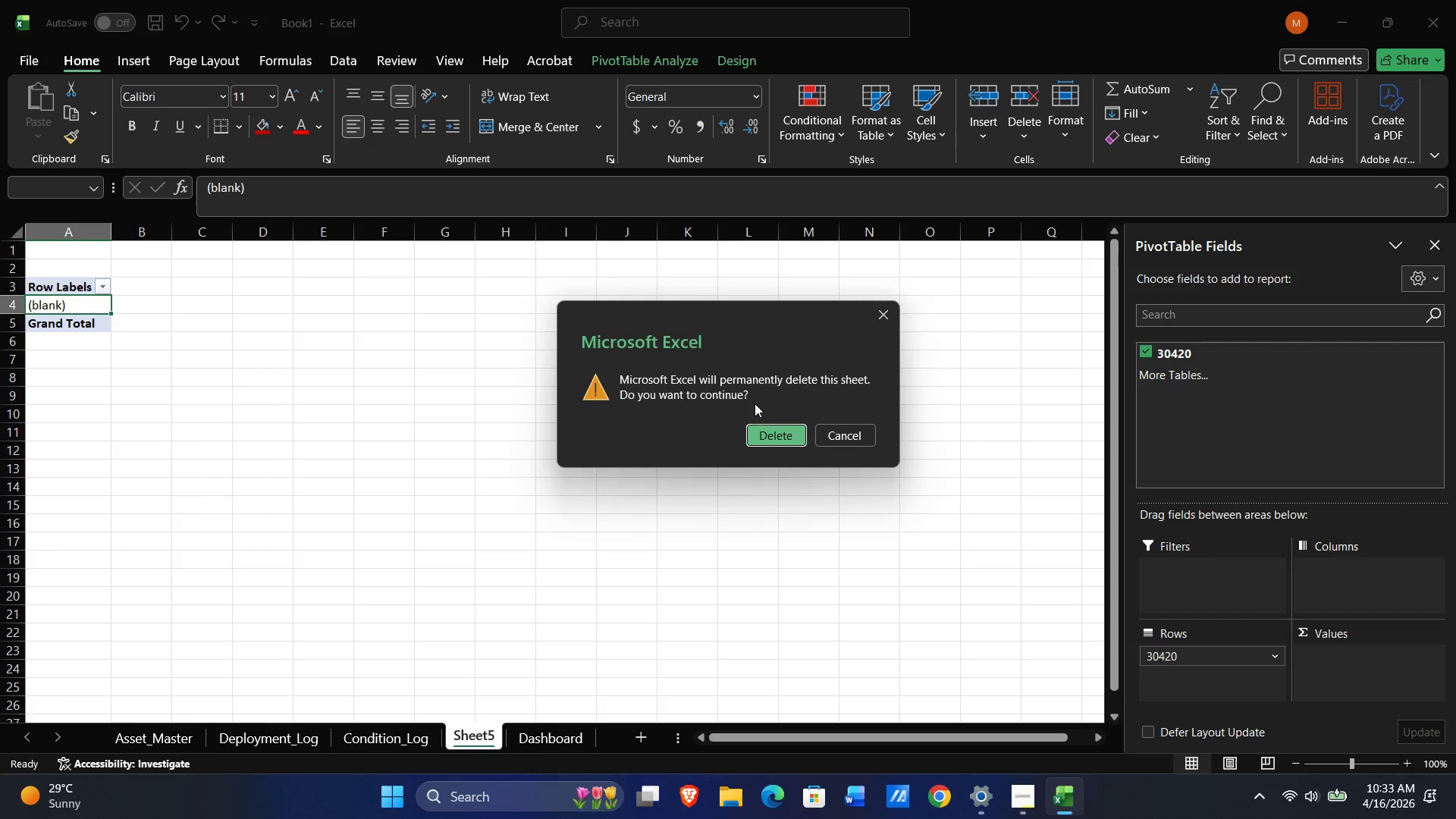 
left_click([774, 435])
 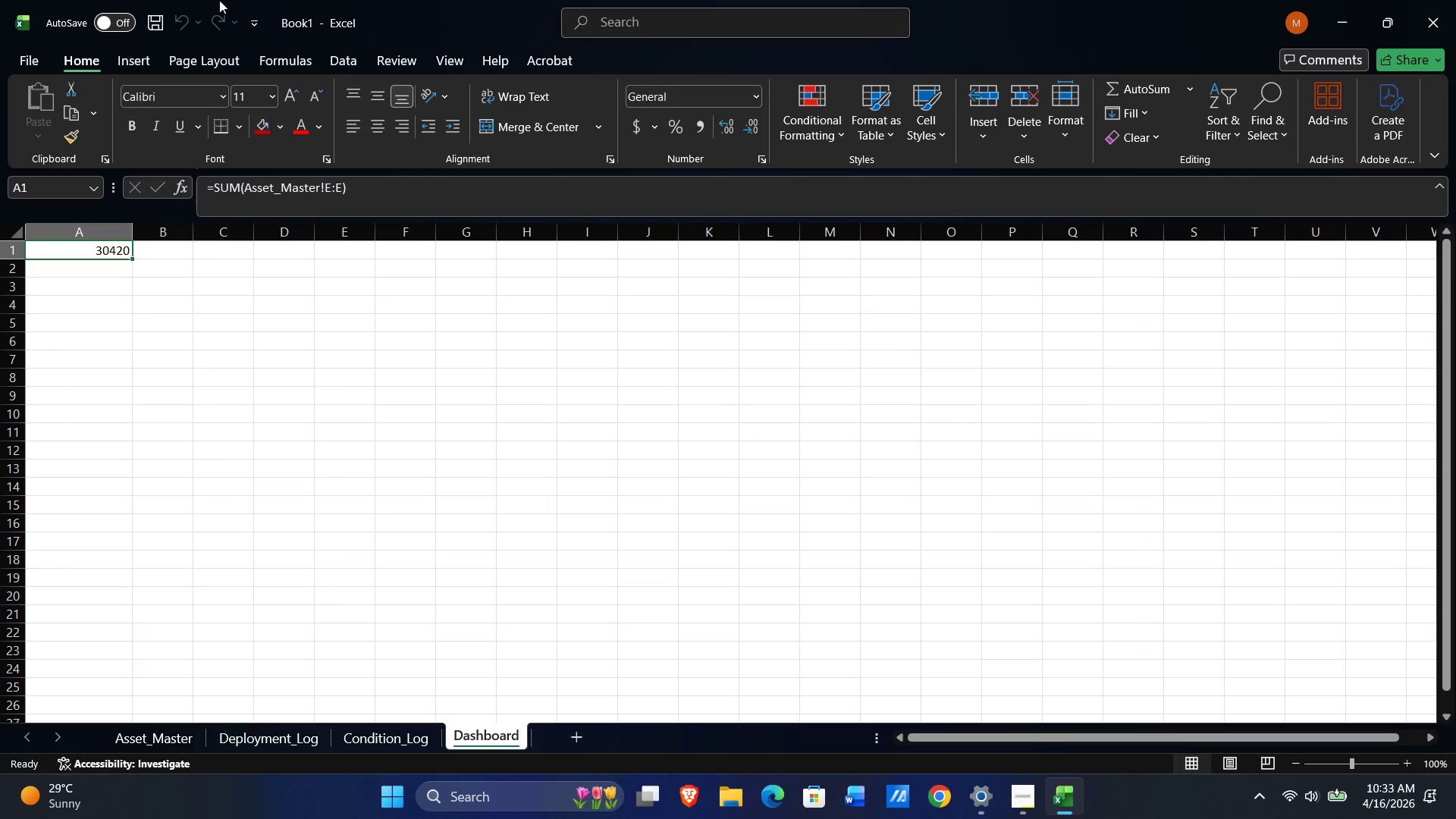 
left_click([118, 63])
 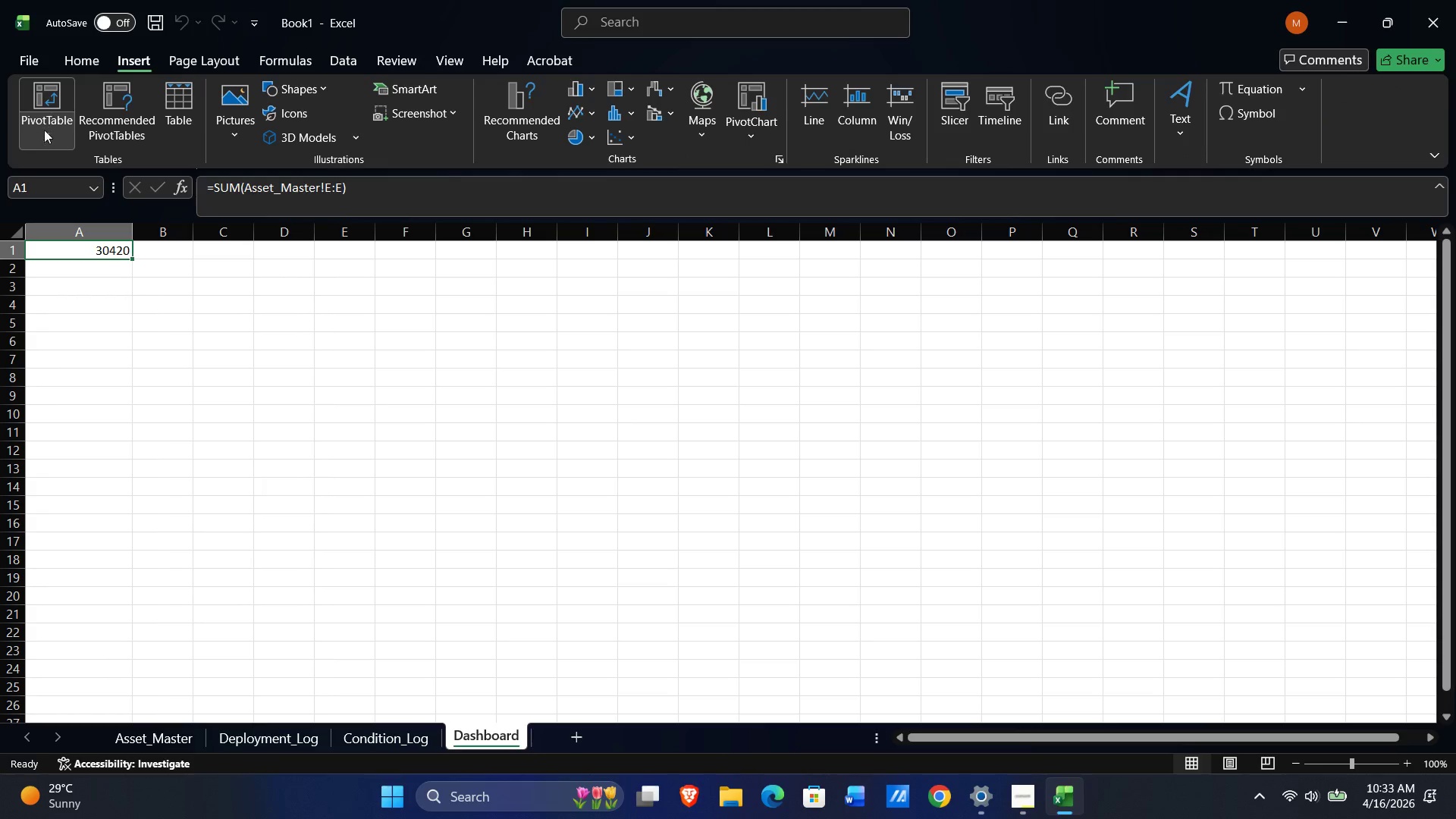 
left_click([43, 139])
 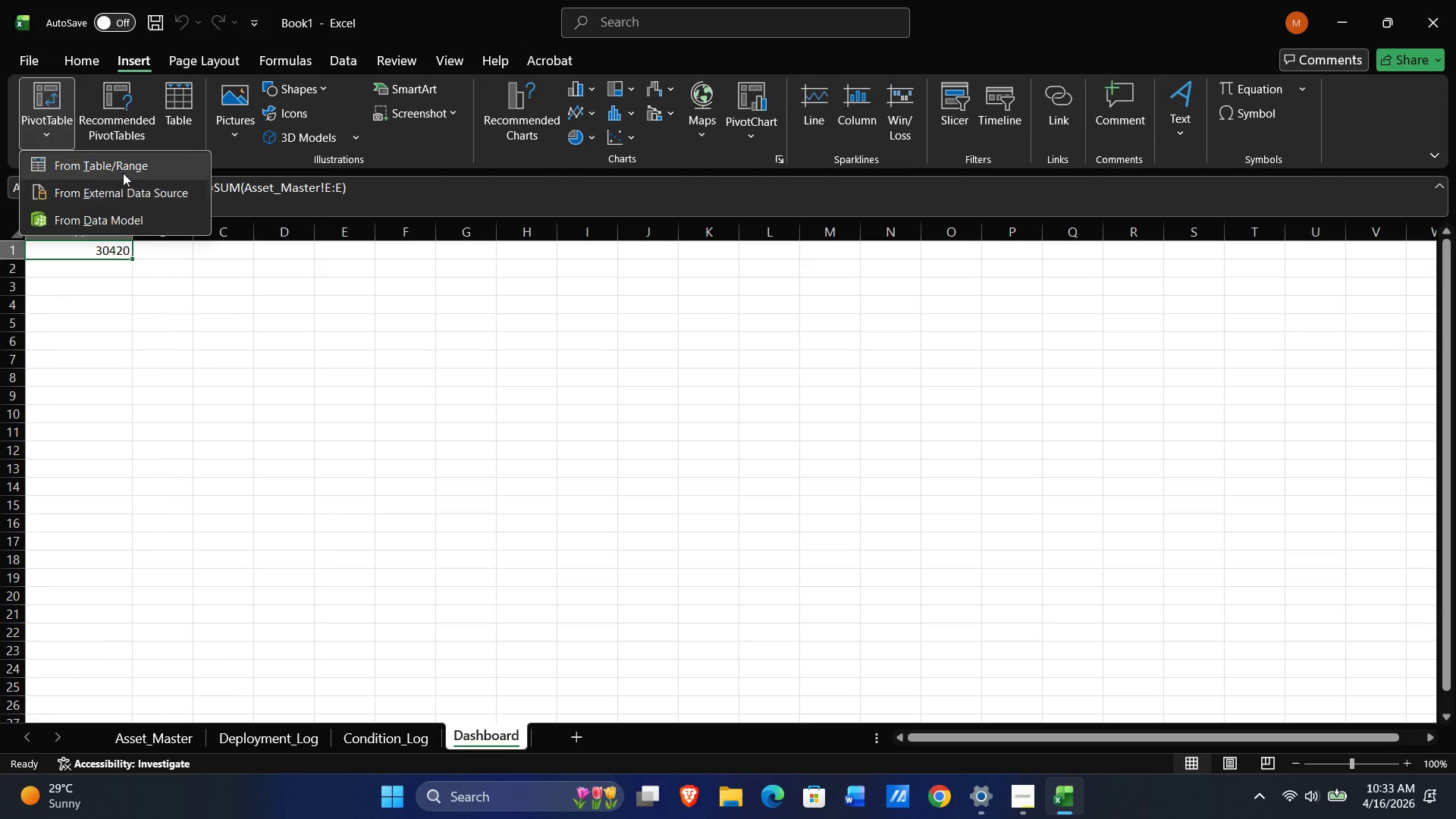 
left_click([124, 168])
 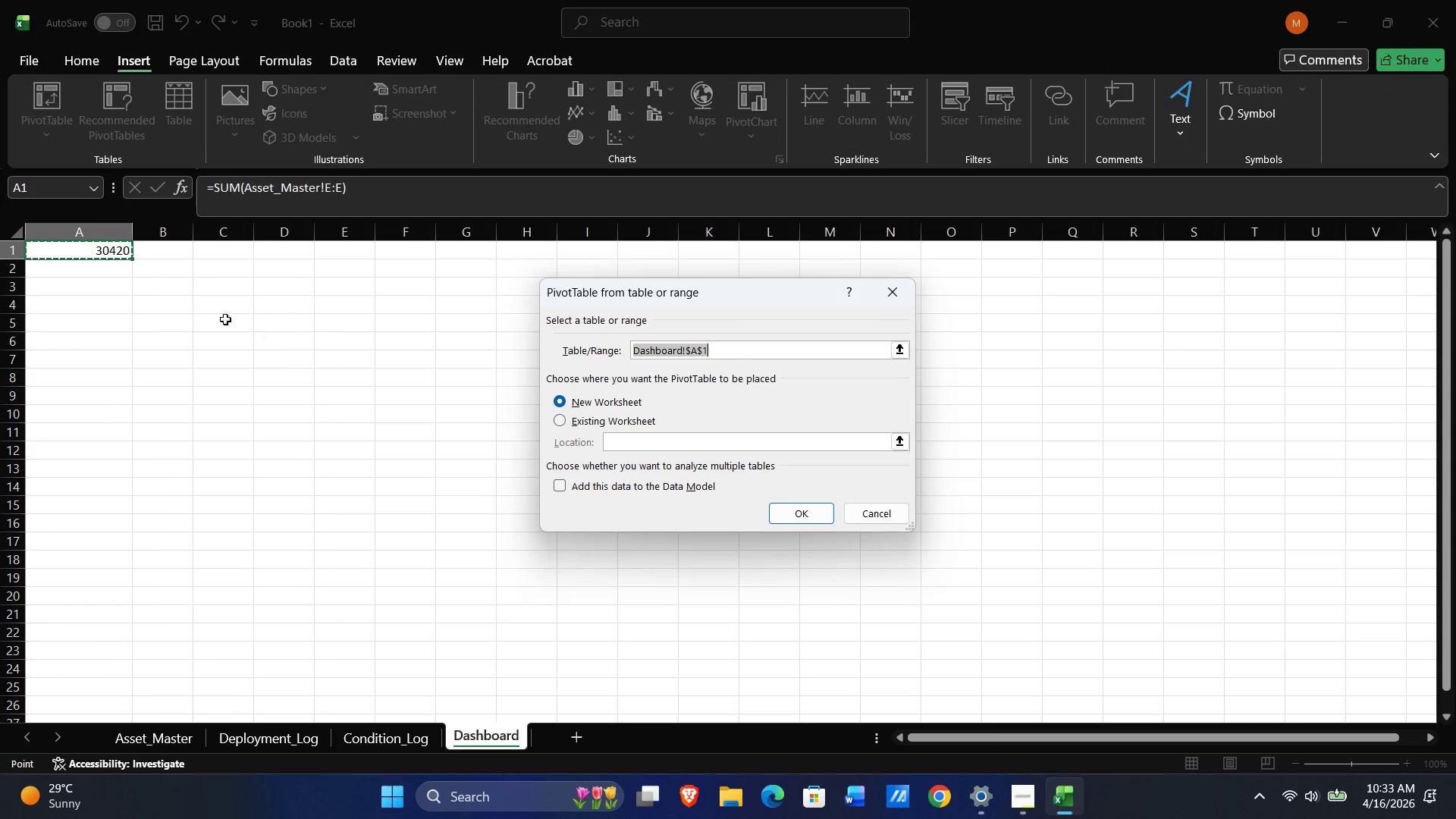 
key(Shift+ArrowUp)
 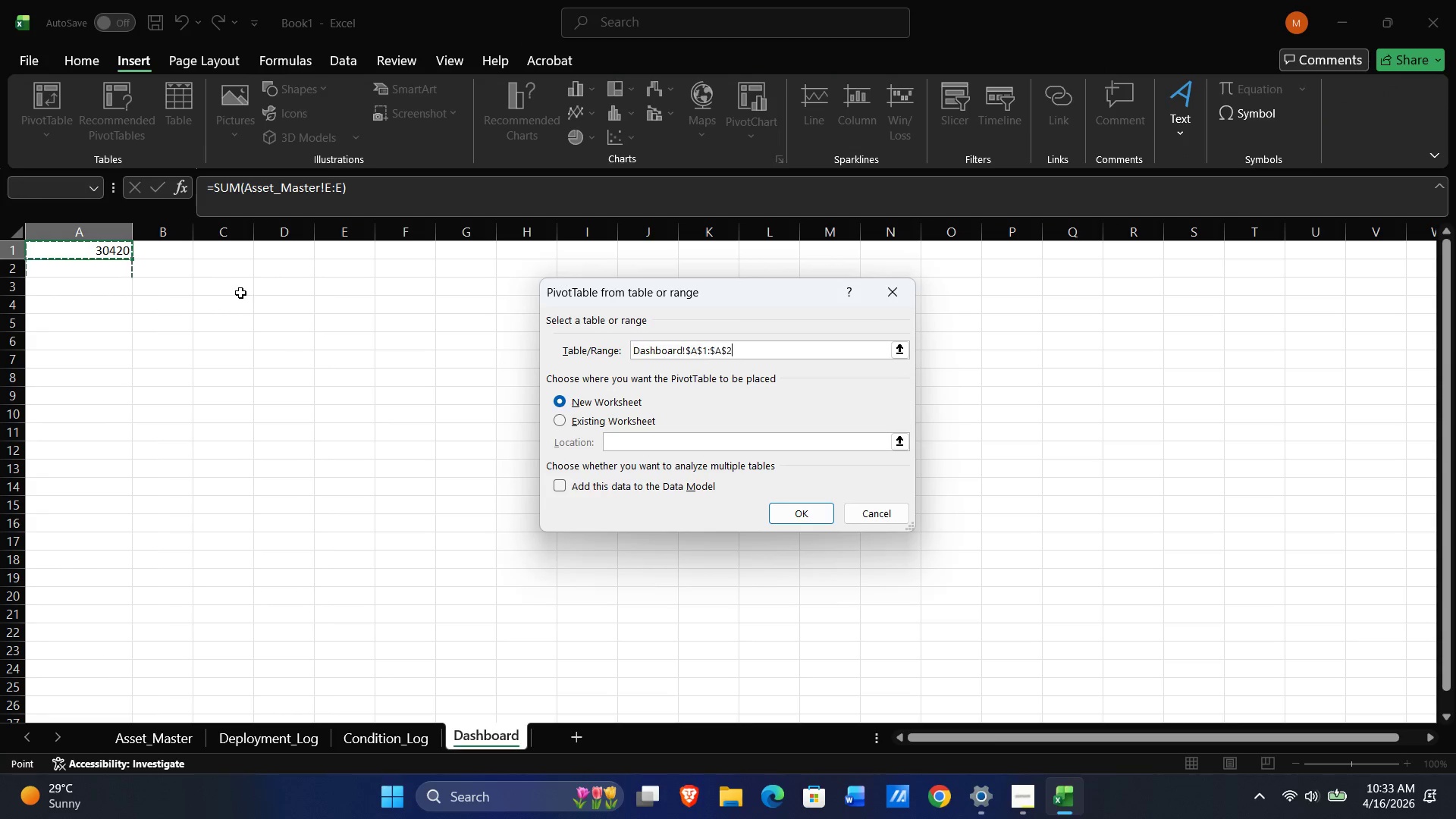 
key(Shift+ArrowDown)
 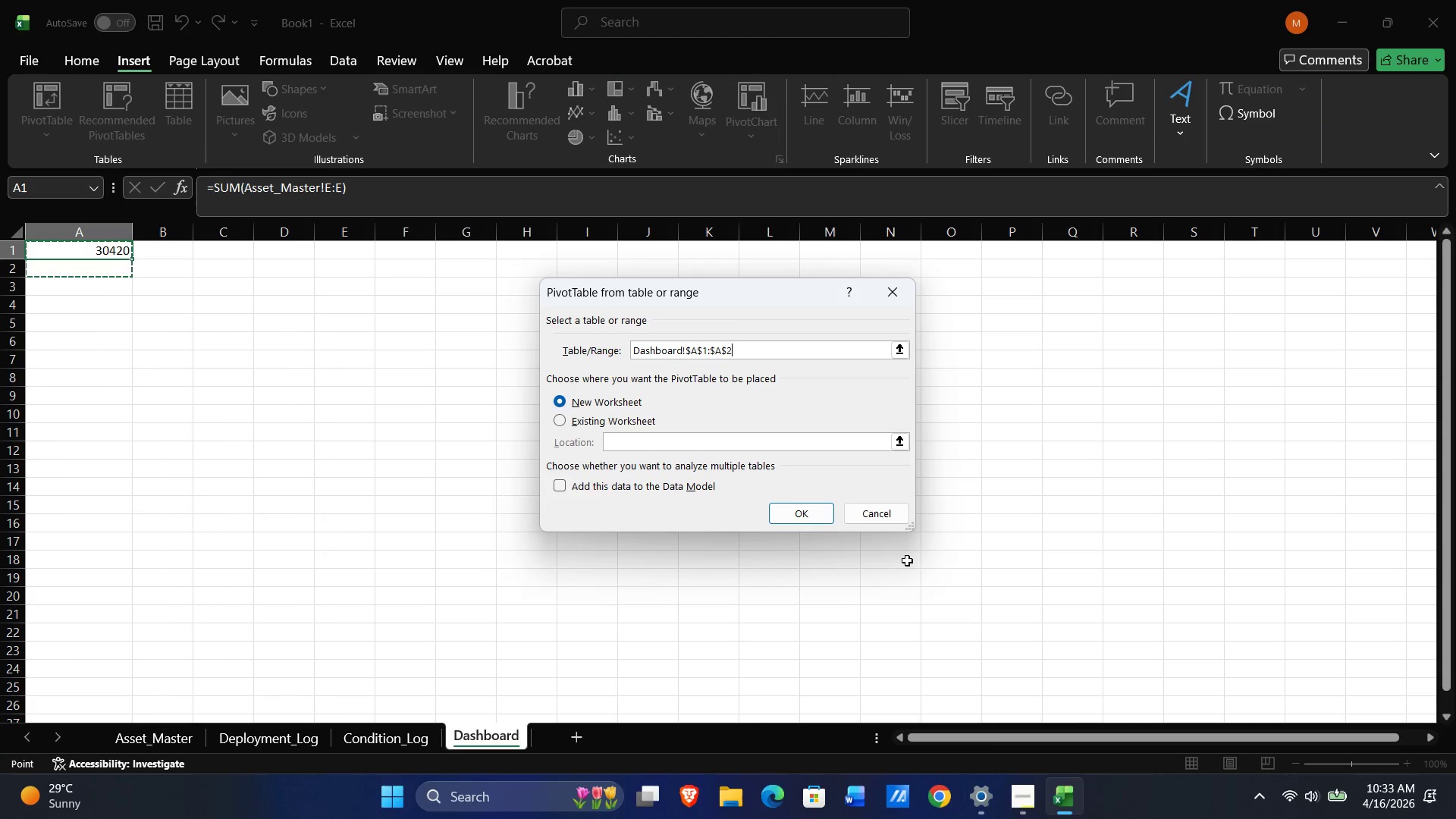 
left_click([807, 522])
 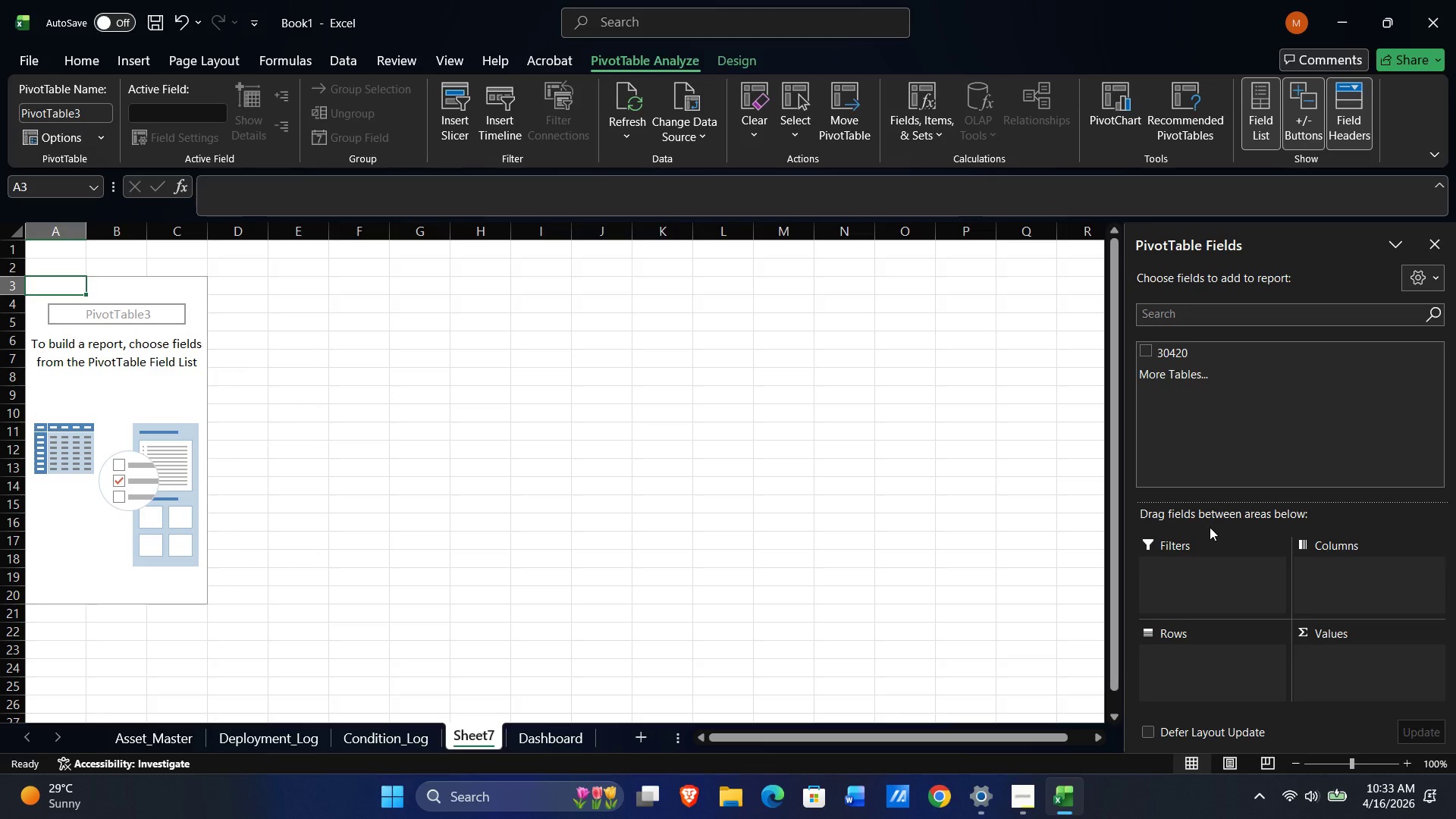 
wait(22.59)
 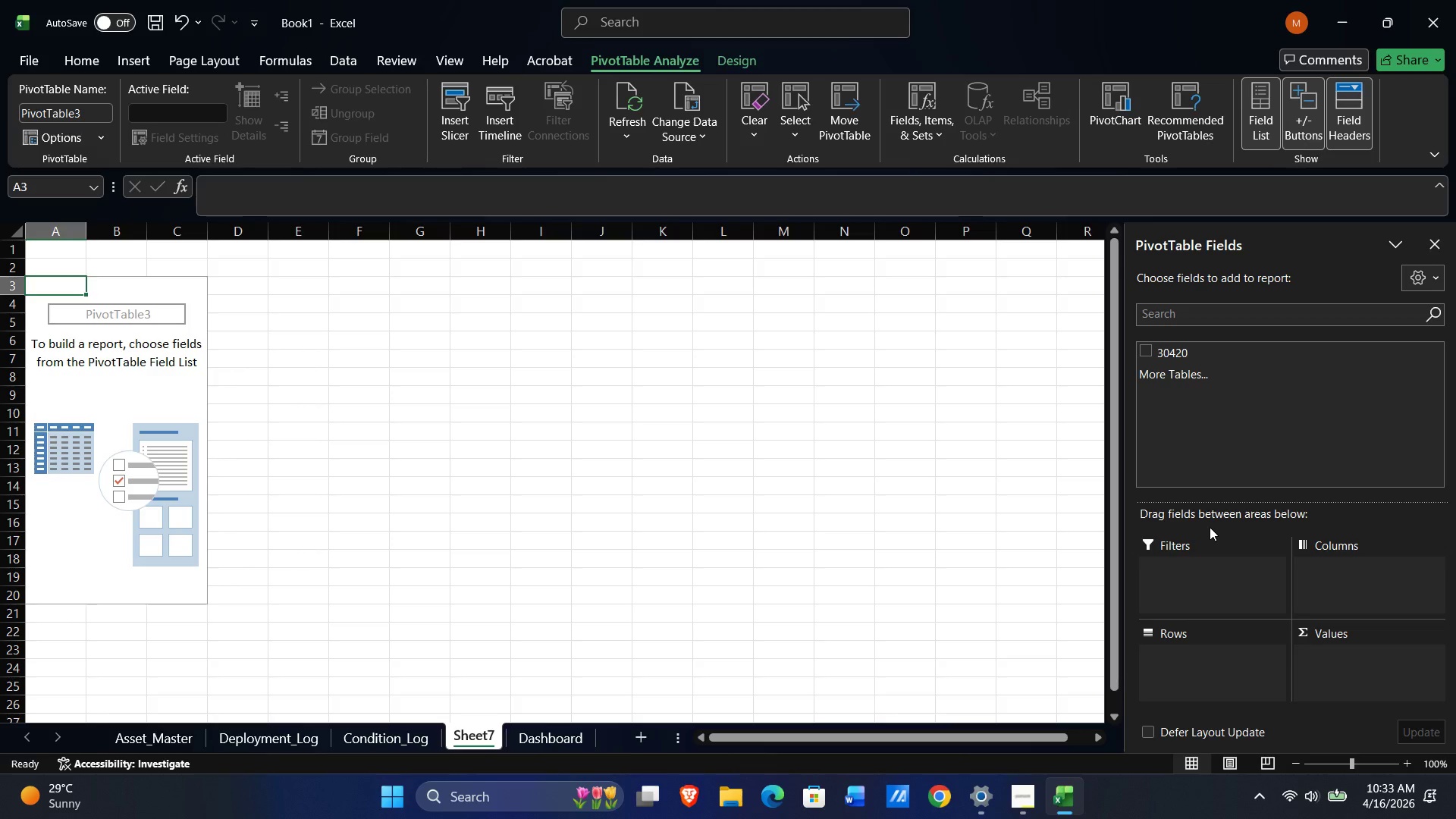 
mouse_move([730, 811])
 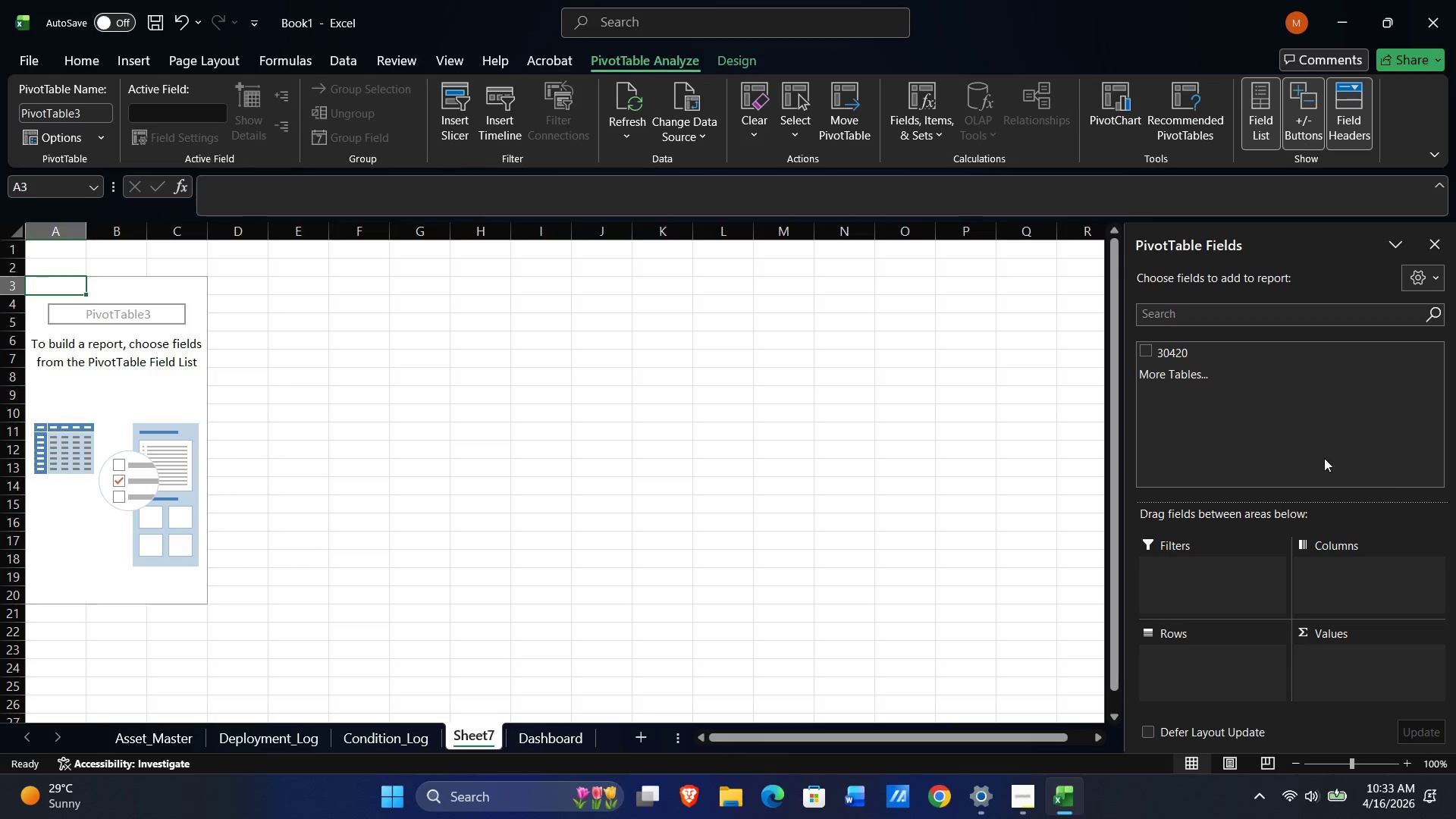 
left_click([1301, 451])
 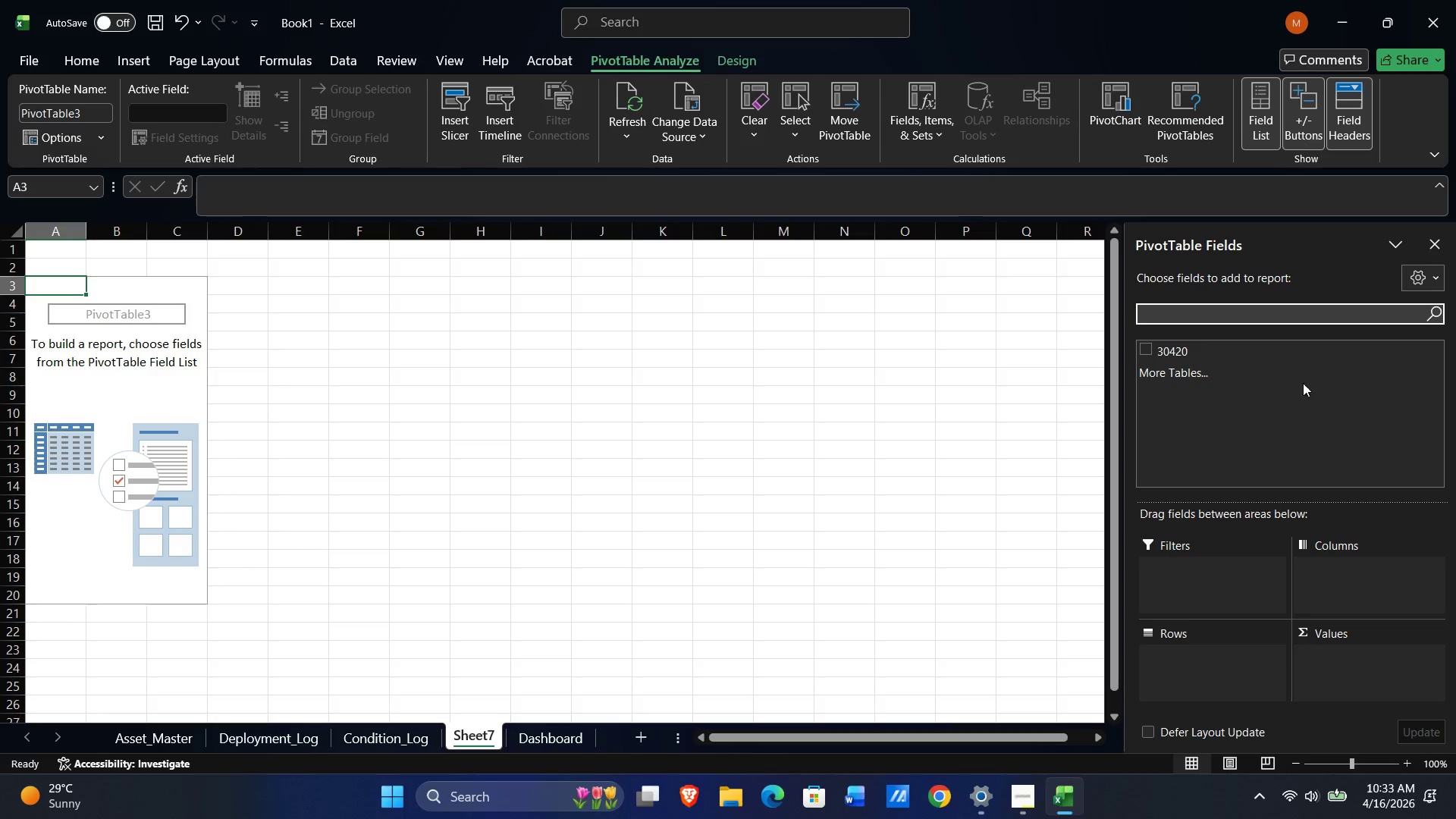 
left_click([1320, 387])
 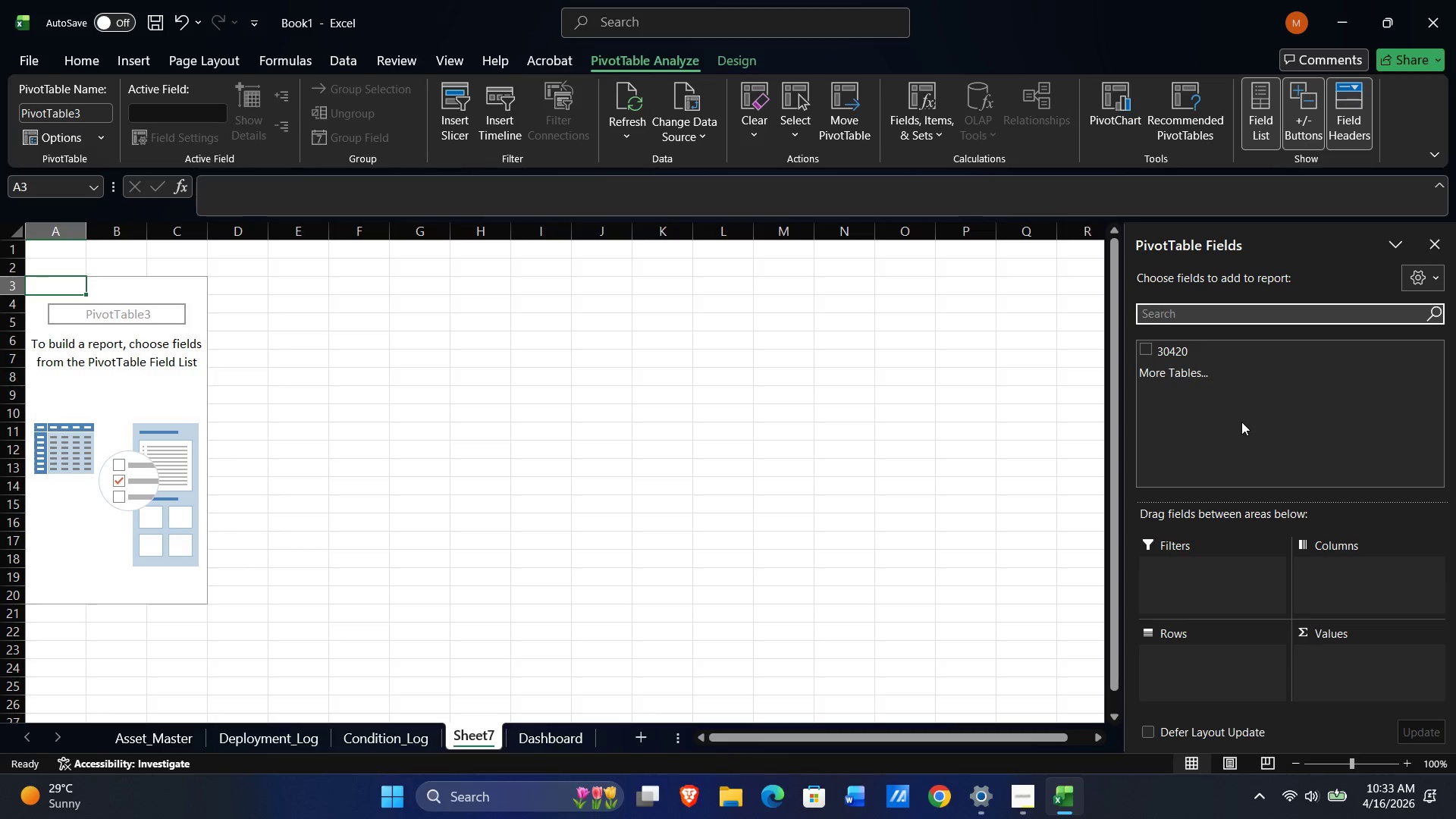 
left_click([1241, 422])
 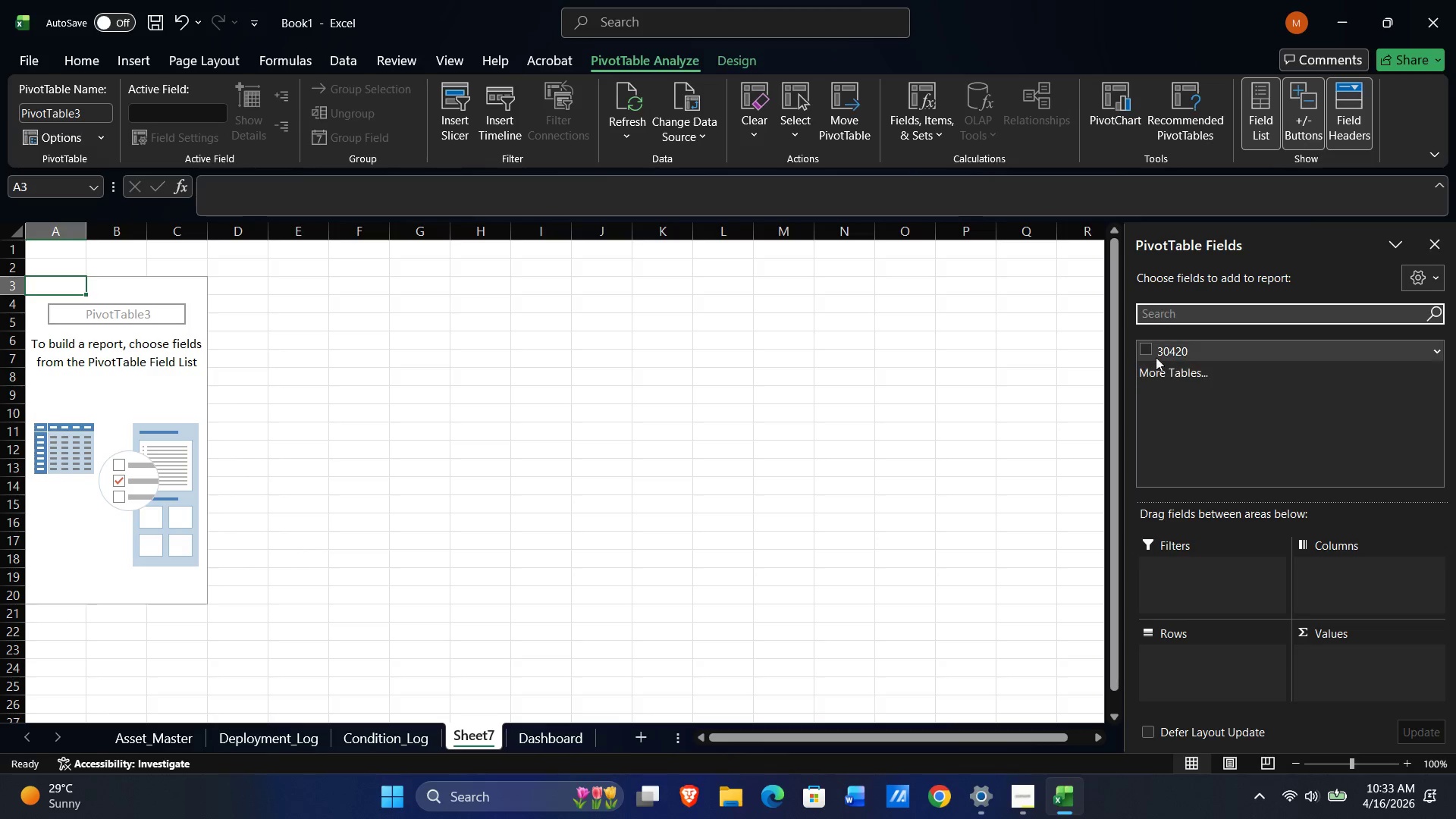 
left_click([1152, 353])
 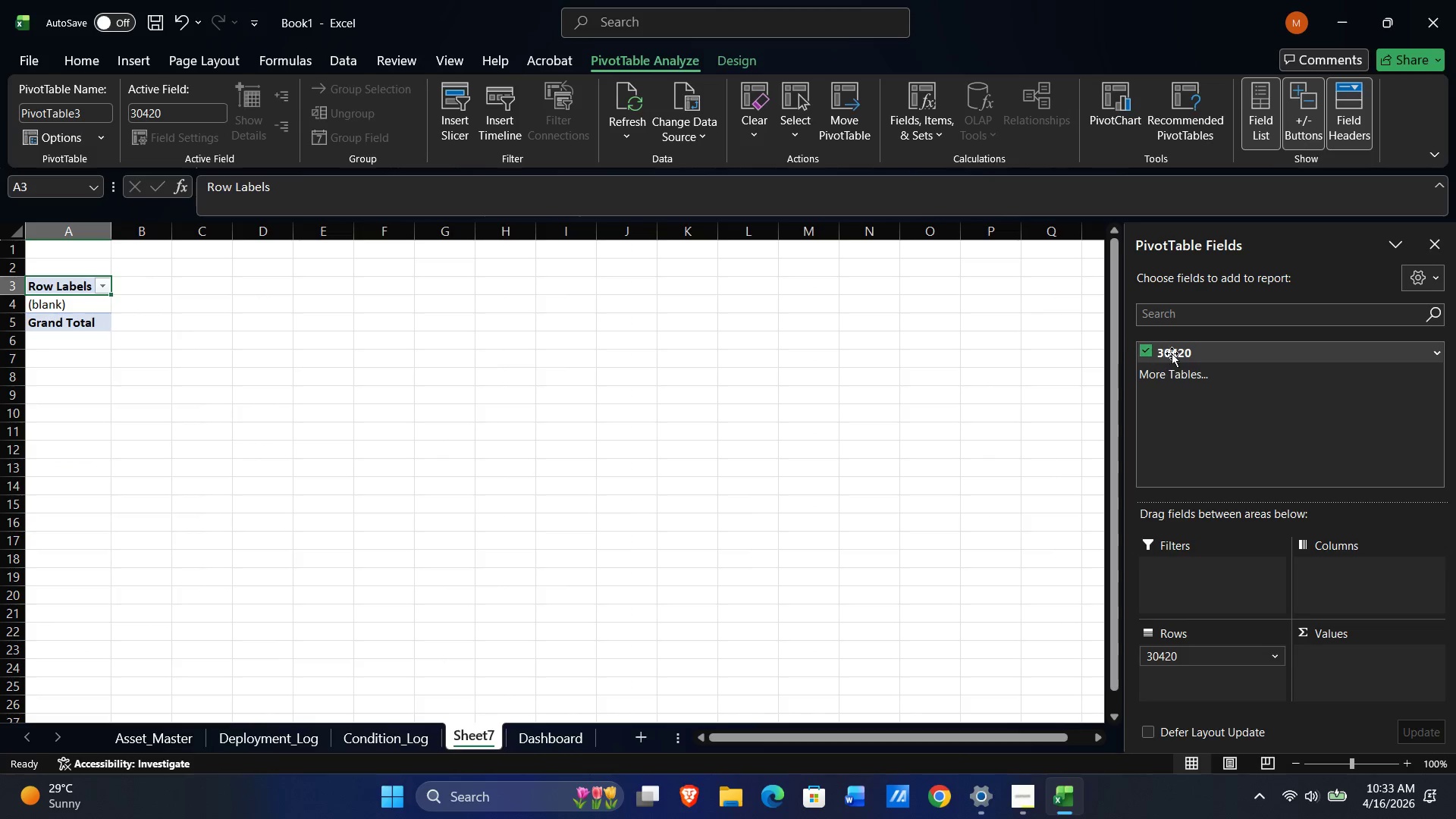 
left_click([1181, 353])
 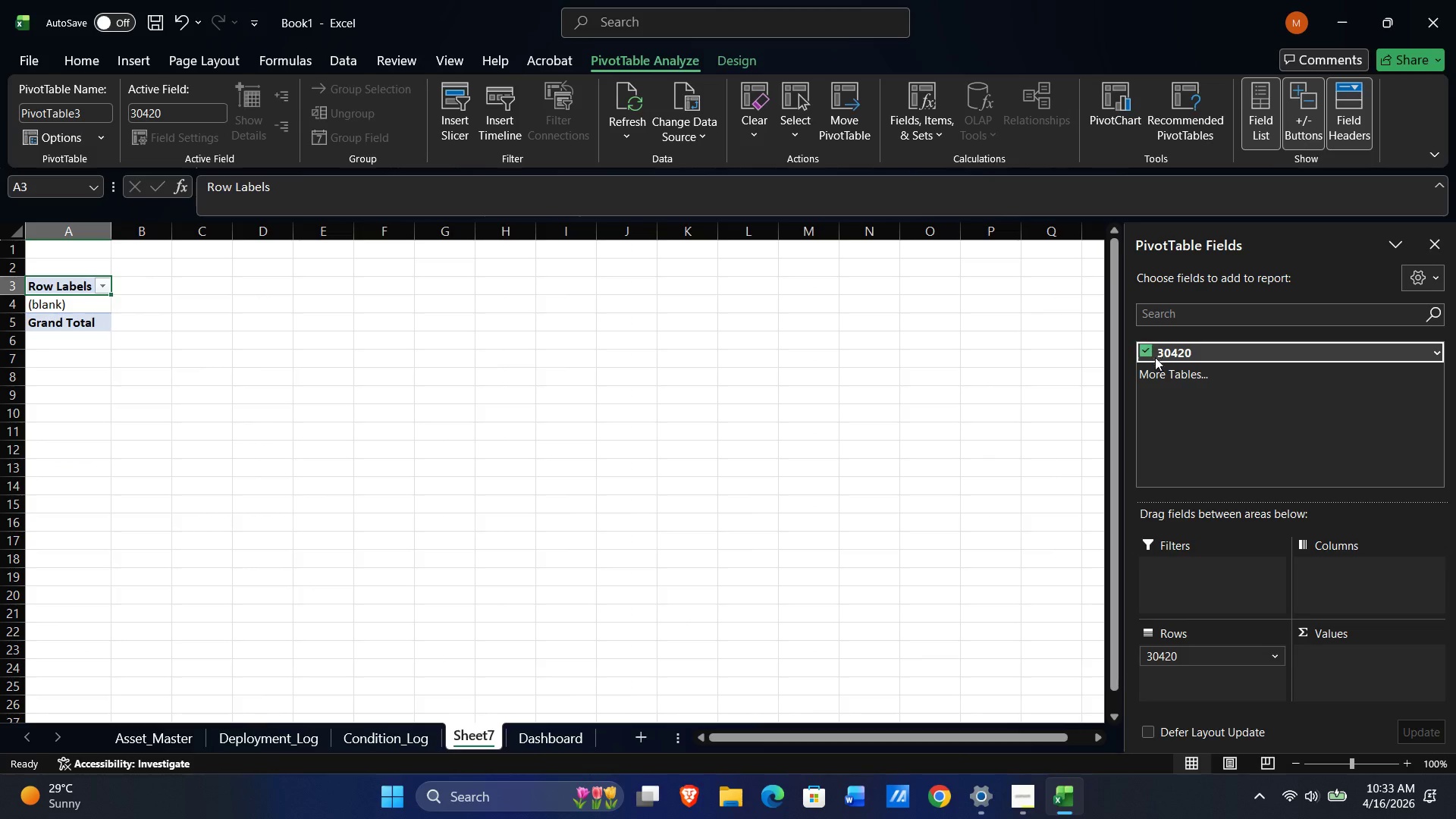 
double_click([1143, 353])
 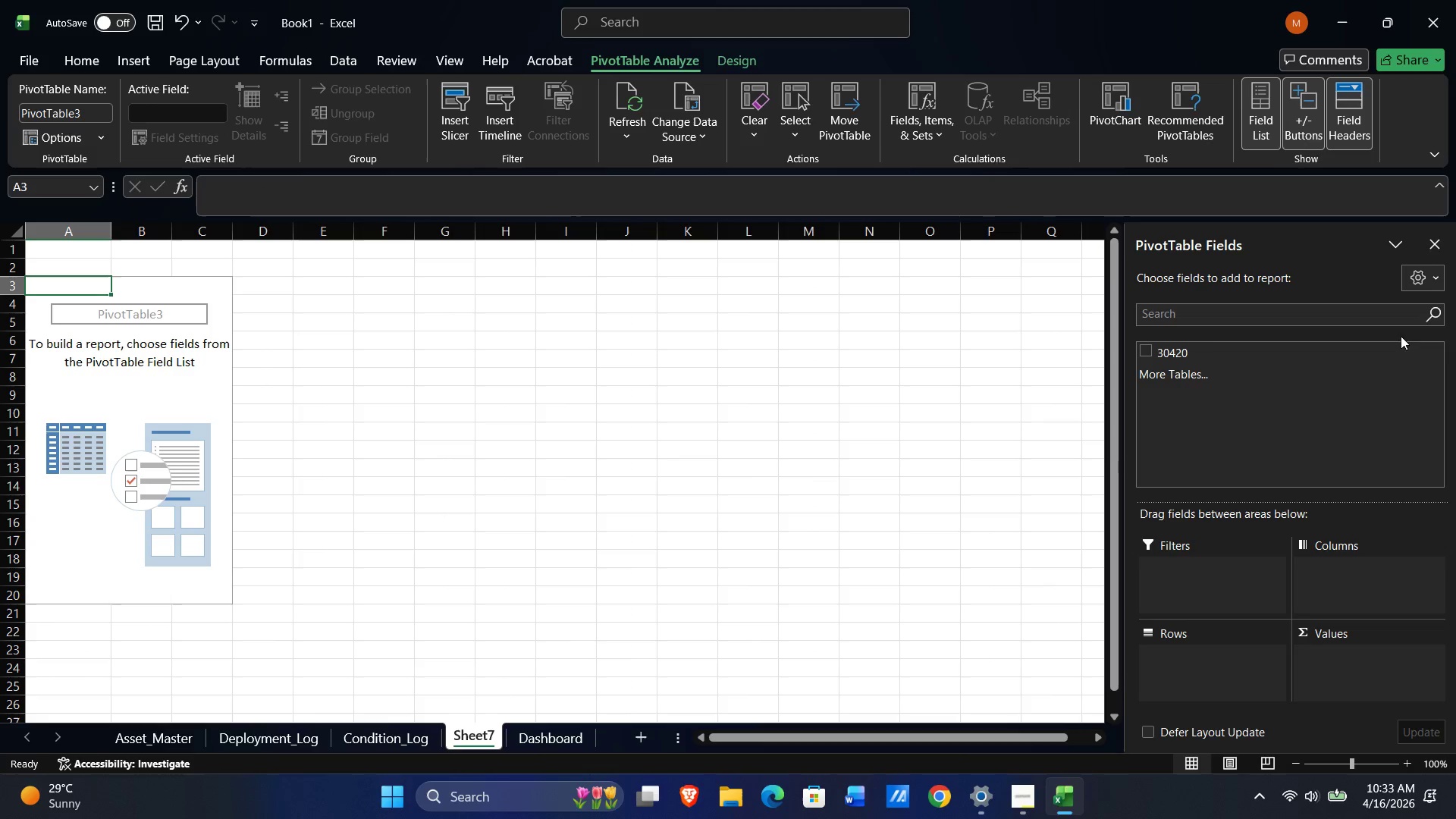 
left_click([1433, 283])
 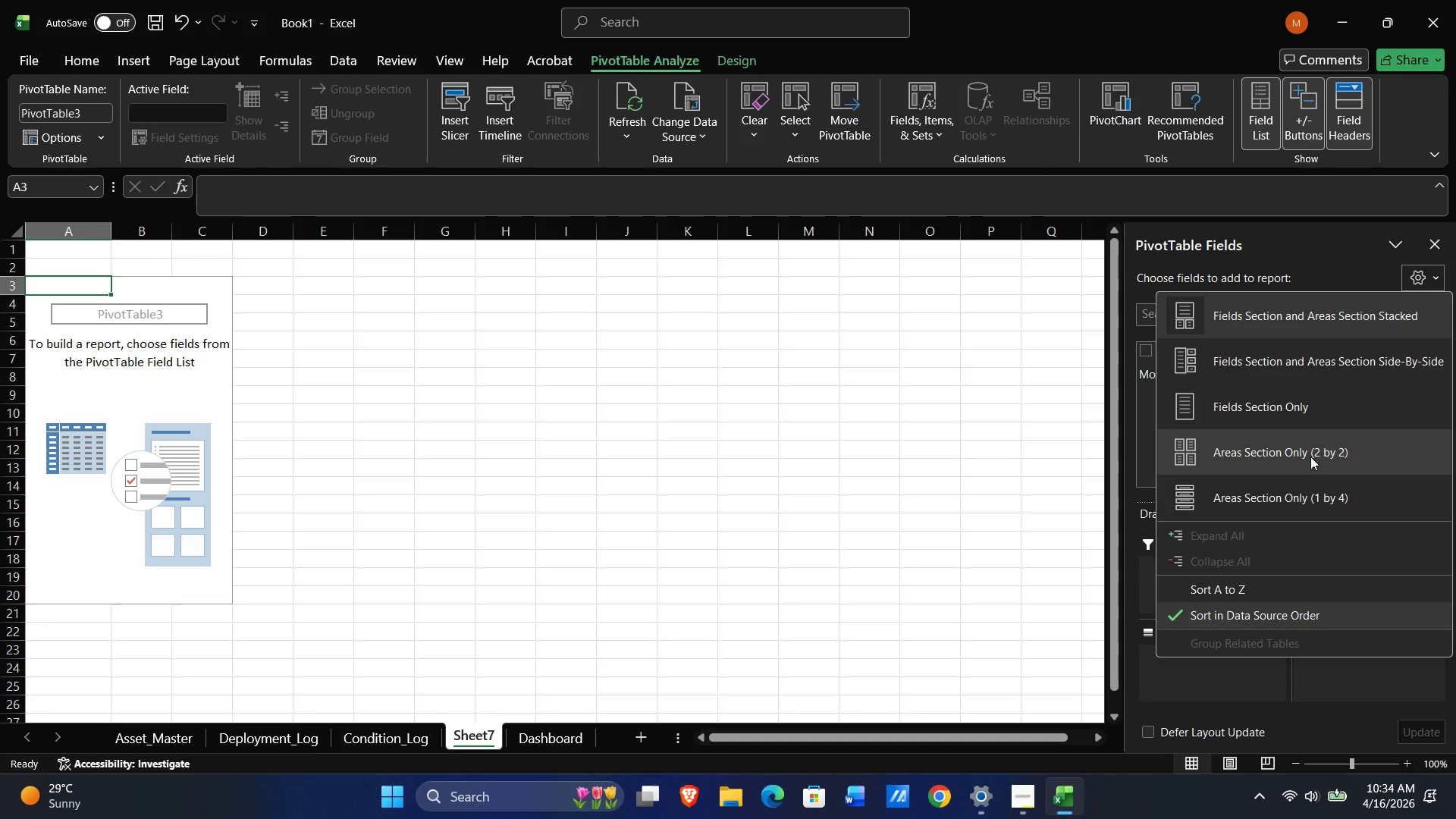 
scroll: coordinate [1282, 526], scroll_direction: none, amount: 0.0
 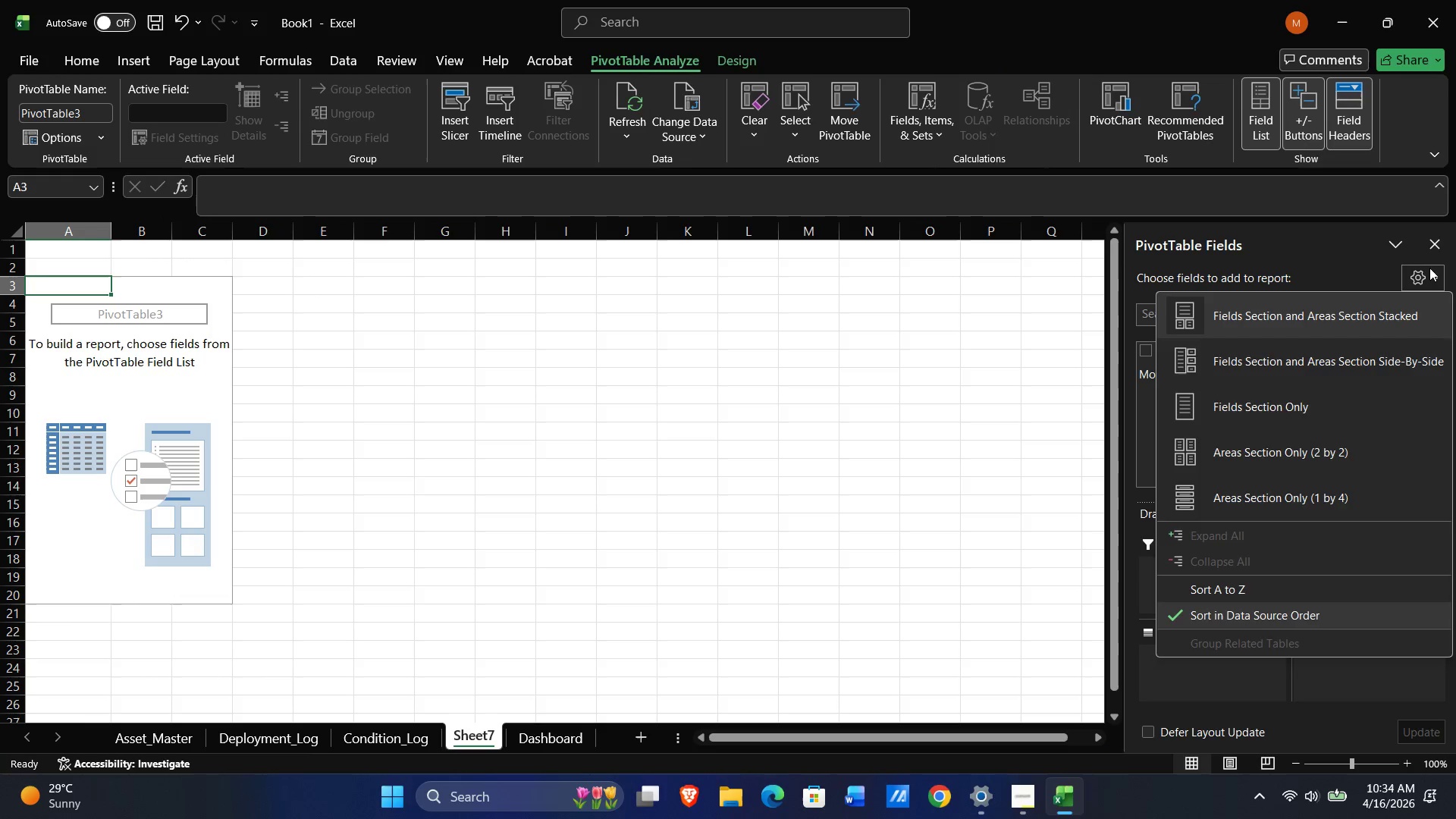 
left_click([1434, 274])
 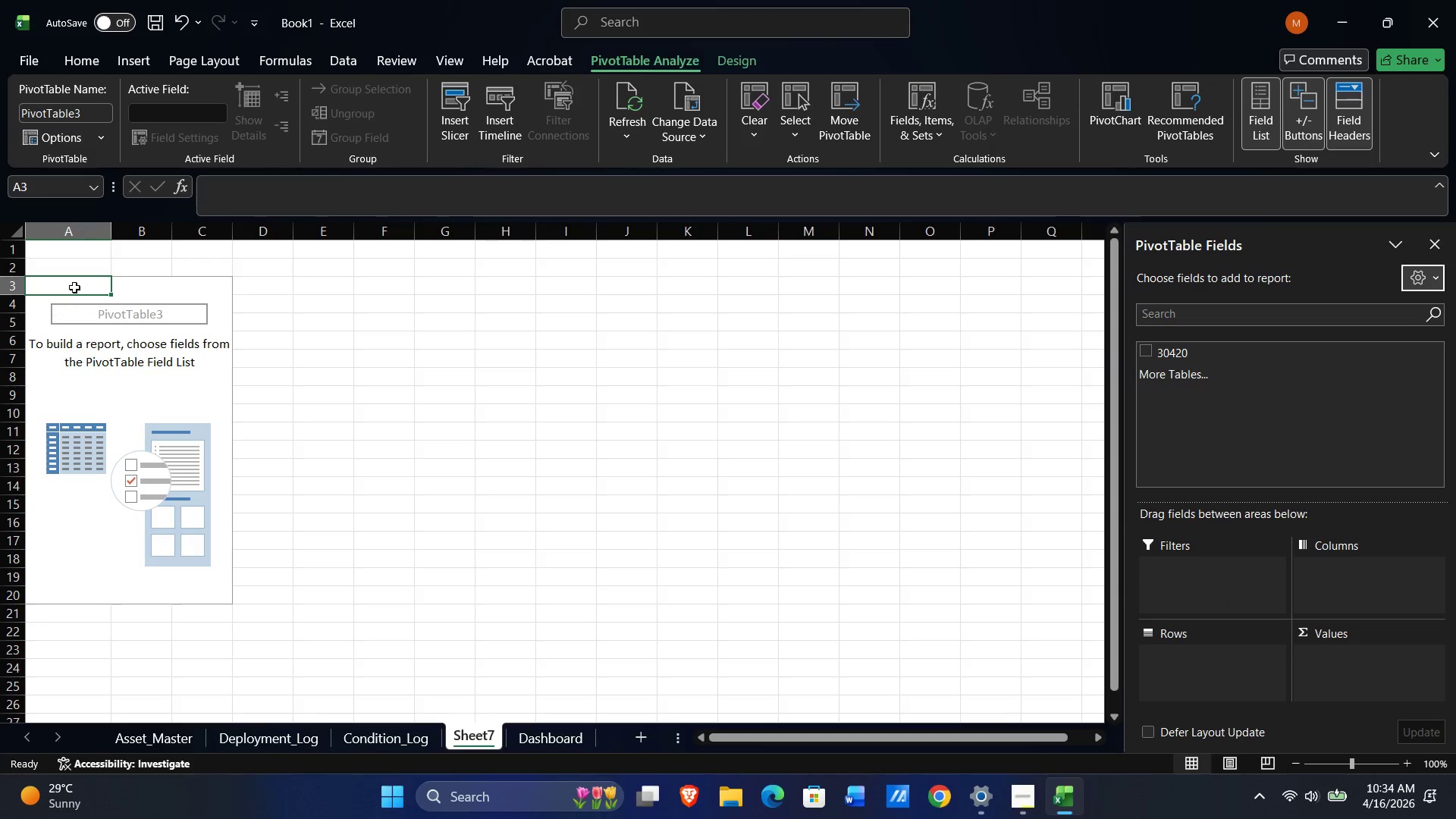 
left_click([90, 143])
 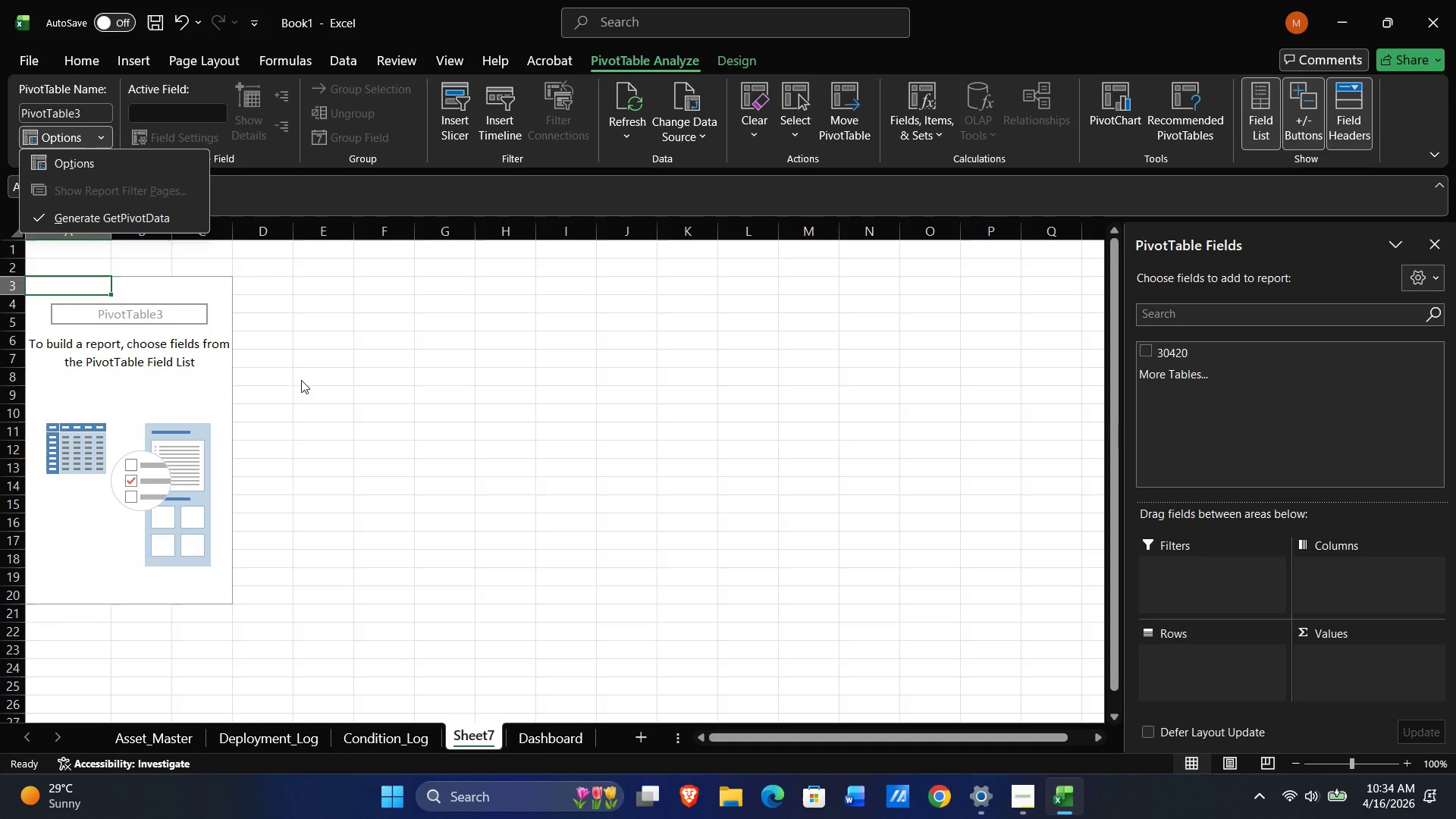 
left_click([316, 439])
 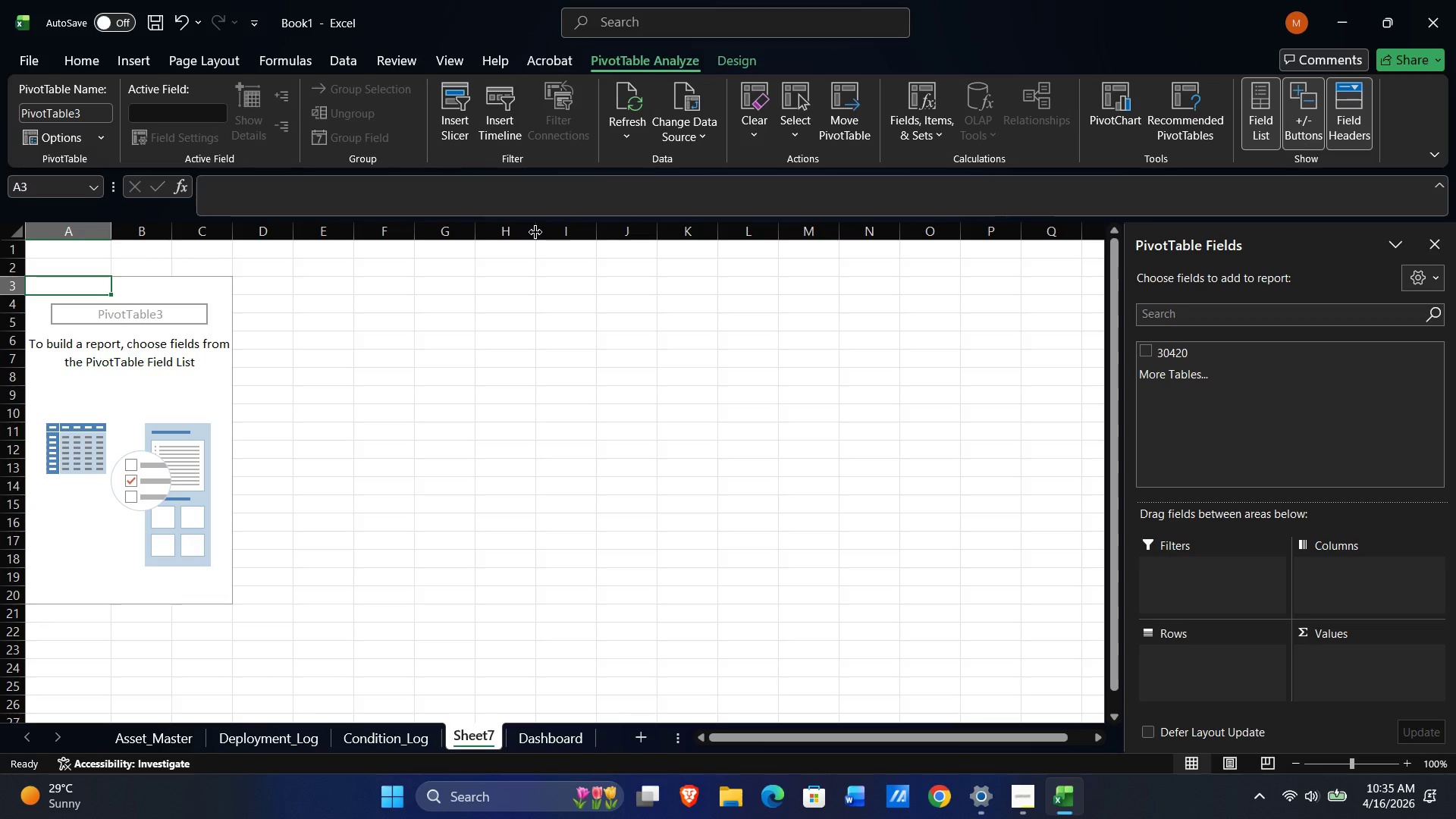 
wait(83.97)
 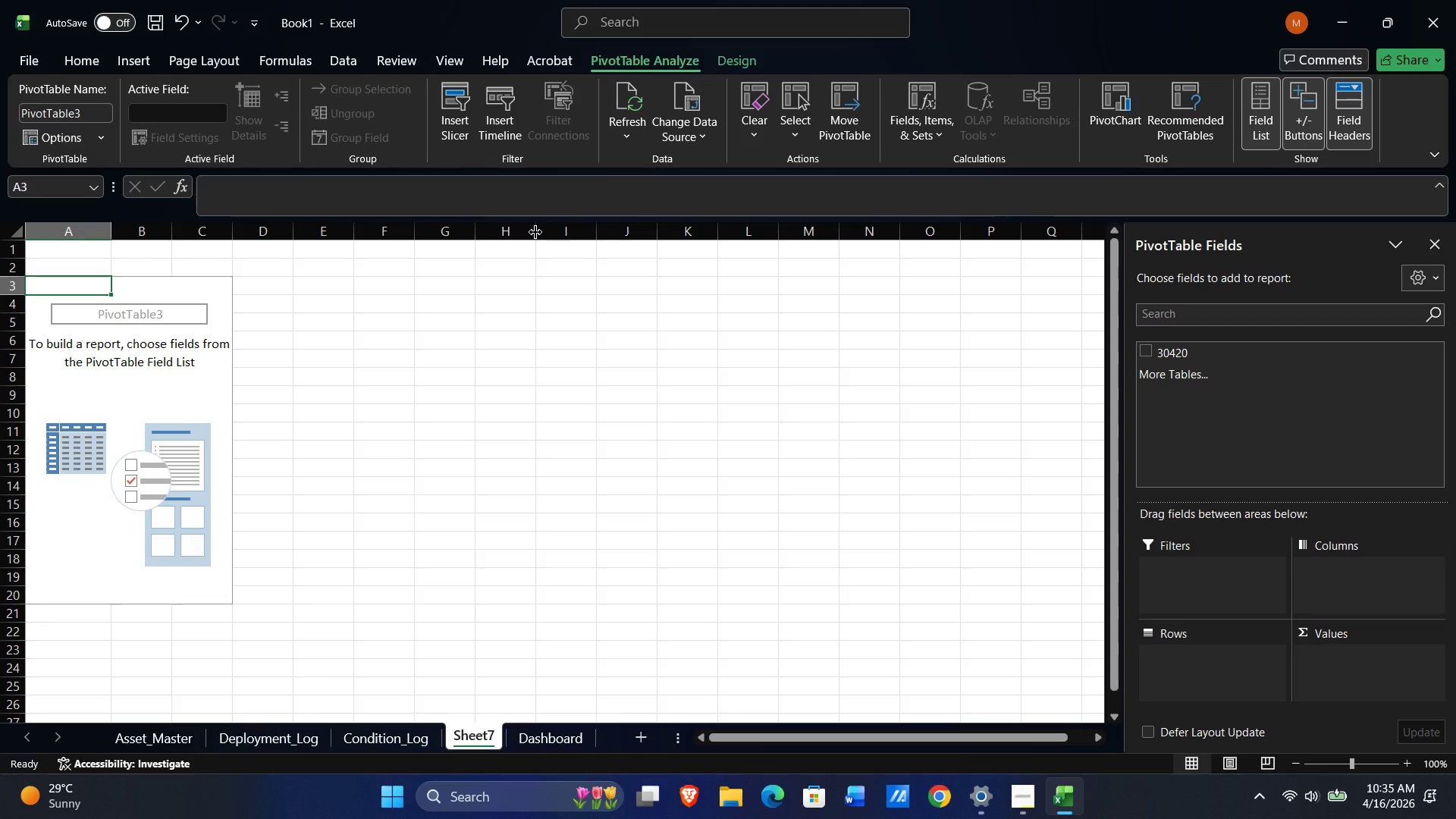 
left_click([570, 742])
 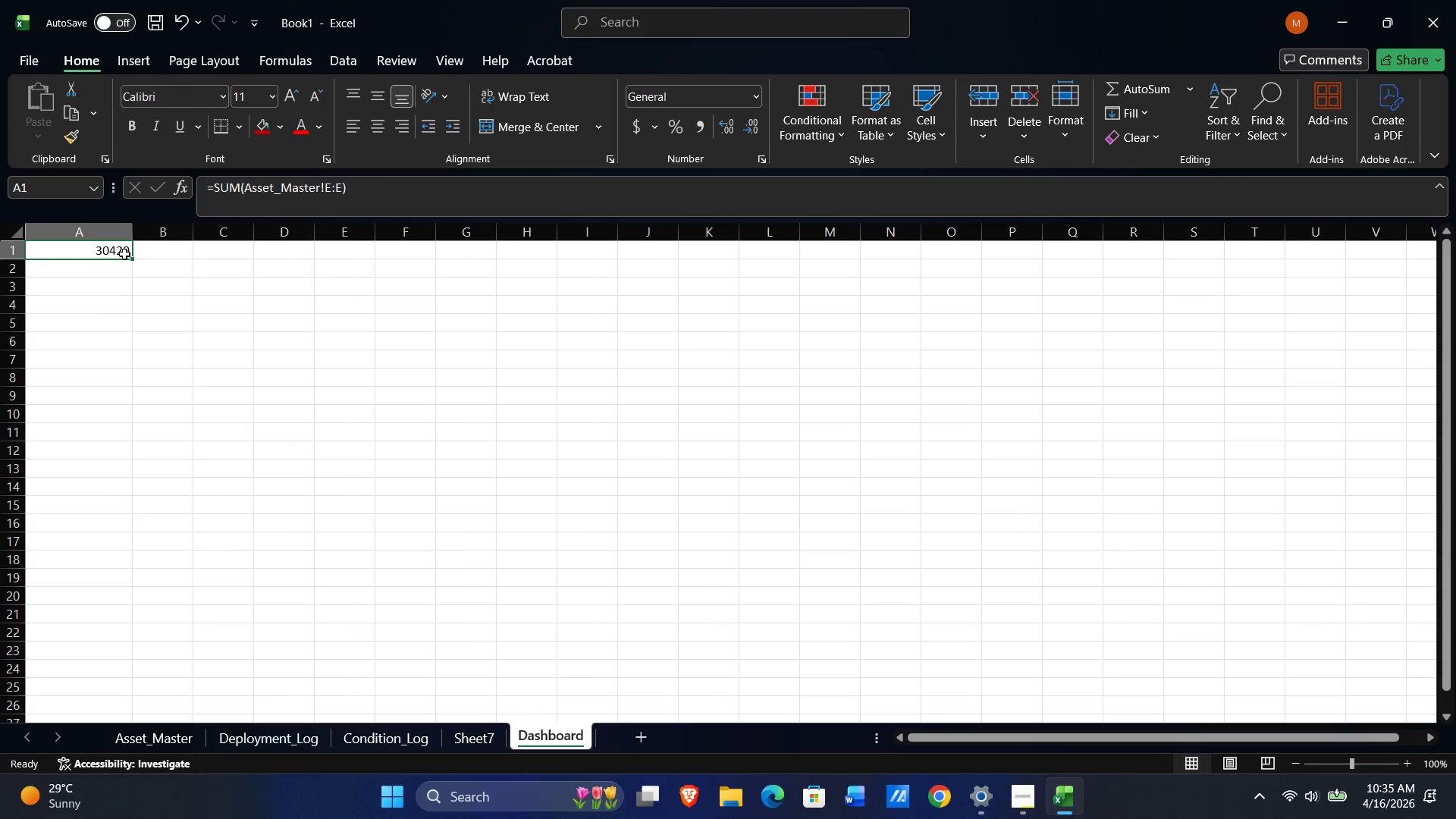 
left_click([114, 254])
 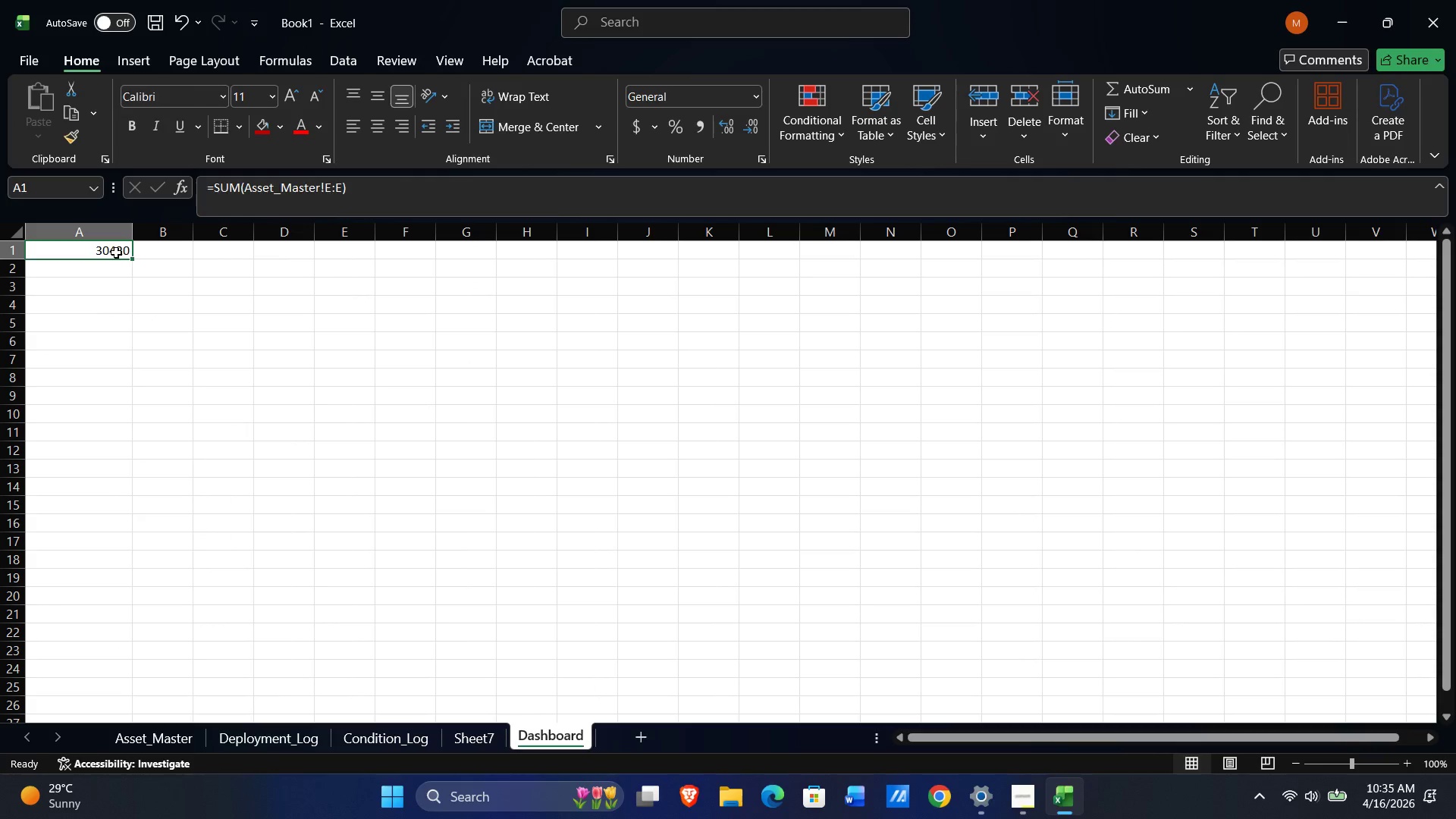 
key(Delete)
 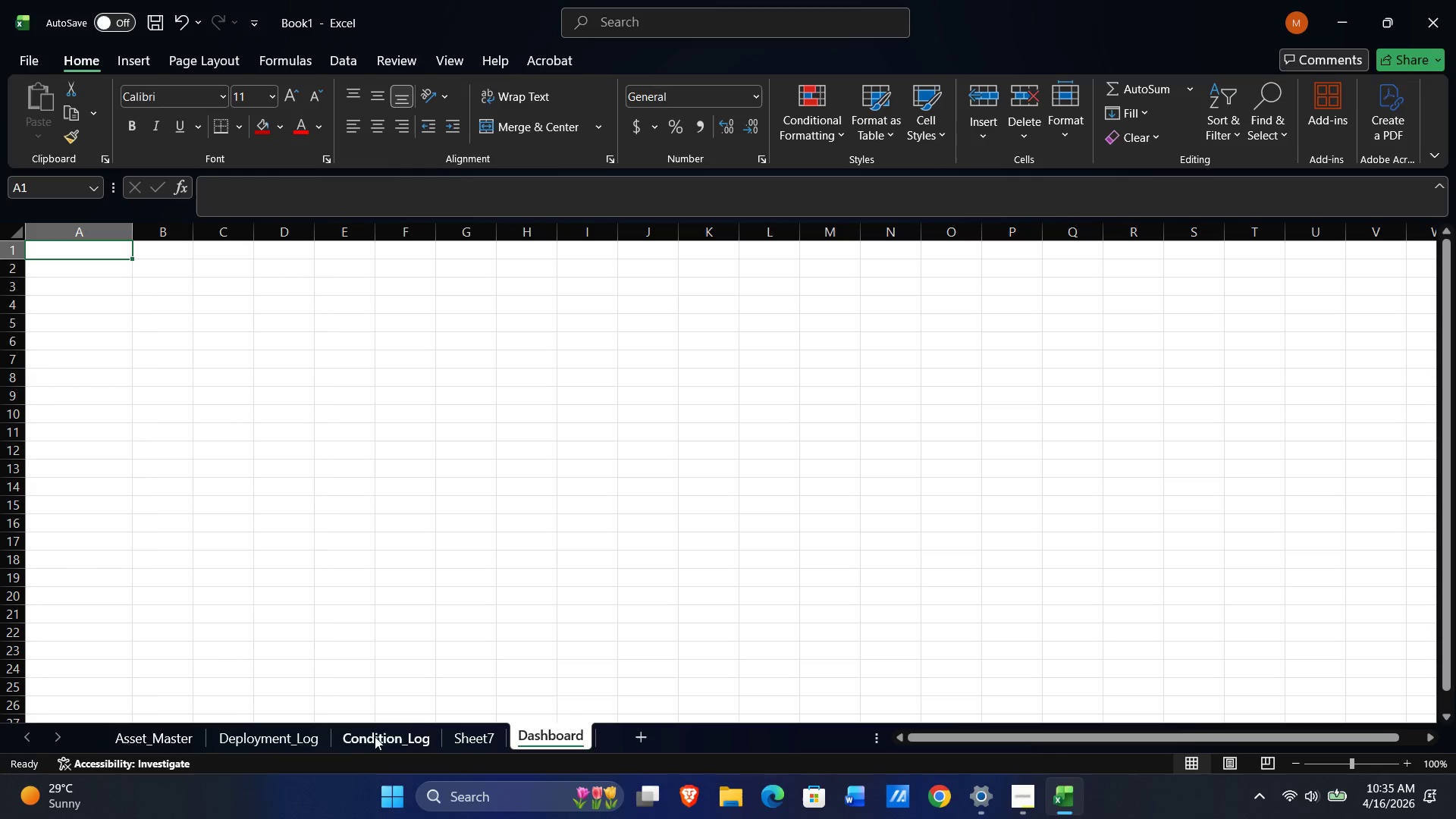 
left_click([453, 729])
 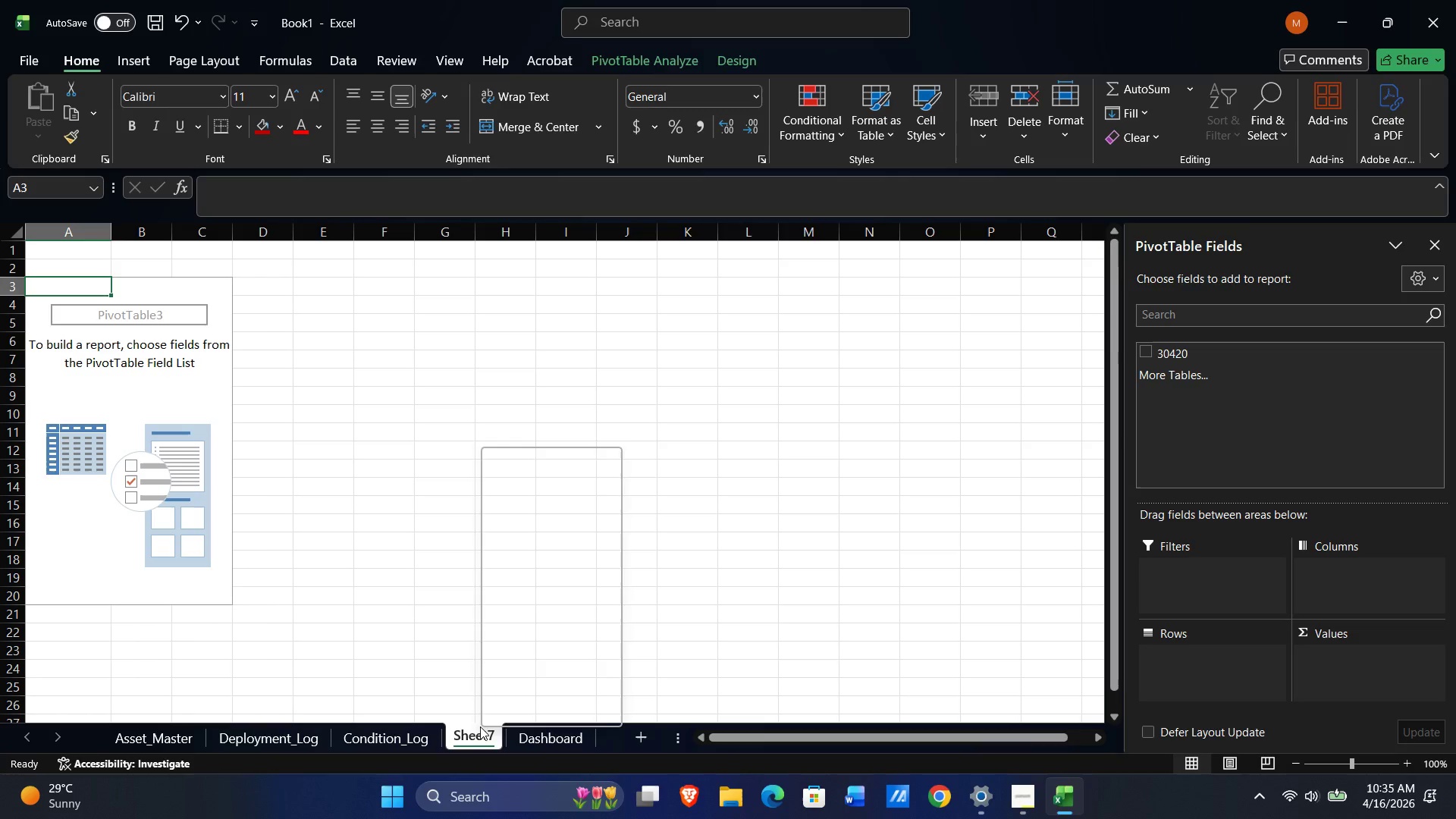 
right_click([480, 726])
 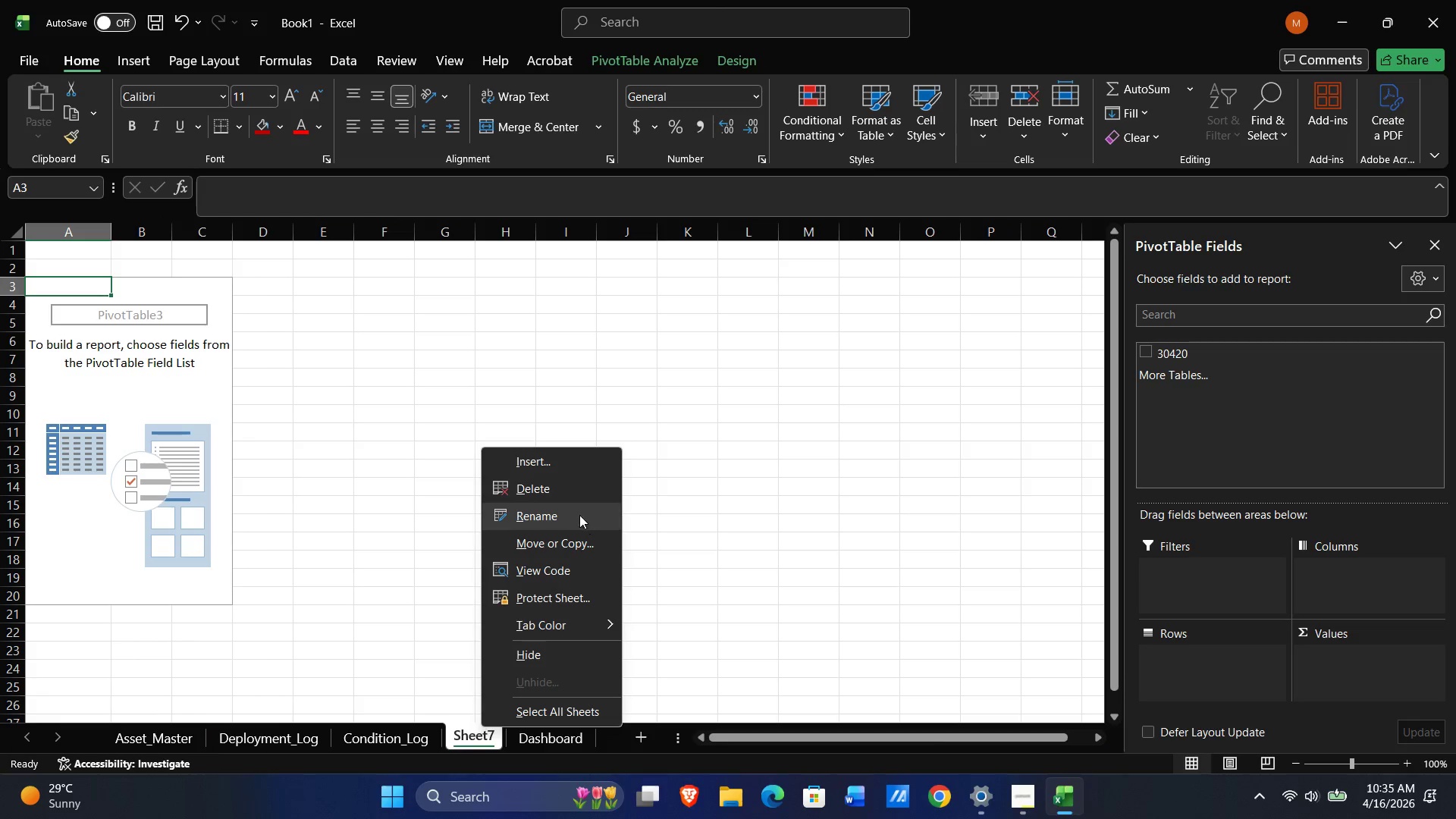 
left_click([573, 501])
 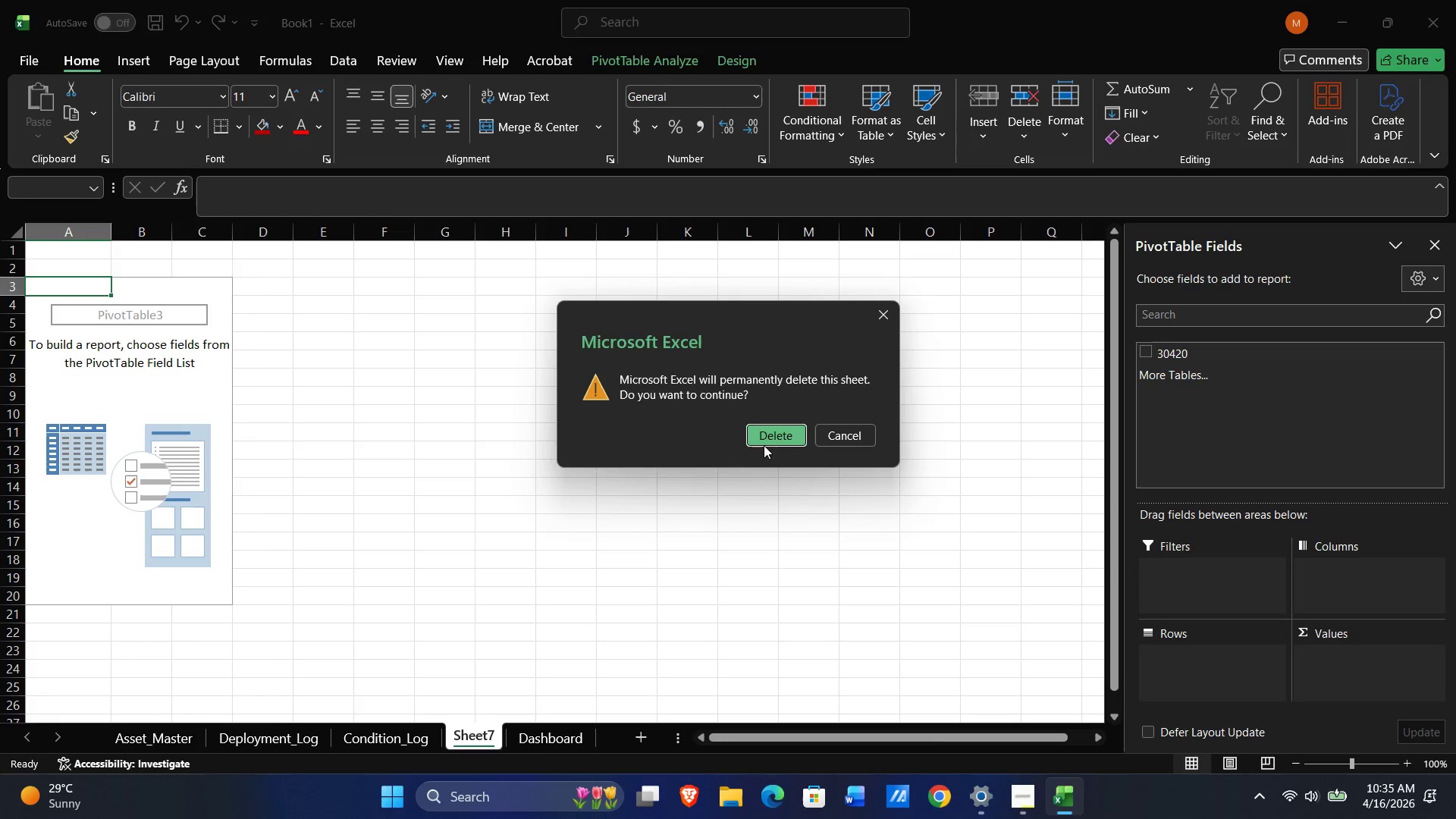 
double_click([768, 437])
 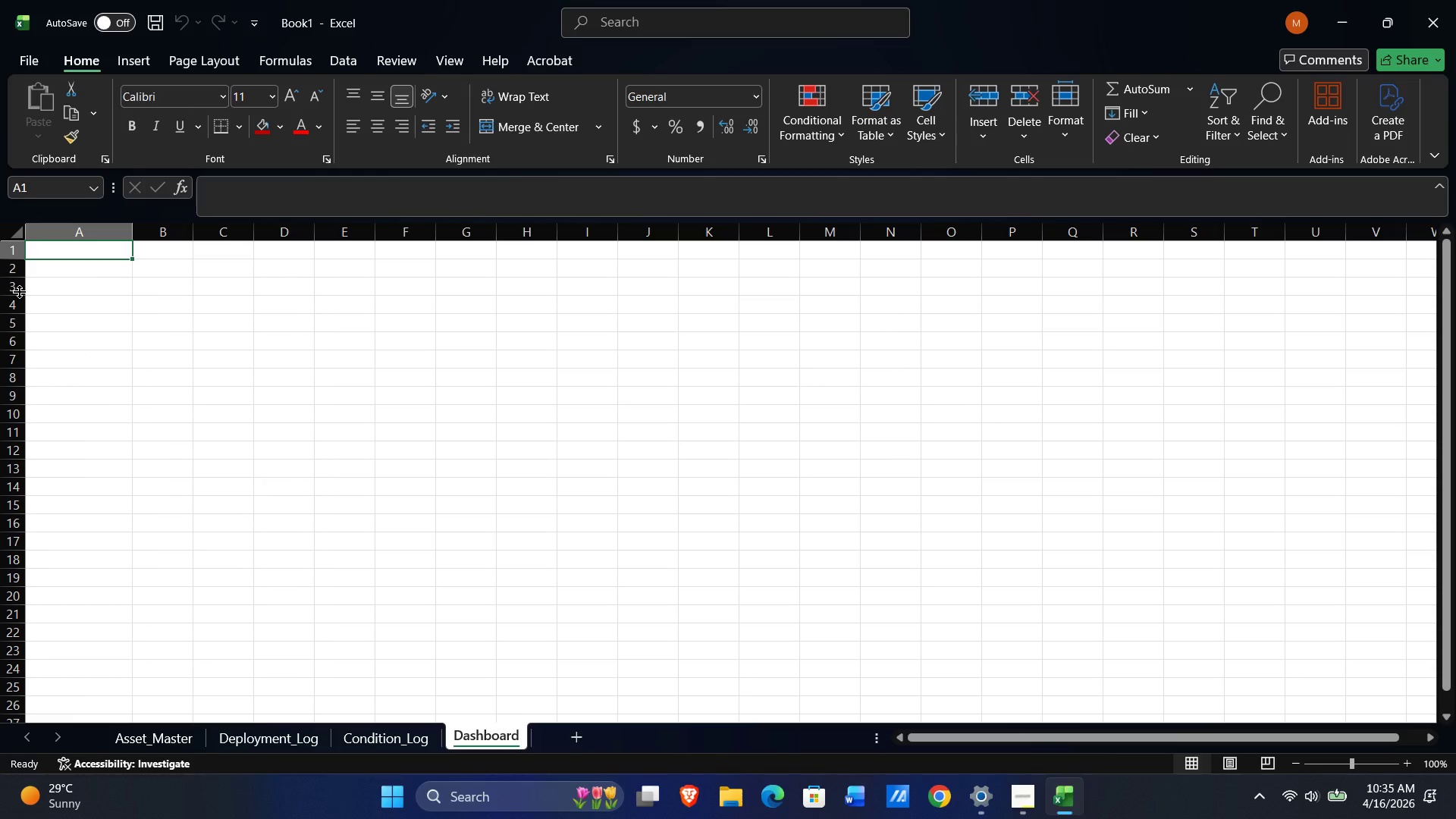 
wait(8.78)
 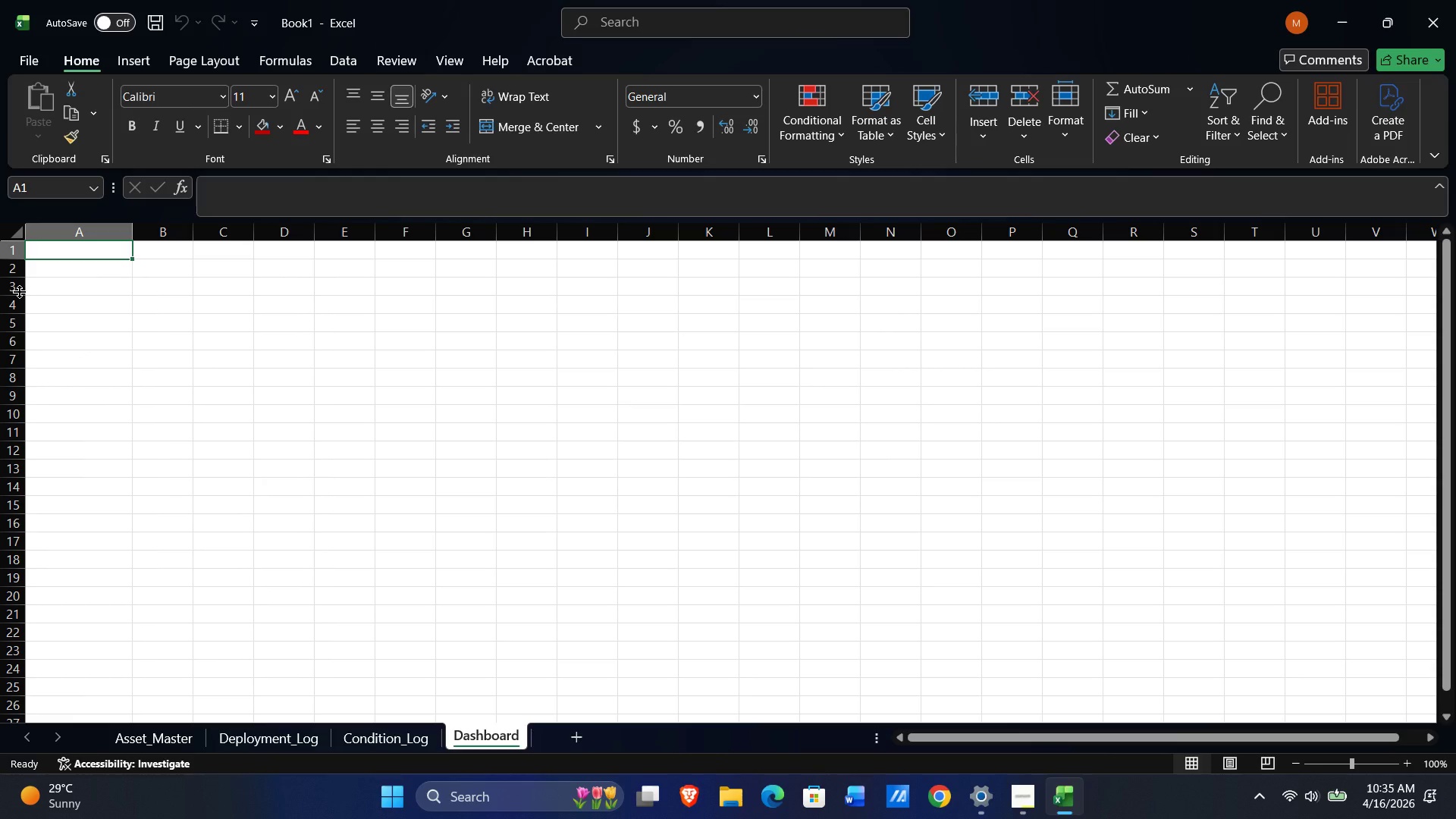 
left_click([99, 249])
 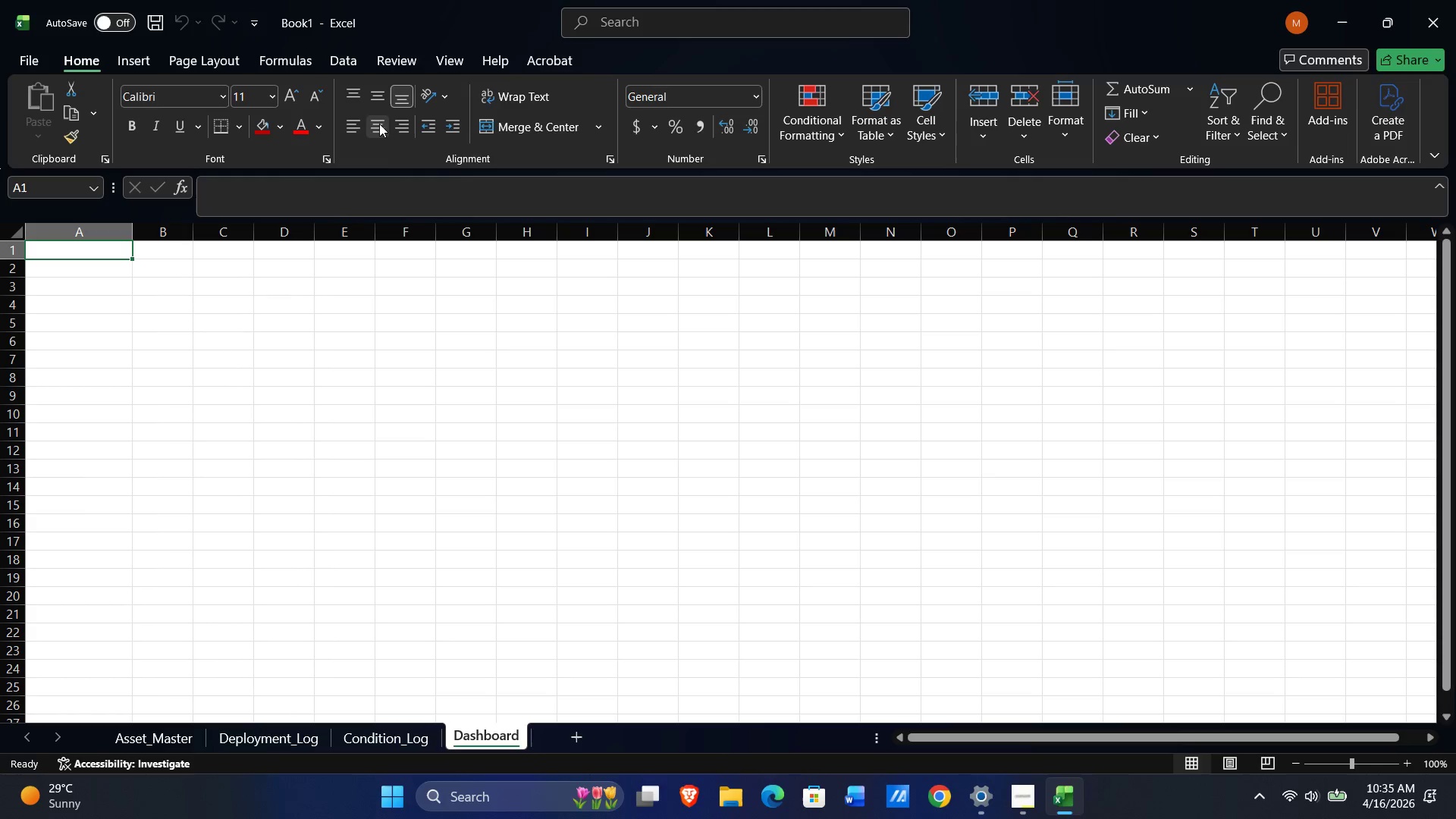 
key(Shift+Space)
 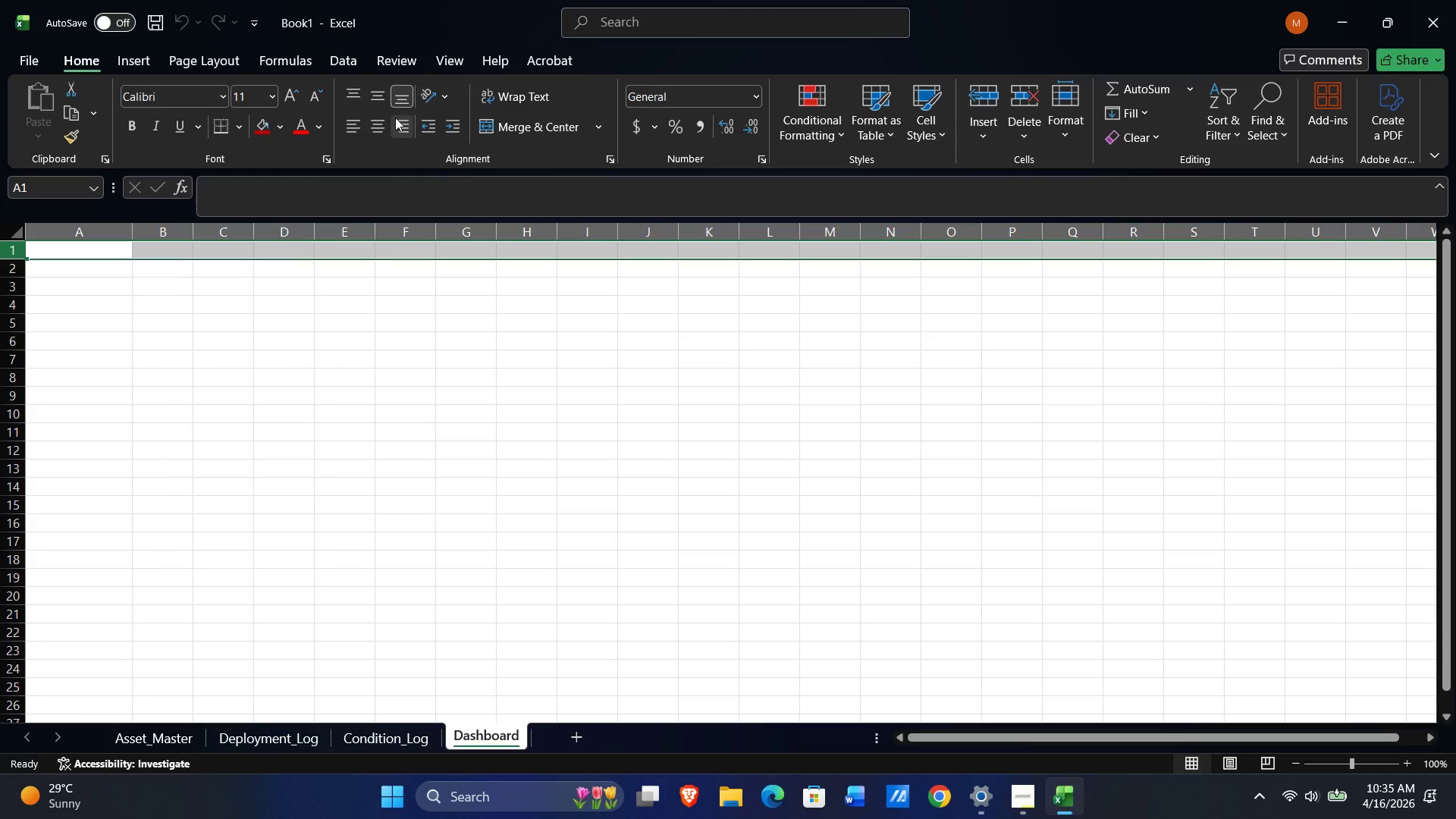 
left_click([384, 126])
 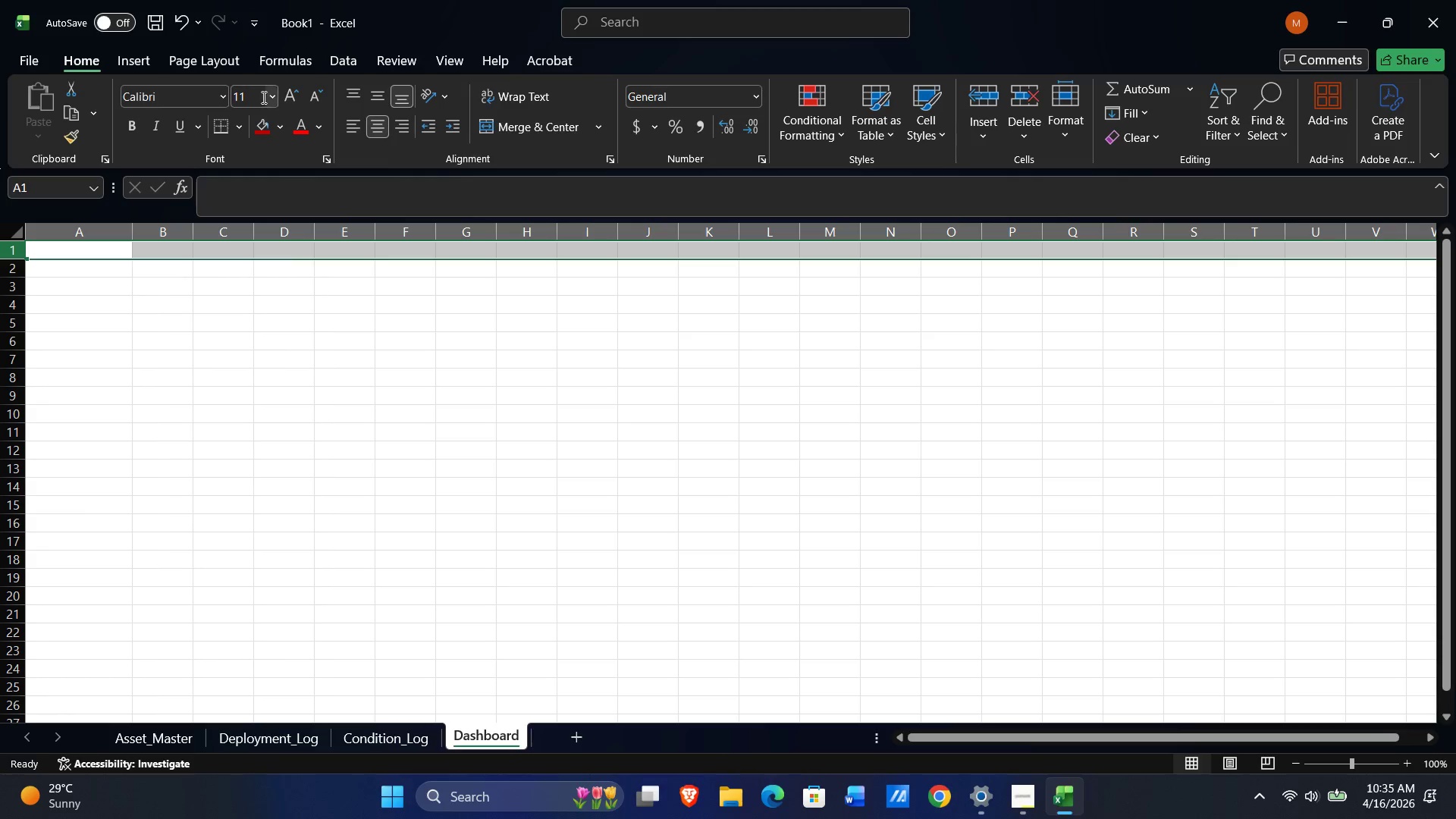 
left_click([261, 97])
 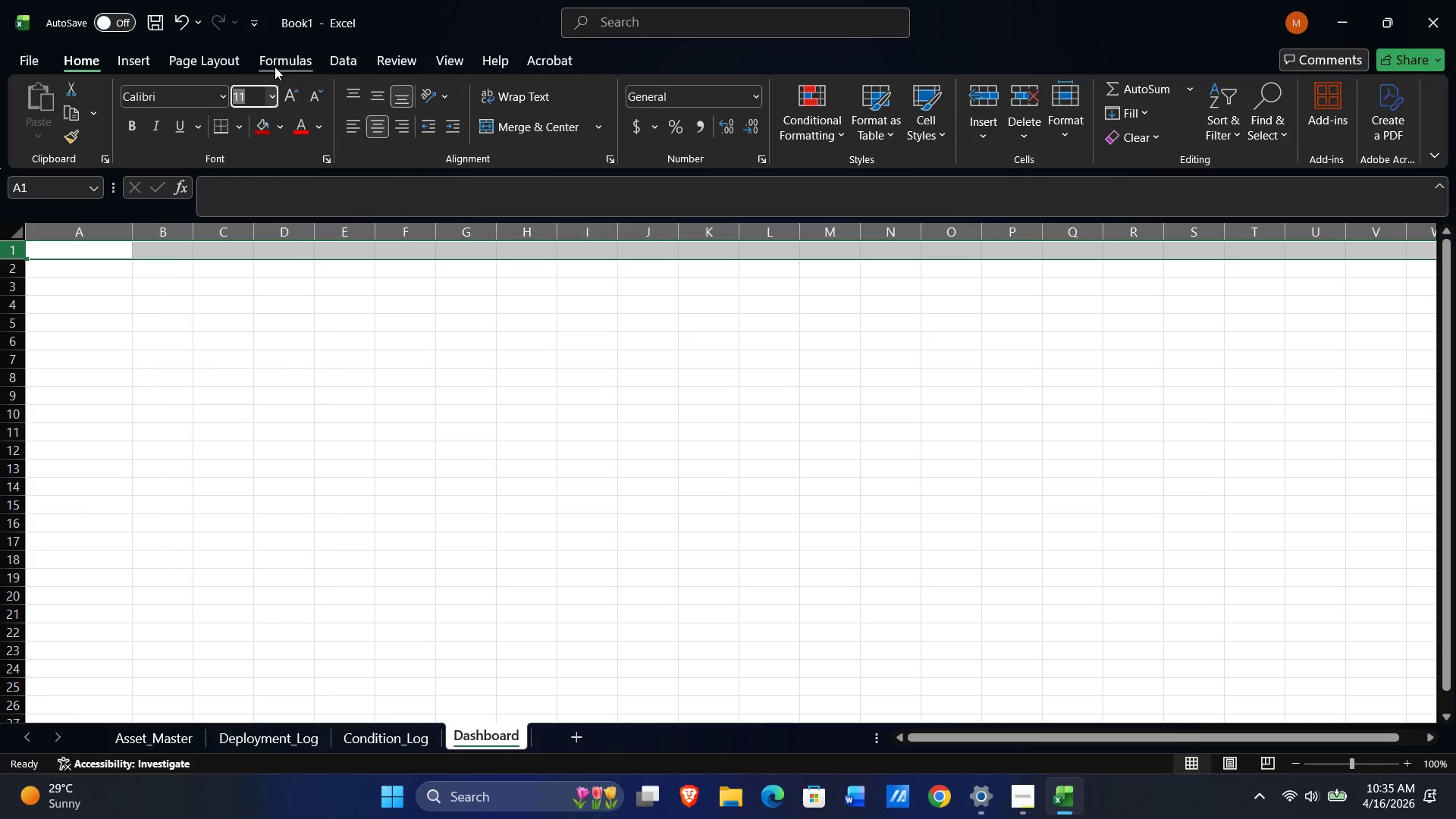 
key(Numpad1)
 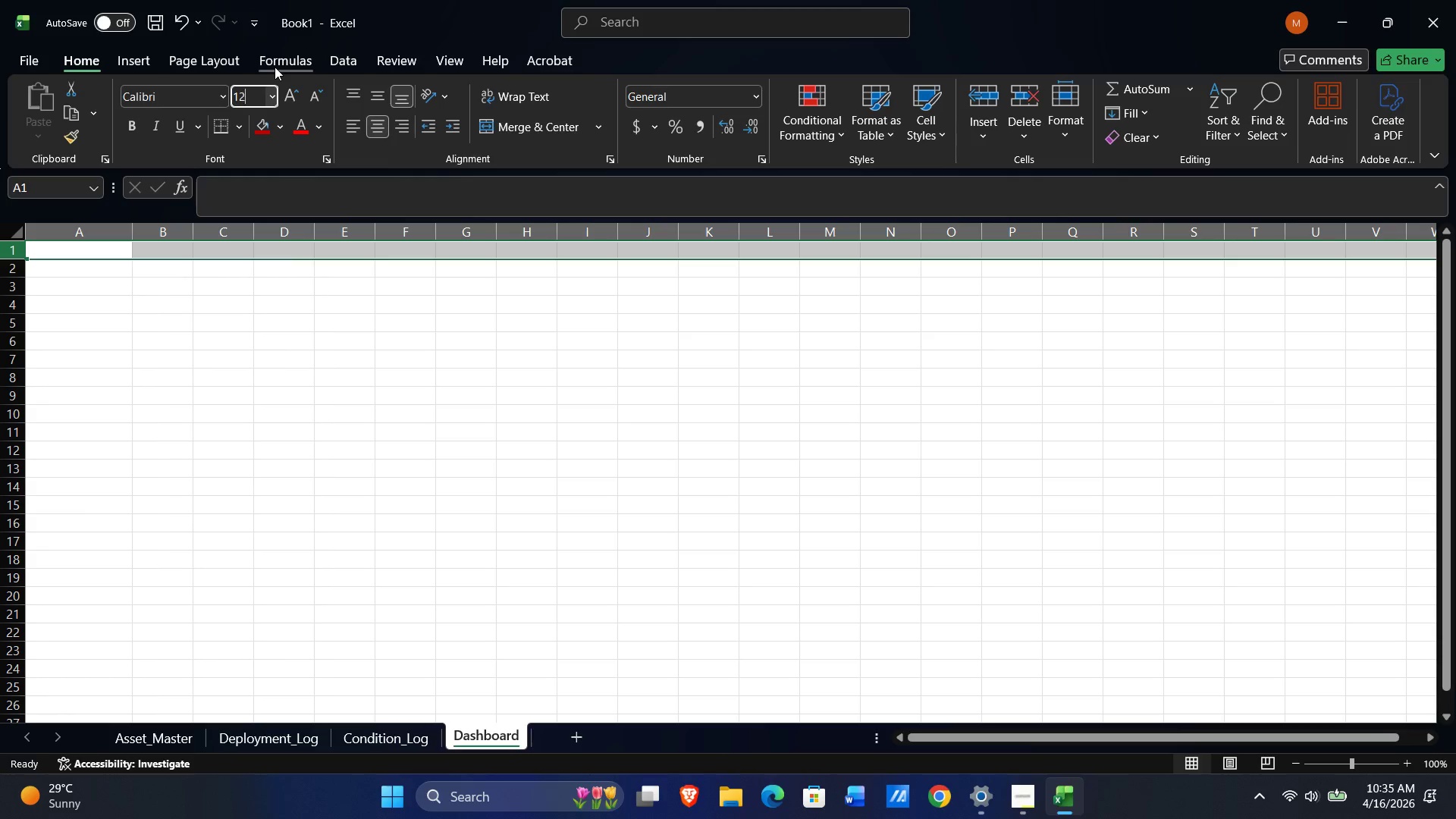 
key(Numpad2)
 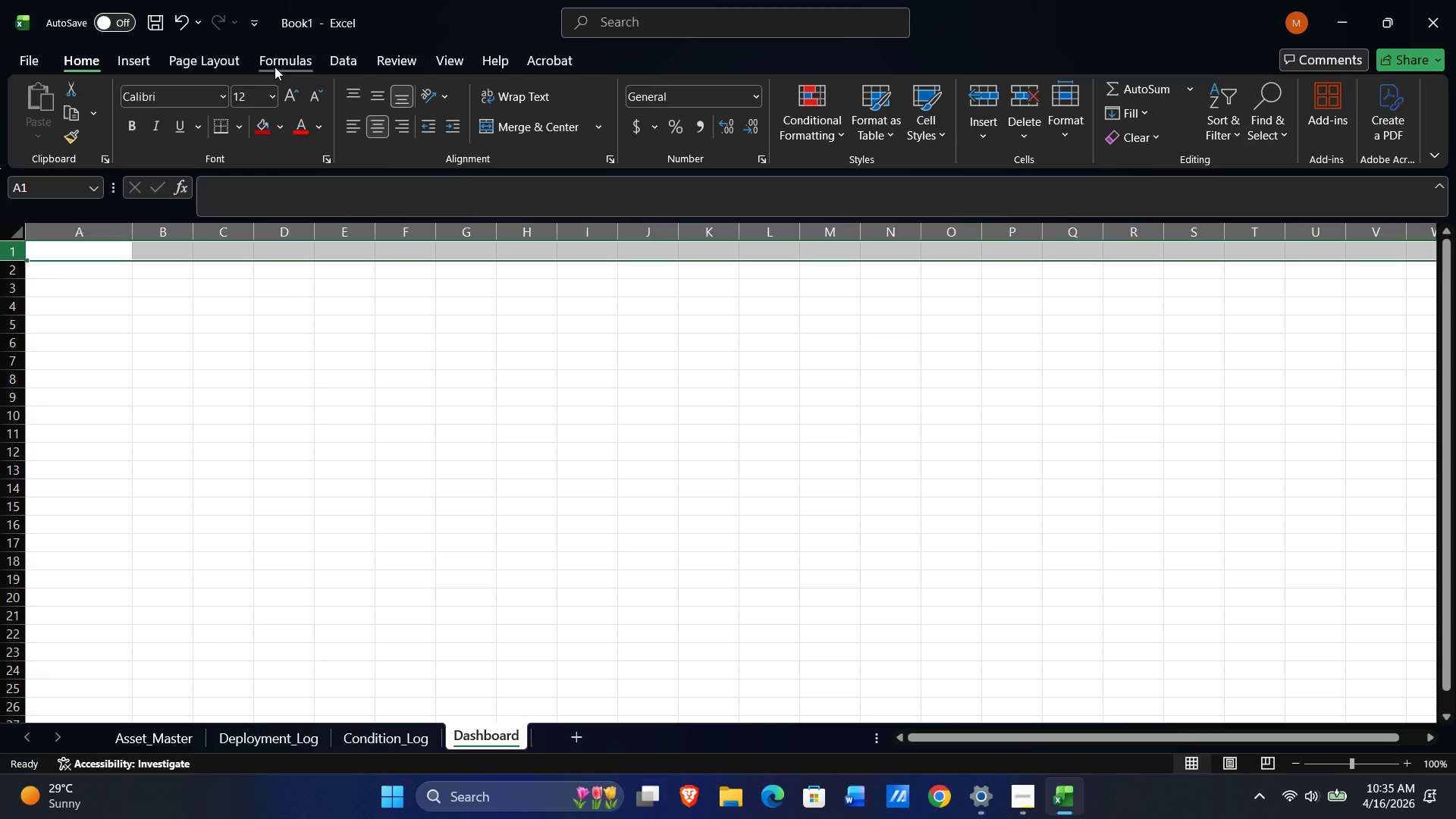 
key(NumpadEnter)
 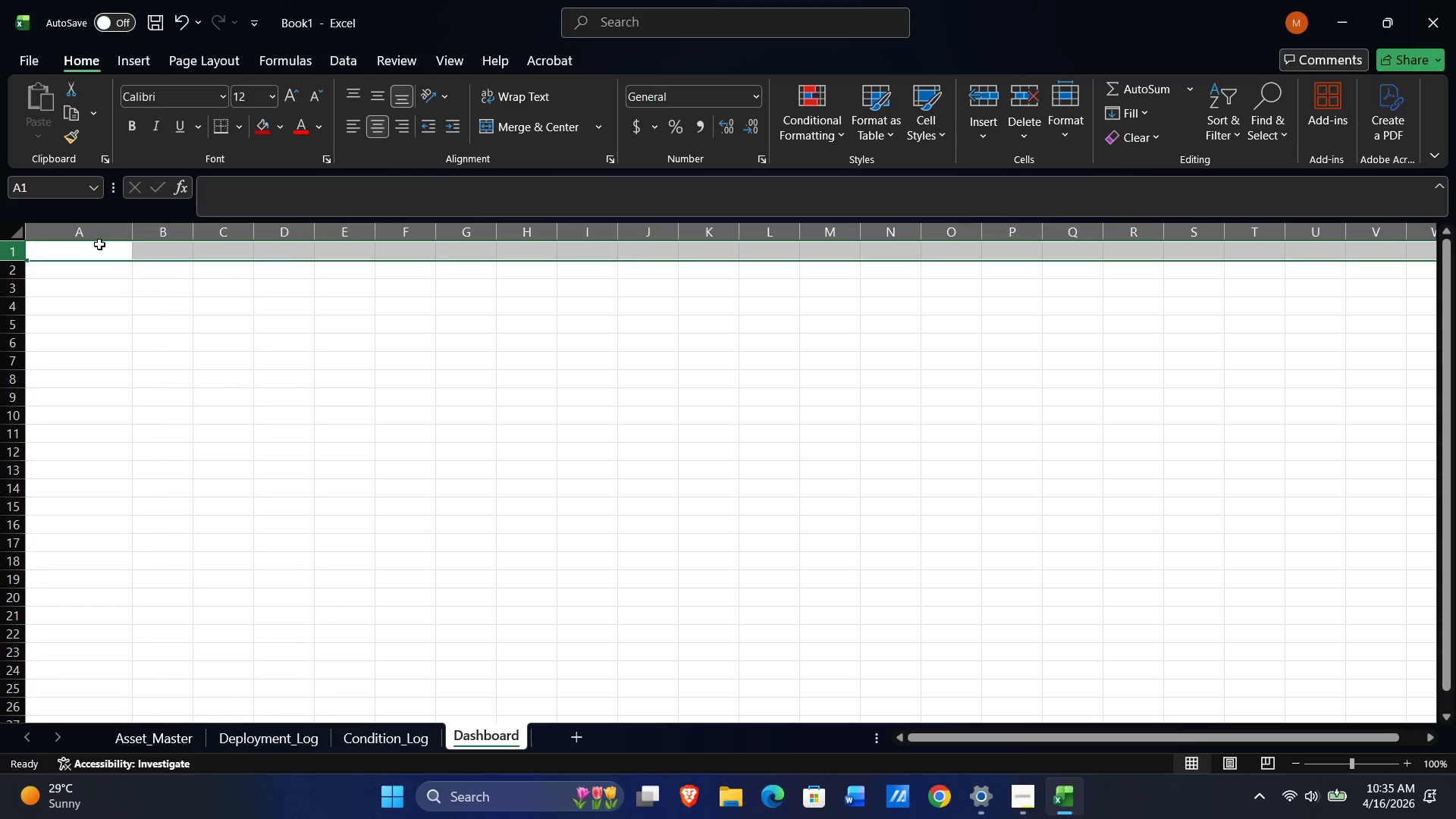 
left_click([96, 248])
 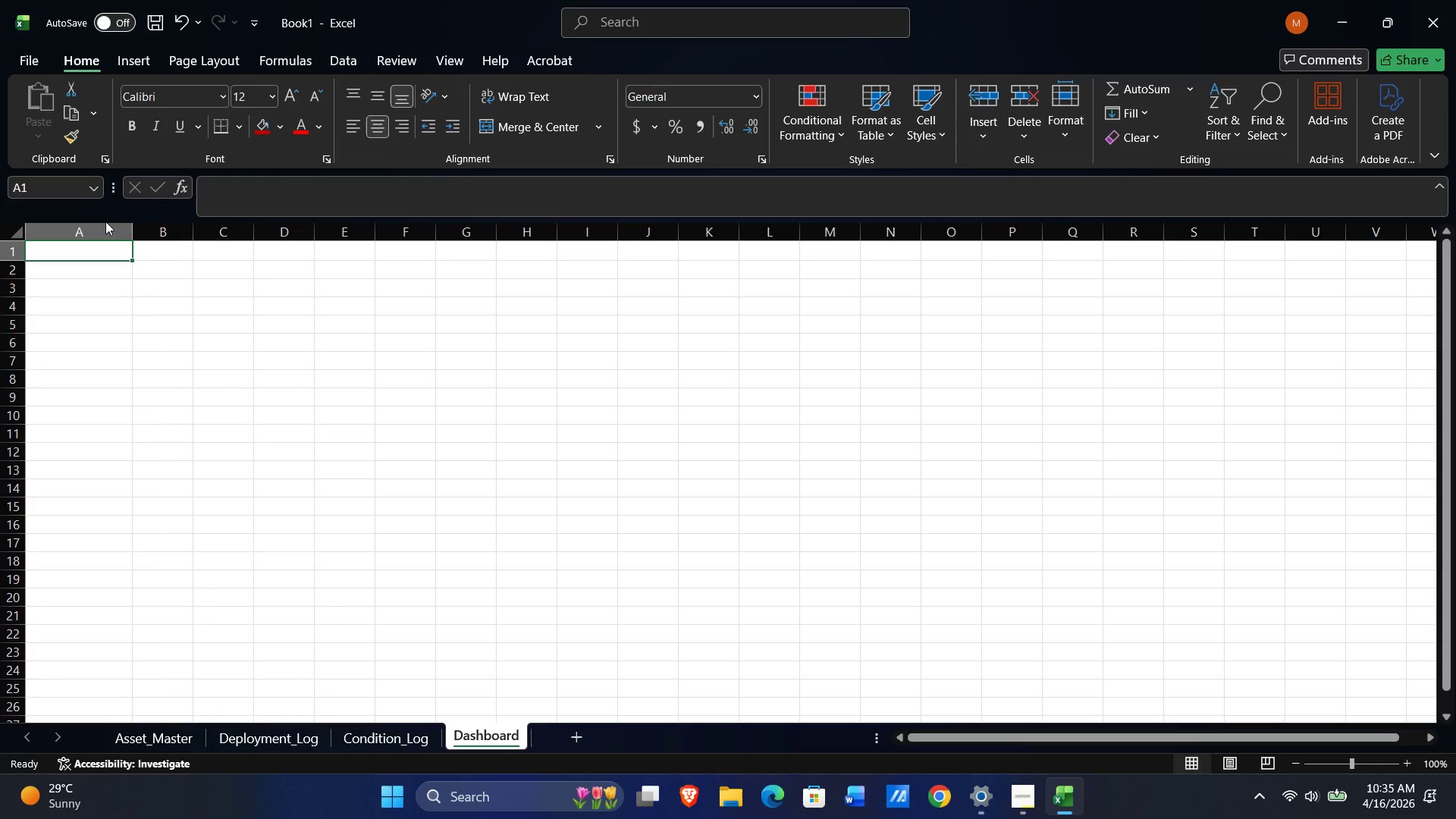 
type(Totak)
key(Backspace)
type(l Inventory Value)
key(NumpadEnter)
 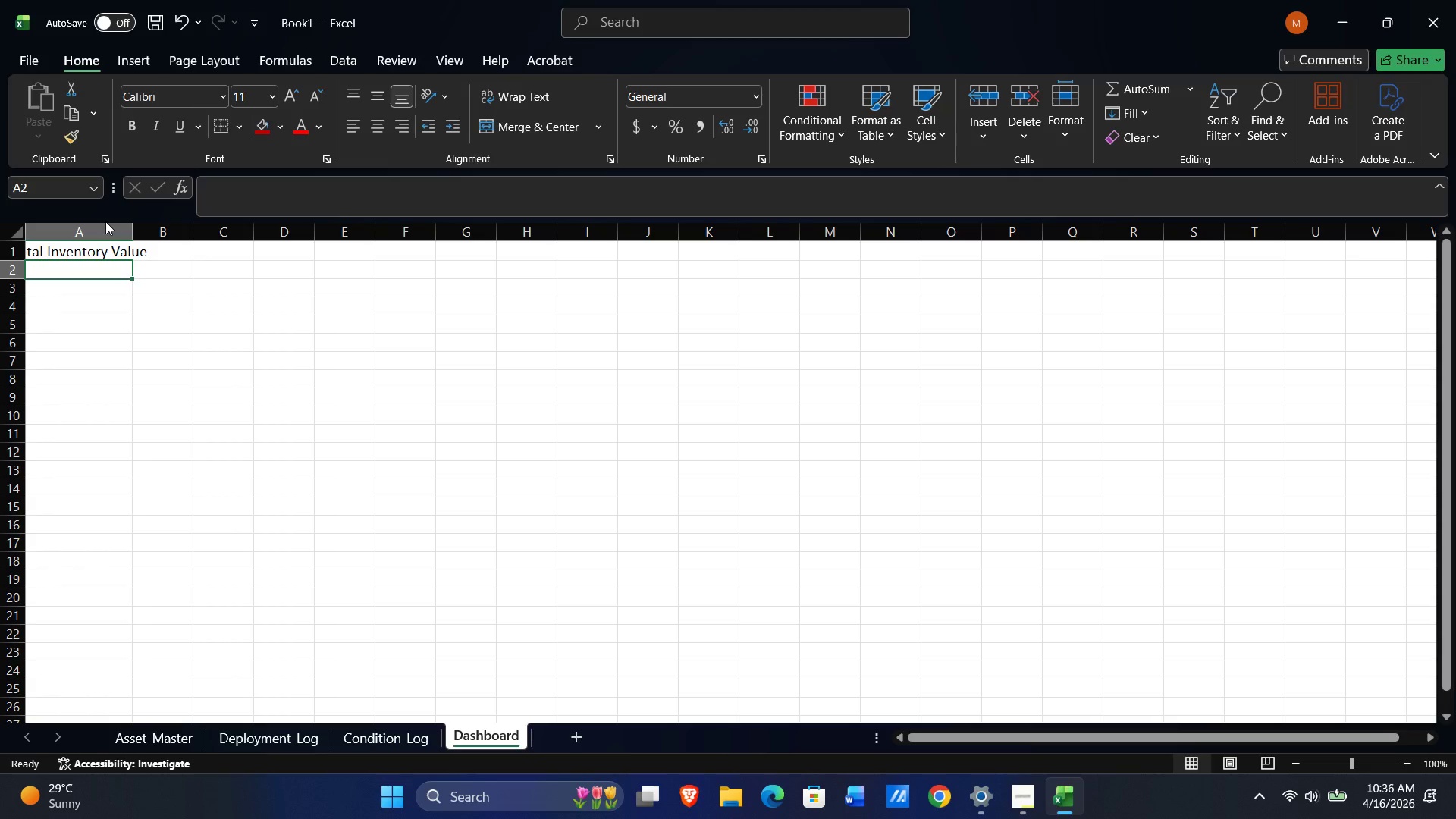 
left_click_drag(start_coordinate=[132, 231], to_coordinate=[194, 231])
 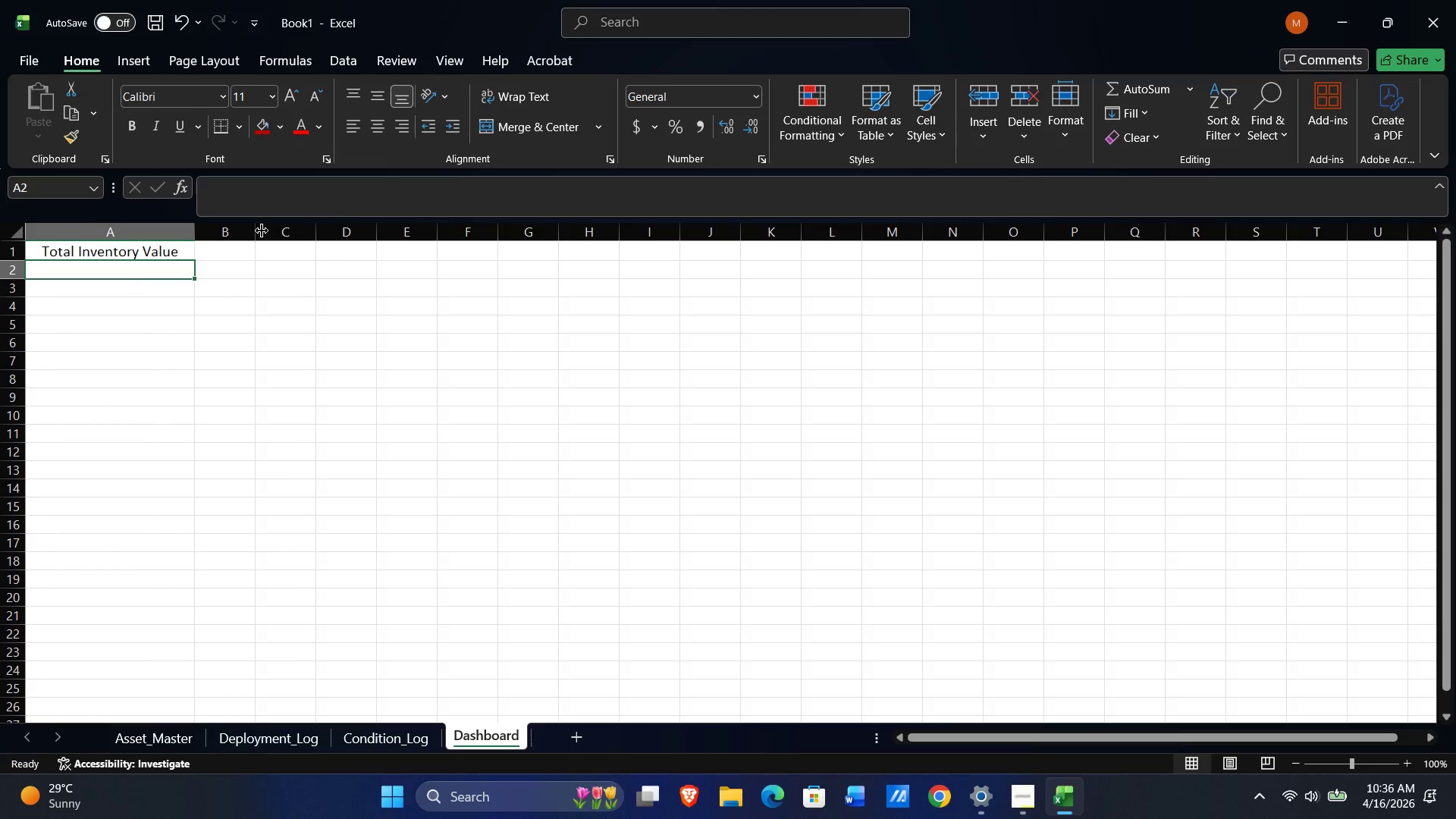 
left_click_drag(start_coordinate=[262, 231], to_coordinate=[369, 243])
 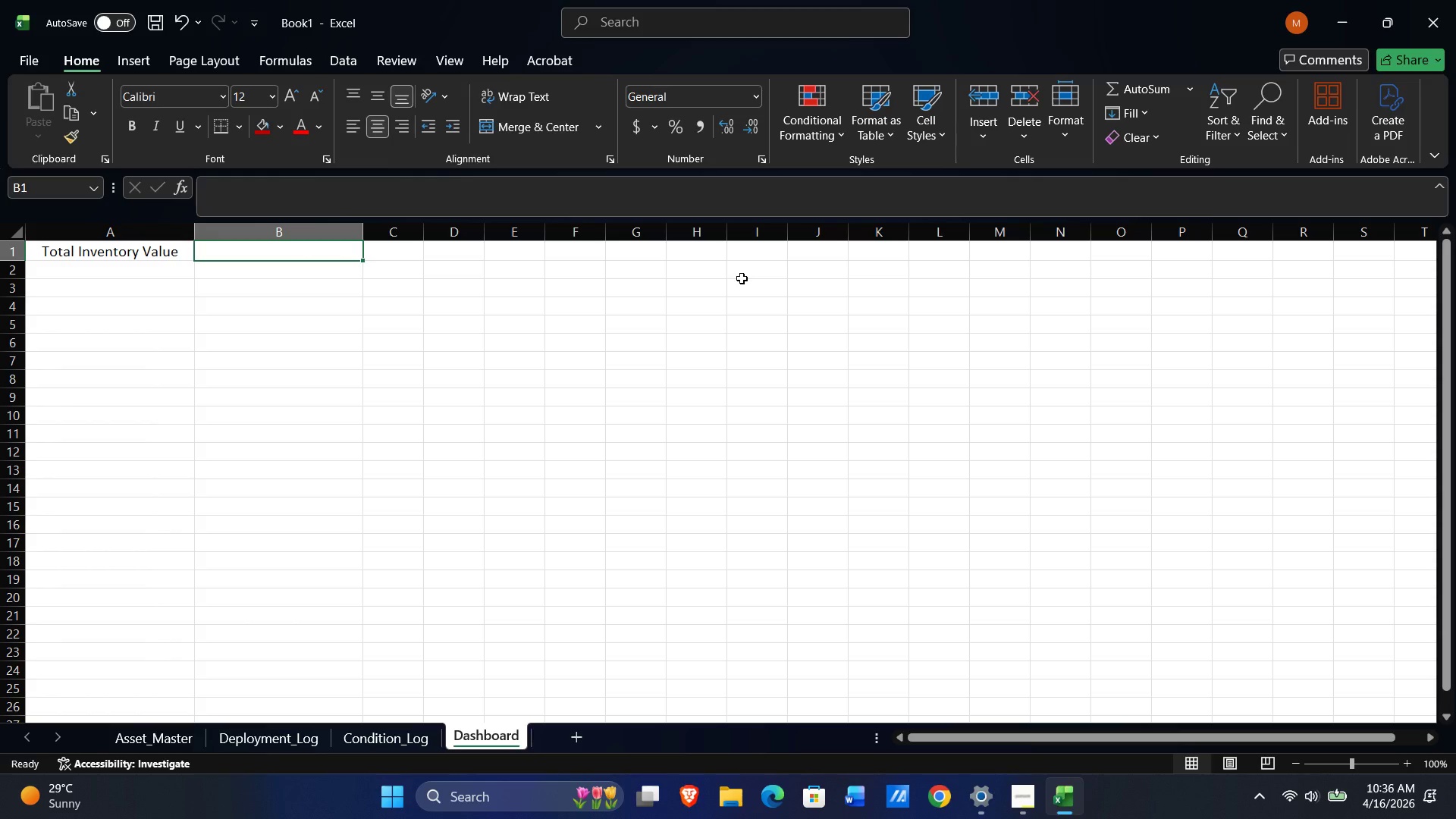 
type(C)
key(Backspace)
type(Value in Warehouse)
key(Tab)
 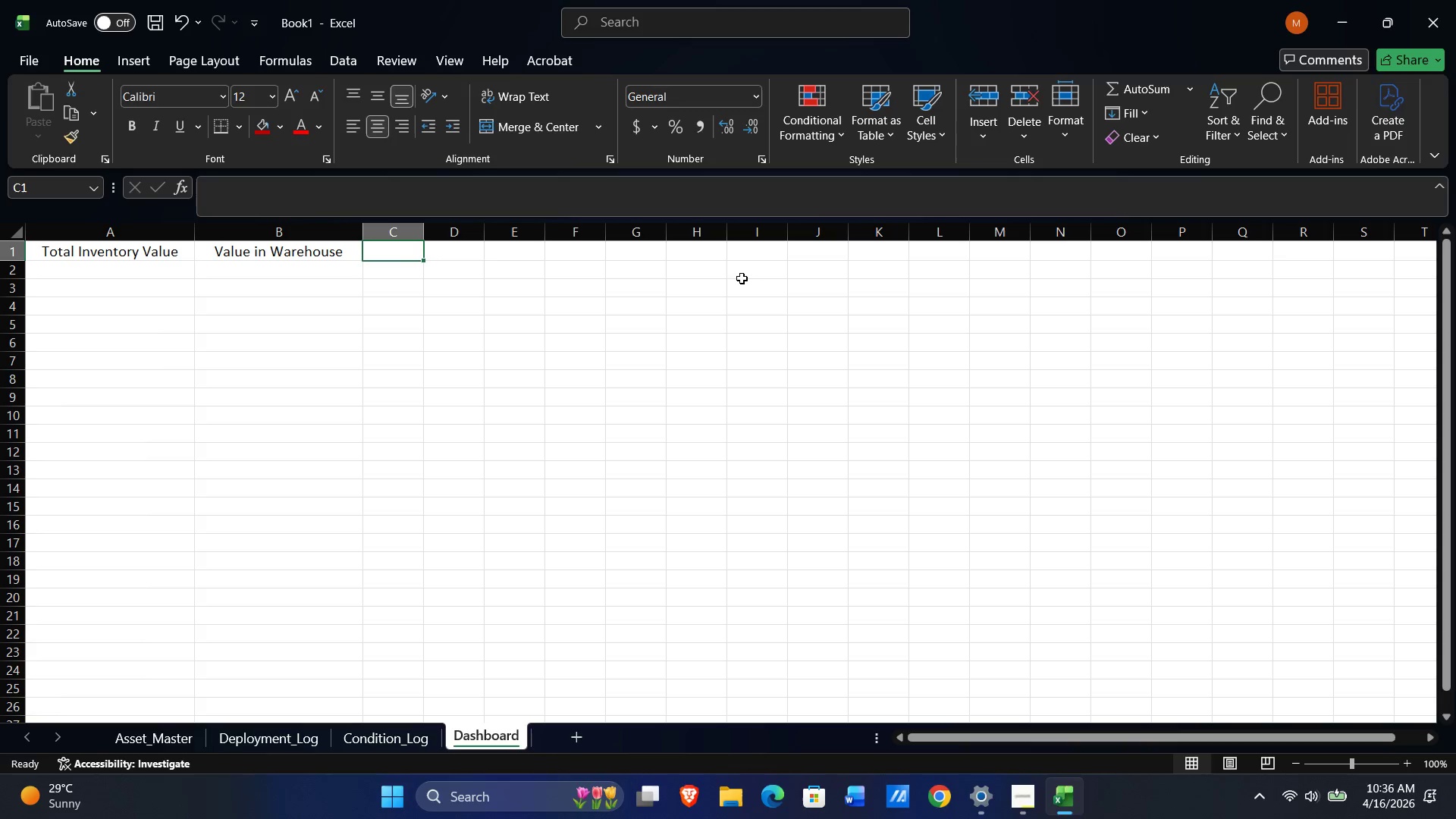 
left_click_drag(start_coordinate=[430, 234], to_coordinate=[541, 232])
 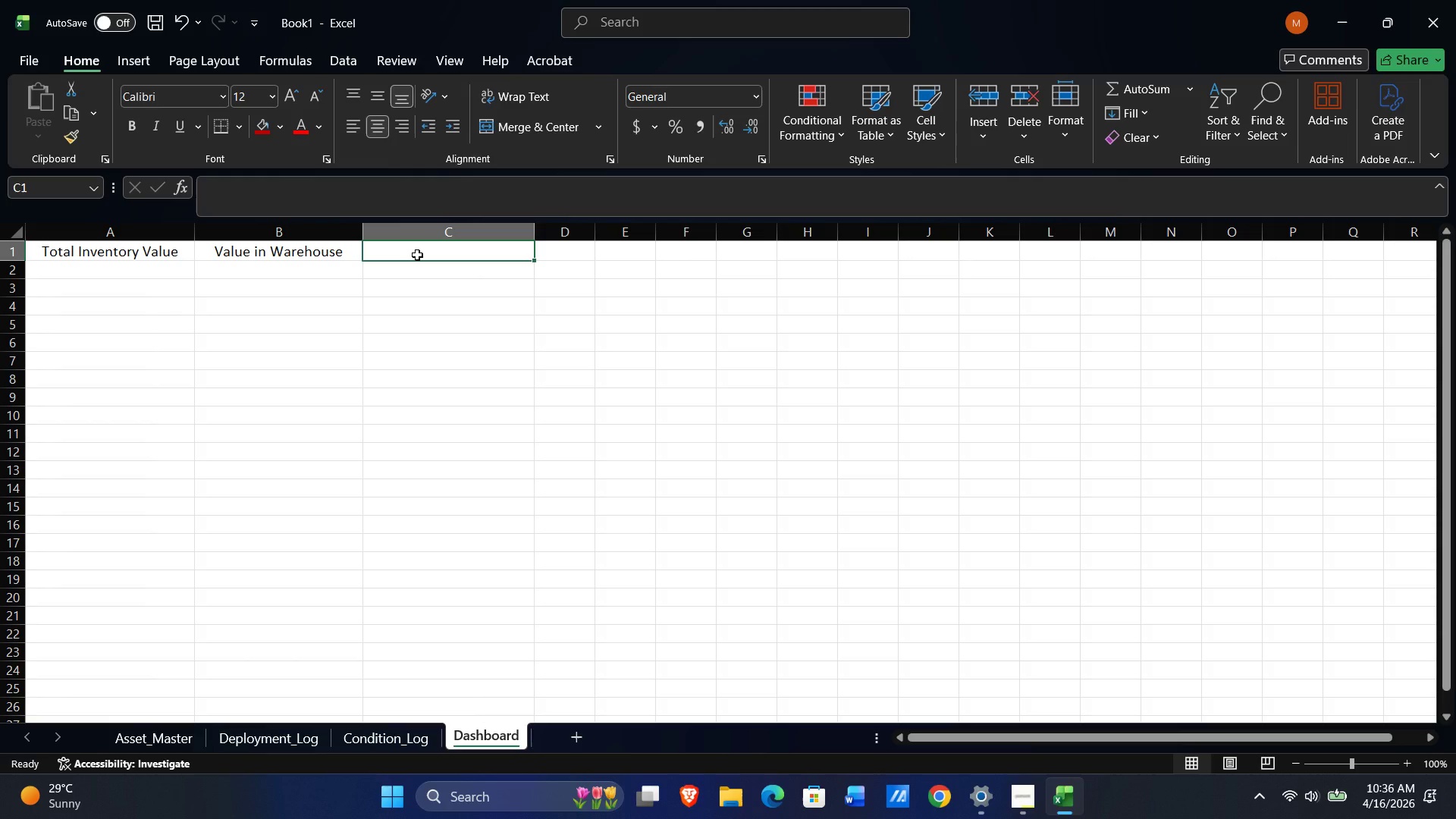 
type(Value deployed)
key(NumpadEnter)
 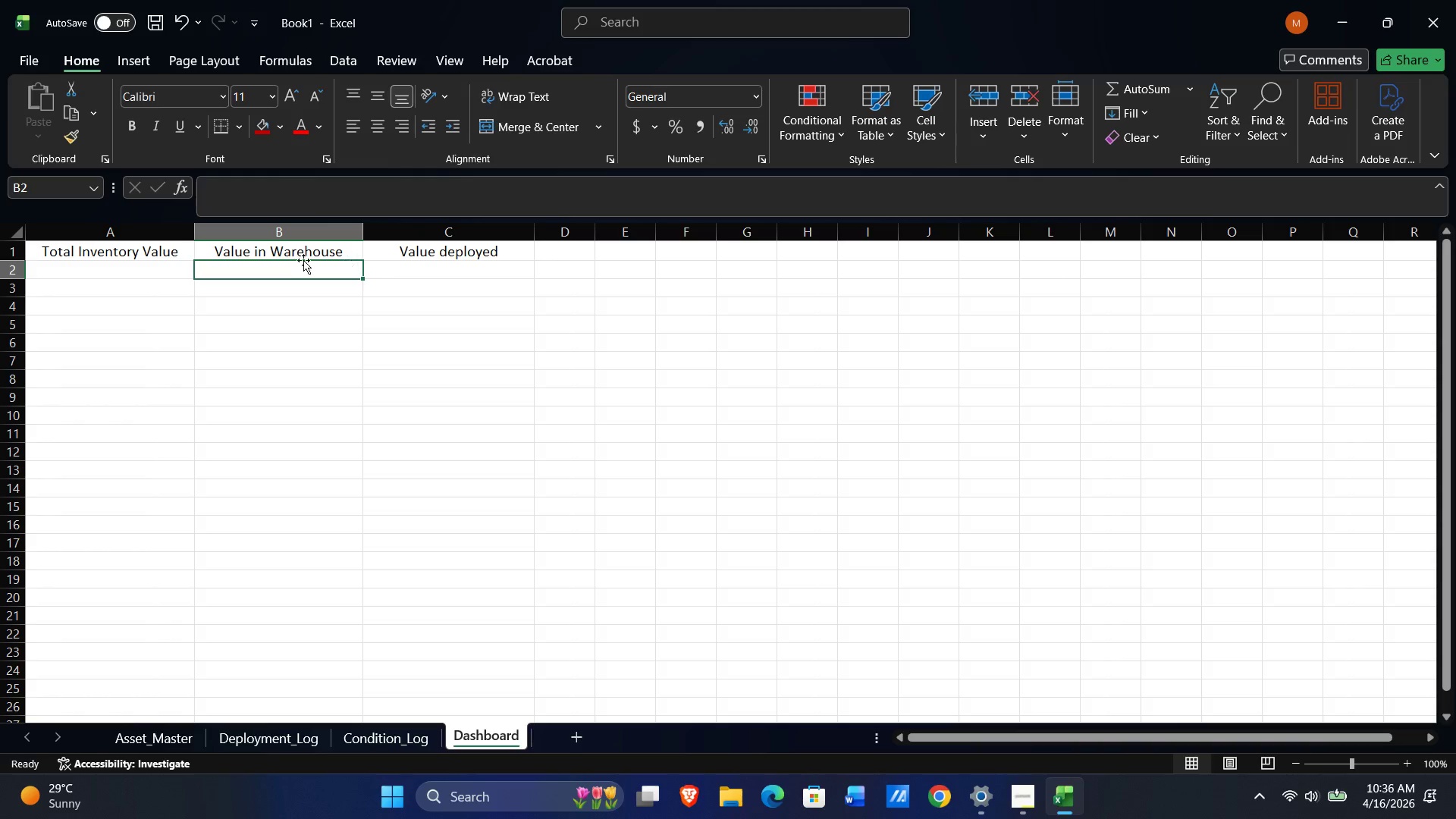 
left_click([443, 246])
 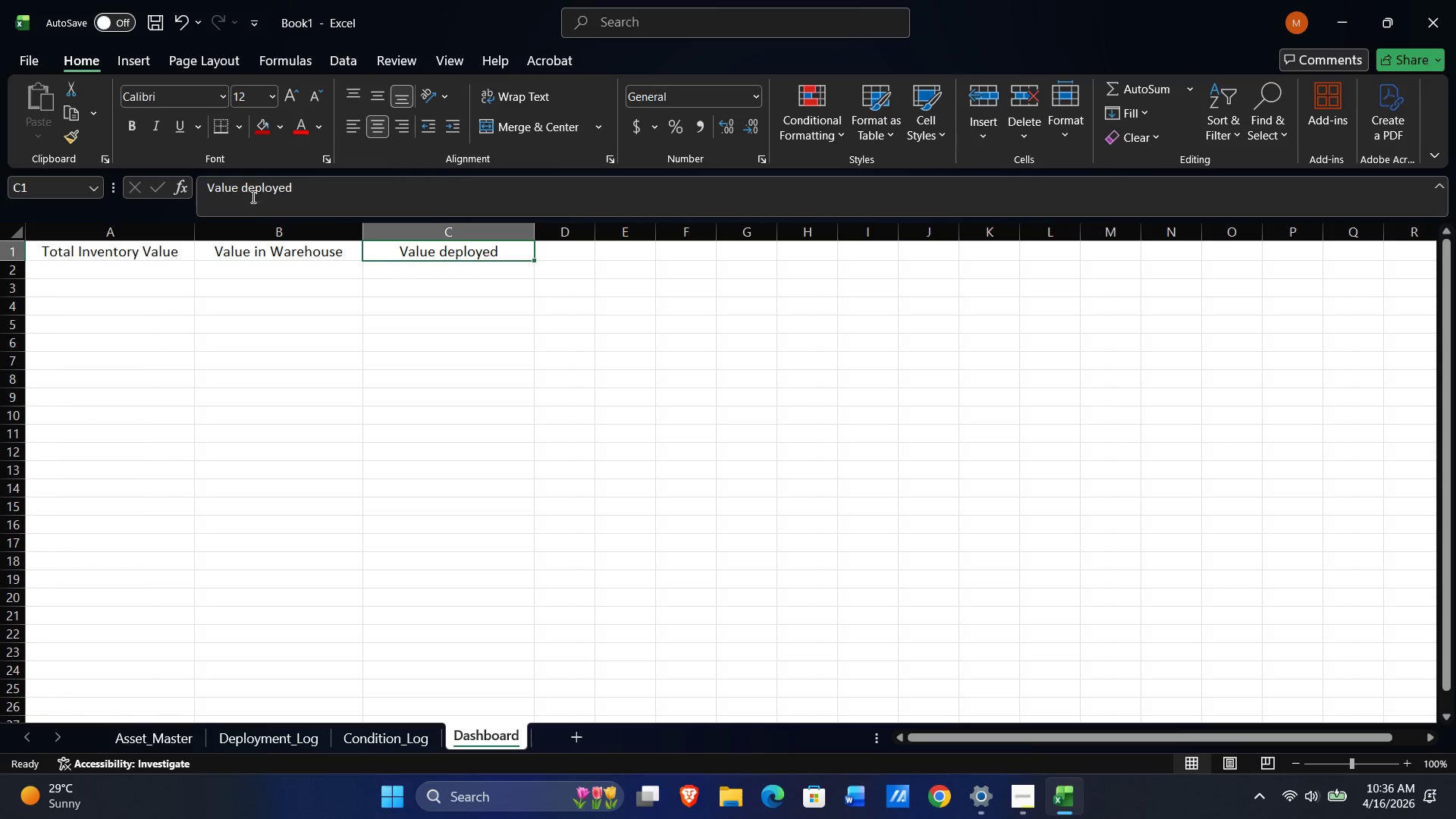 
left_click([246, 190])
 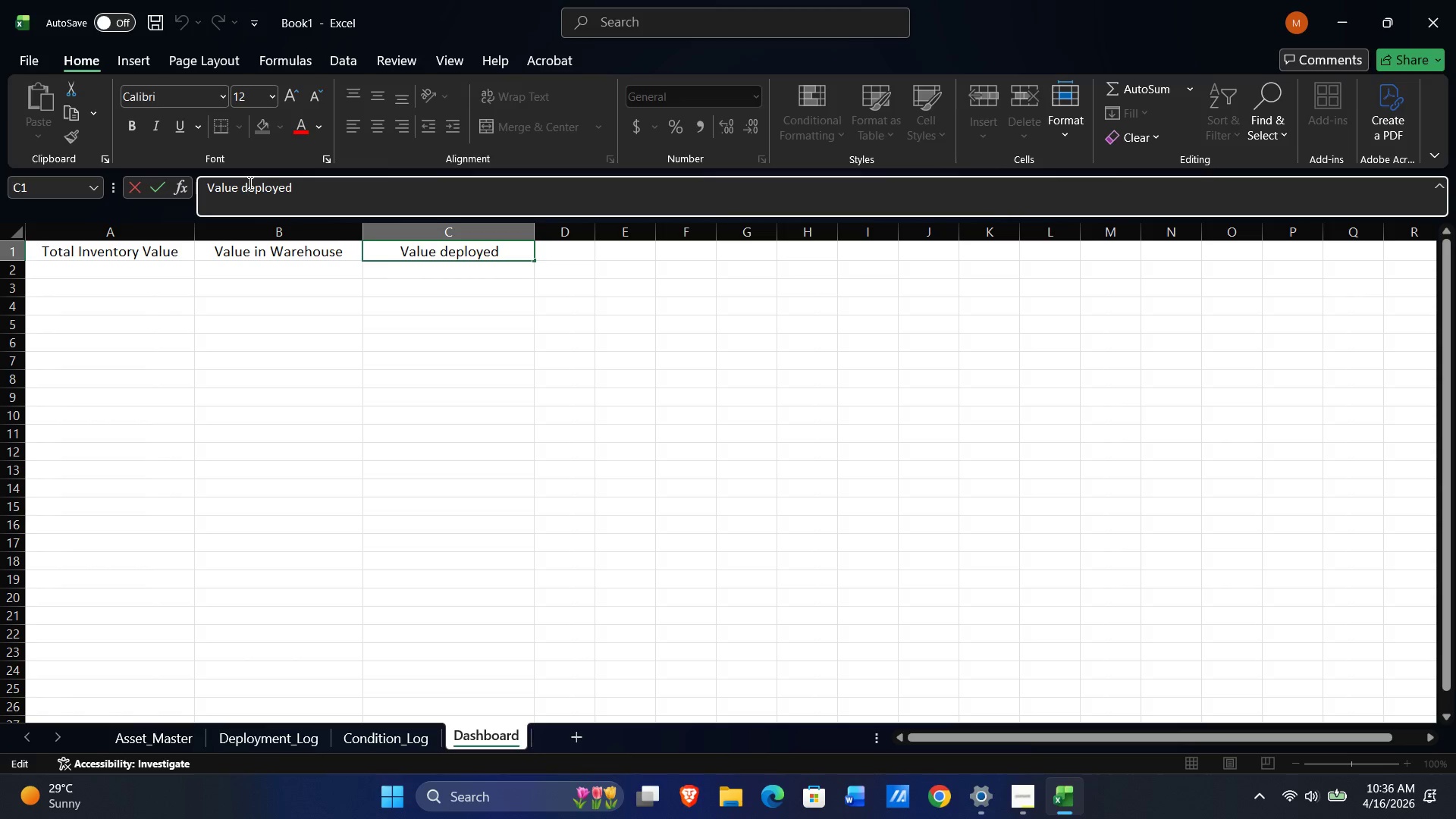 
key(Backspace)
 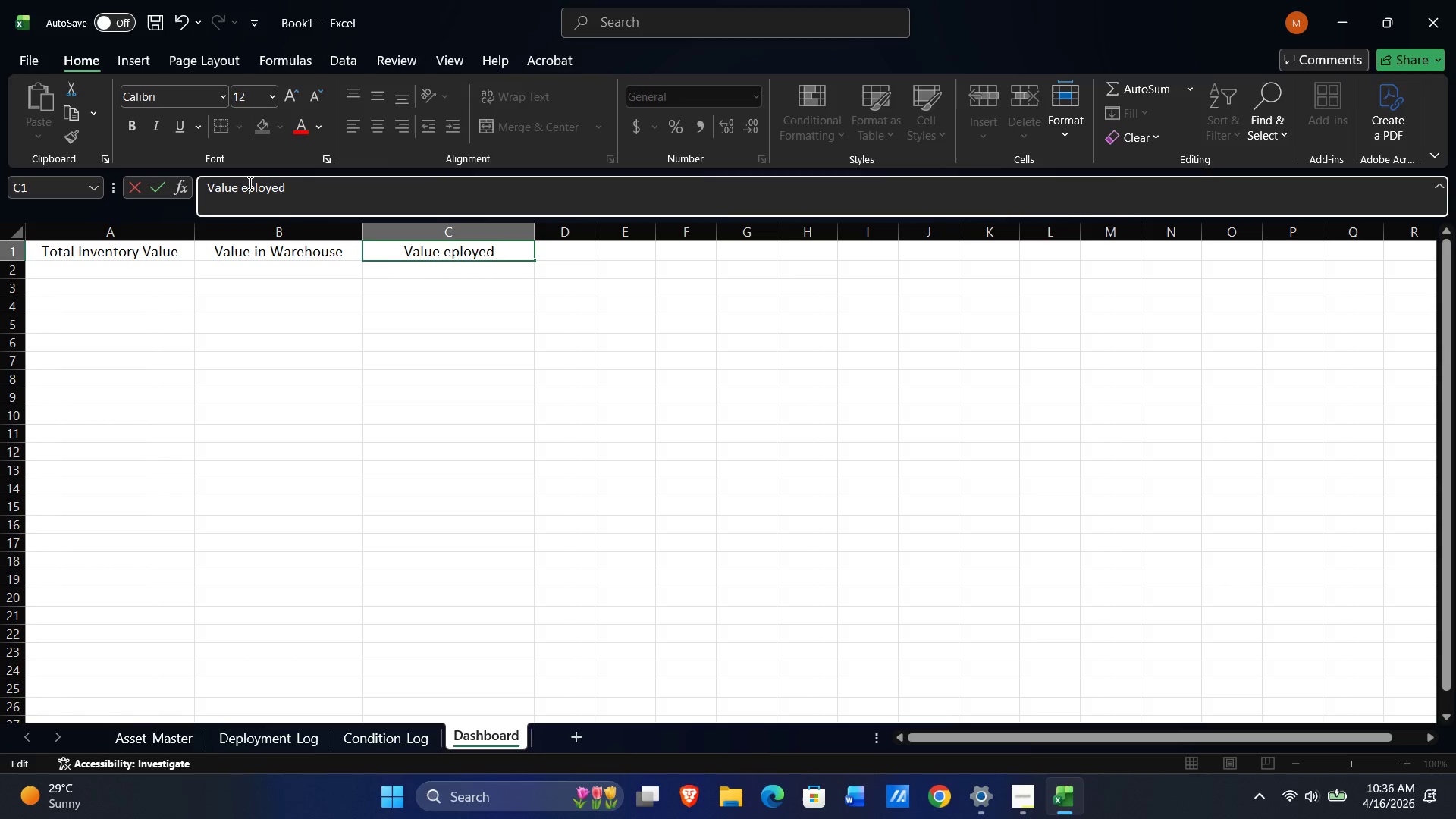 
key(Shift+ShiftLeft)
 